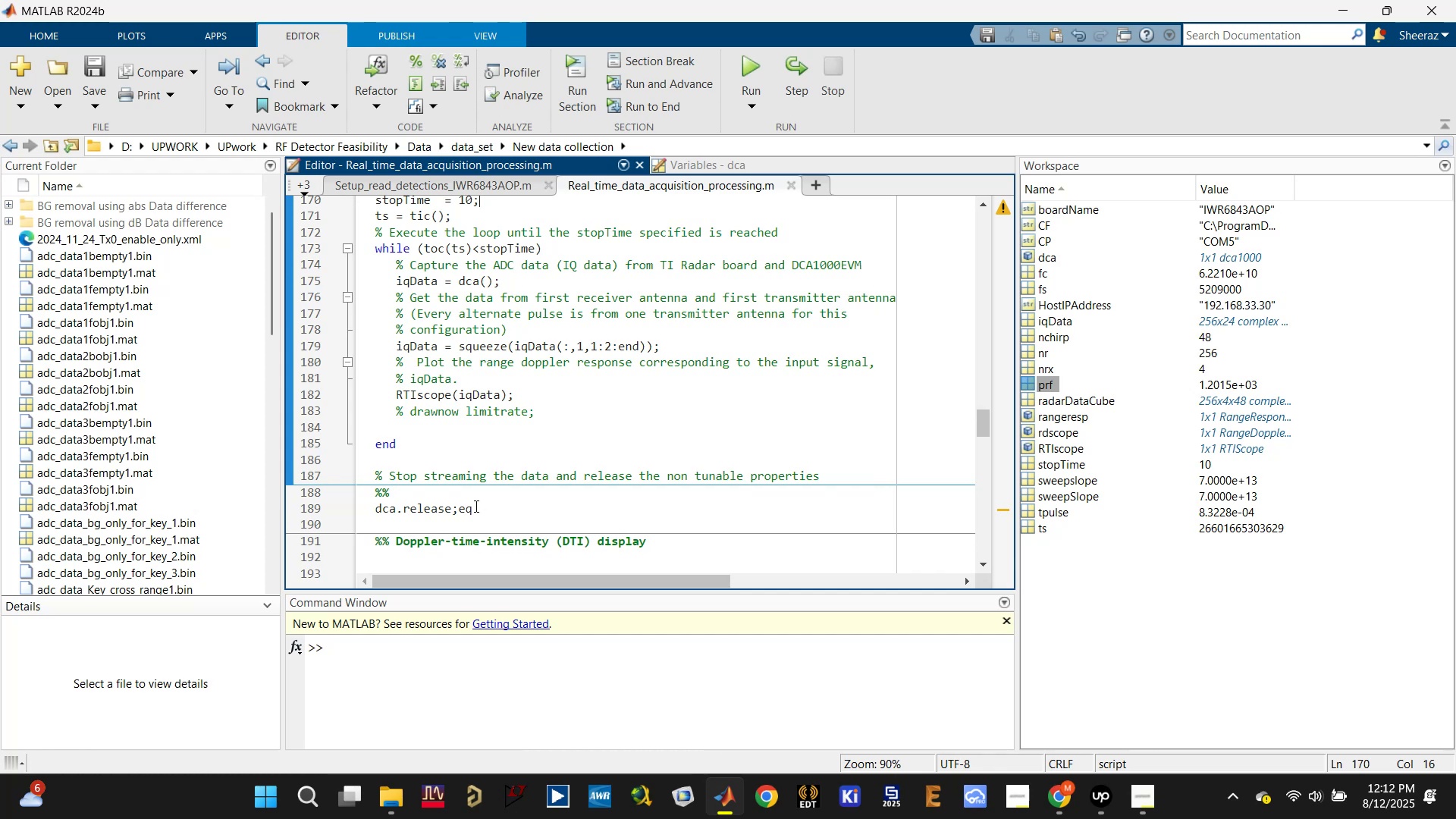 
left_click([474, 507])
 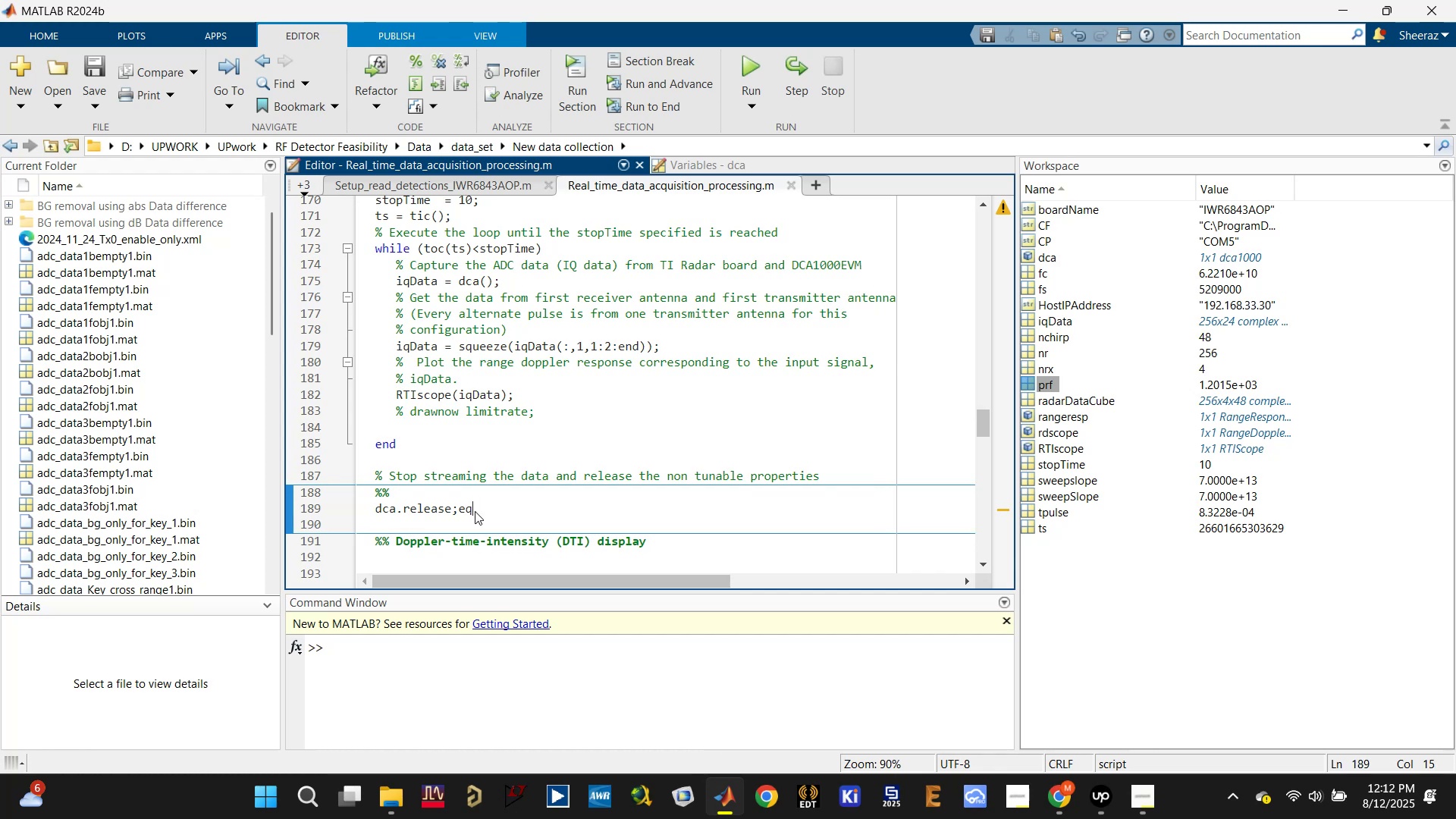 
key(Backspace)
 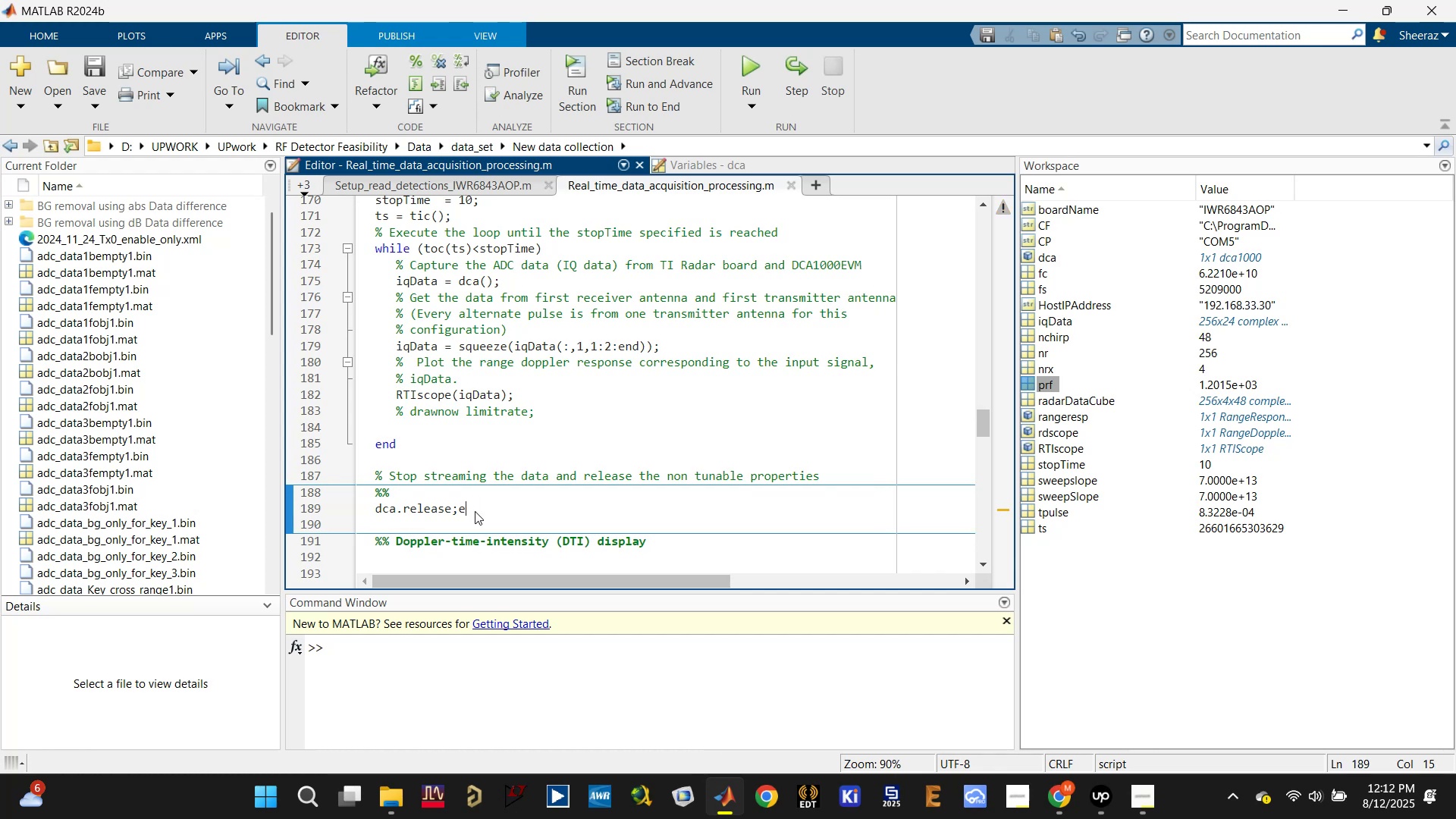 
key(Backspace)
 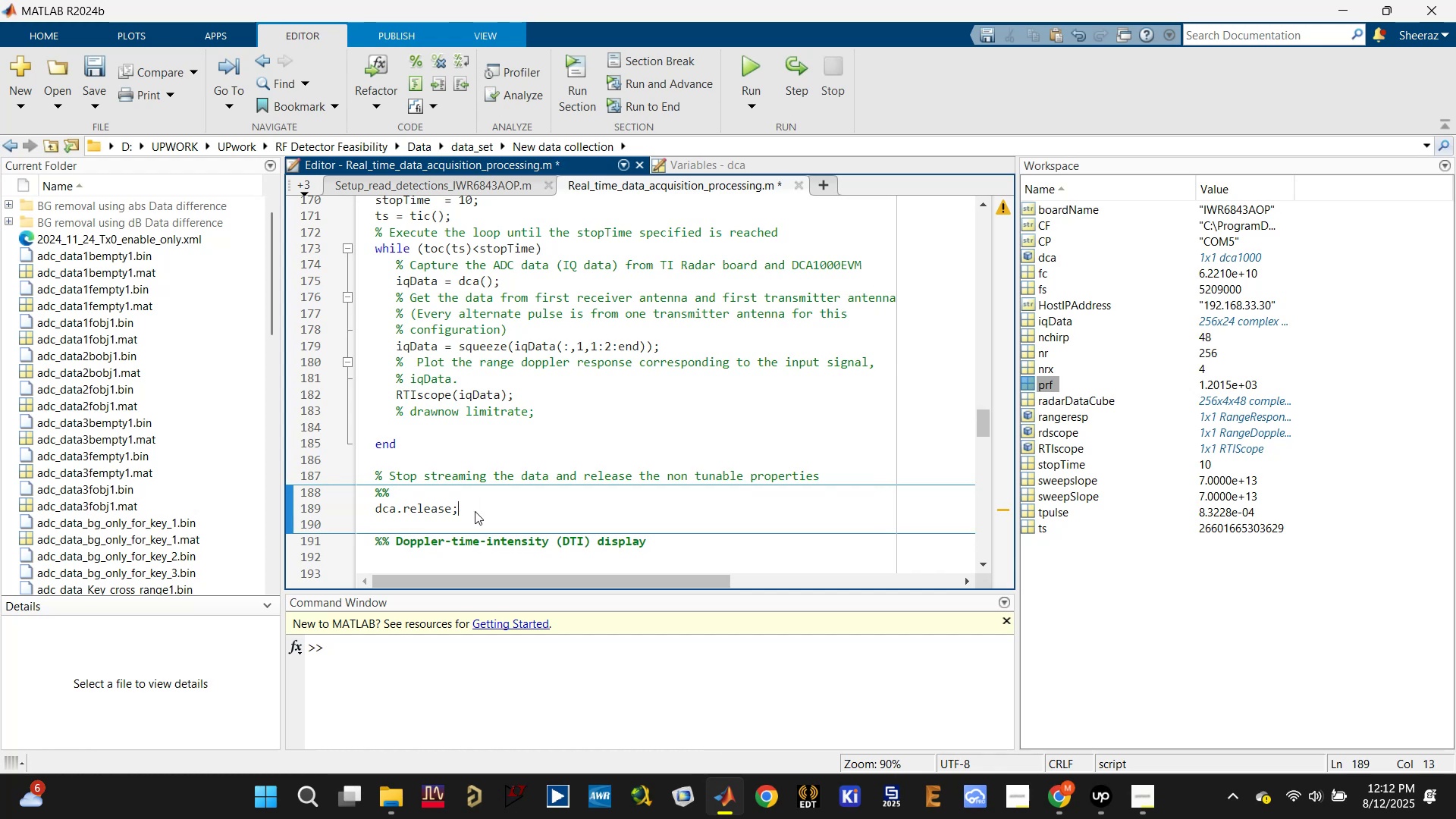 
key(ArrowUp)
 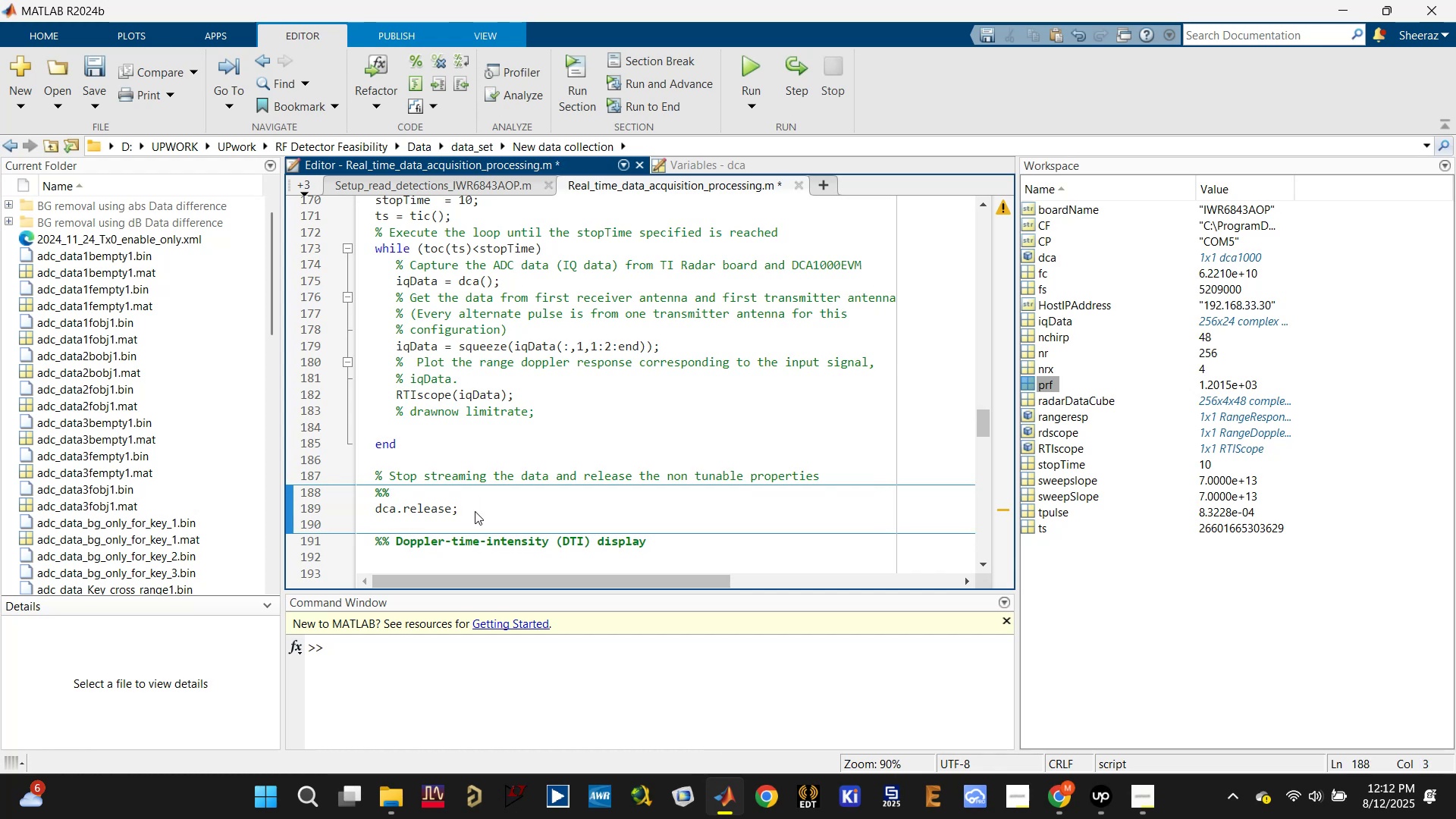 
key(Backspace)
 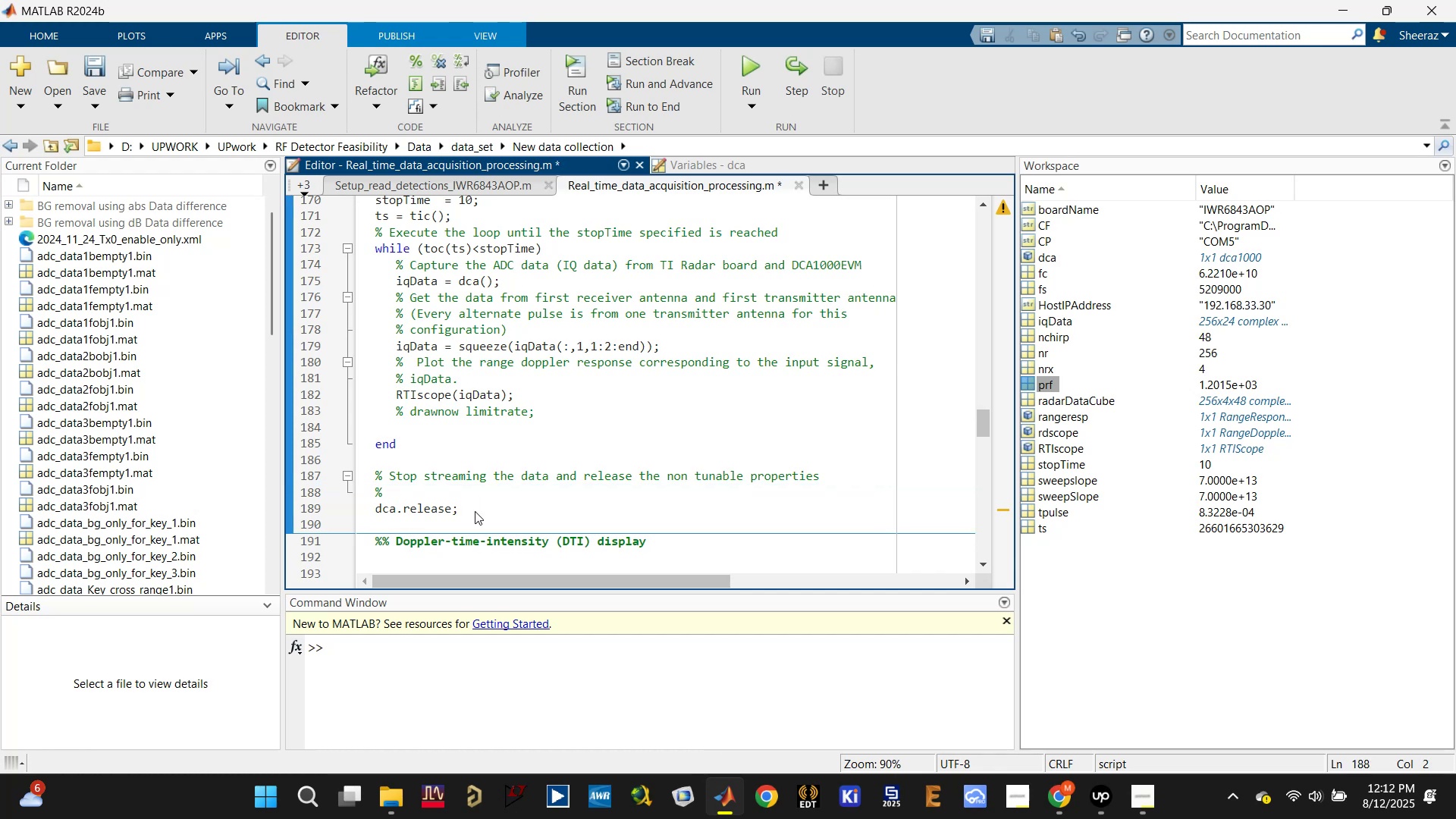 
key(Enter)
 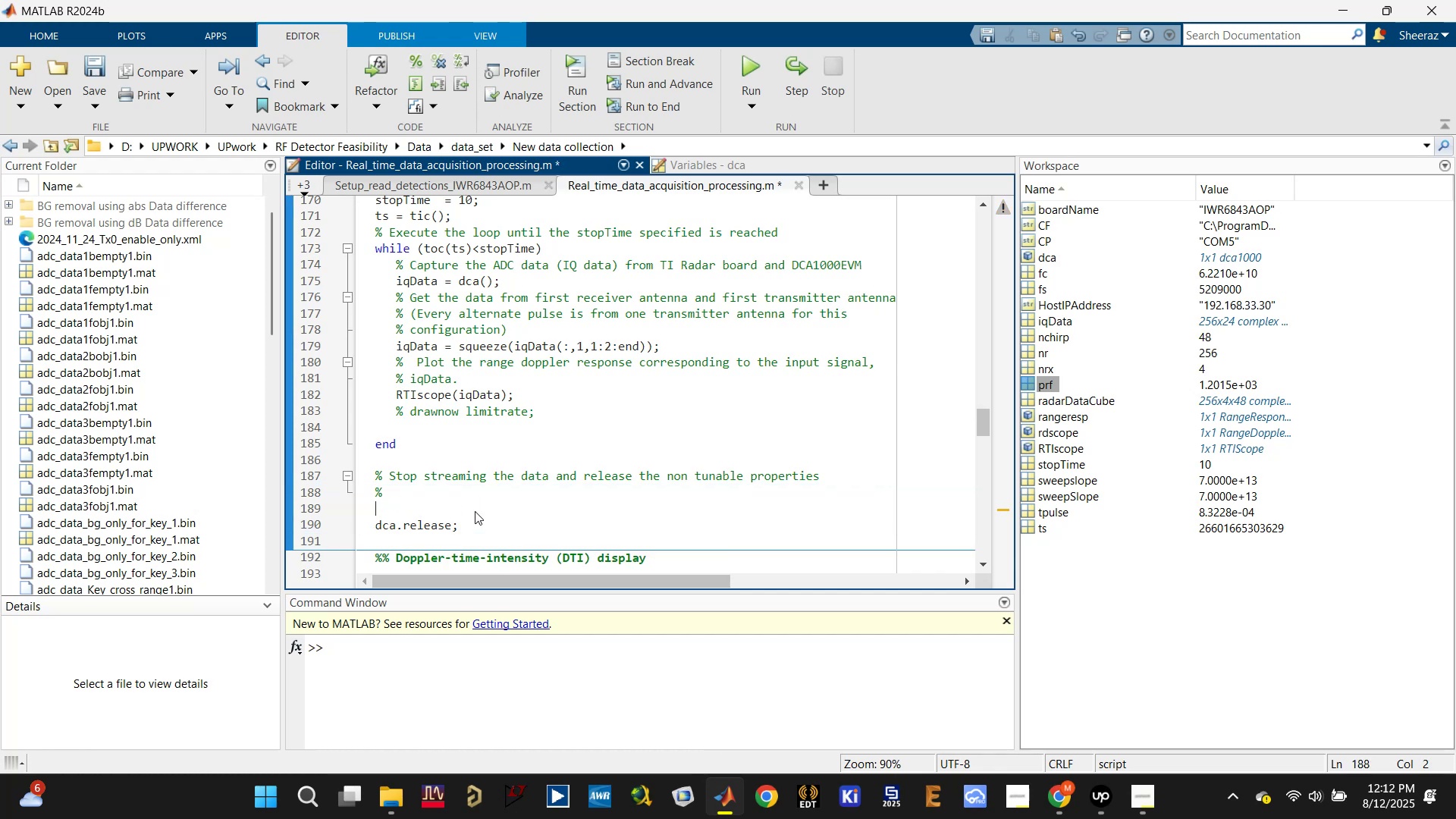 
key(Enter)
 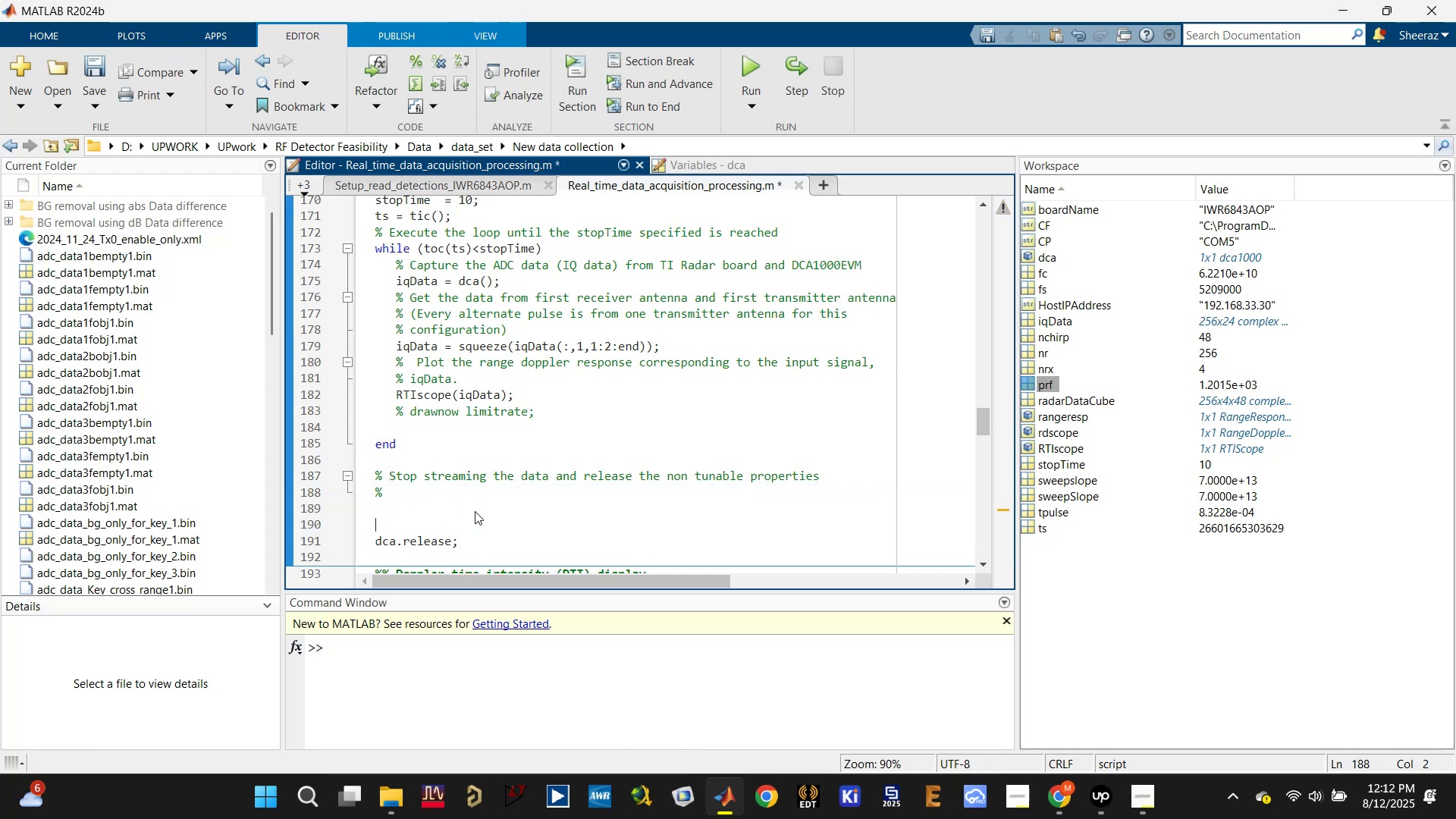 
key(Control+V)
 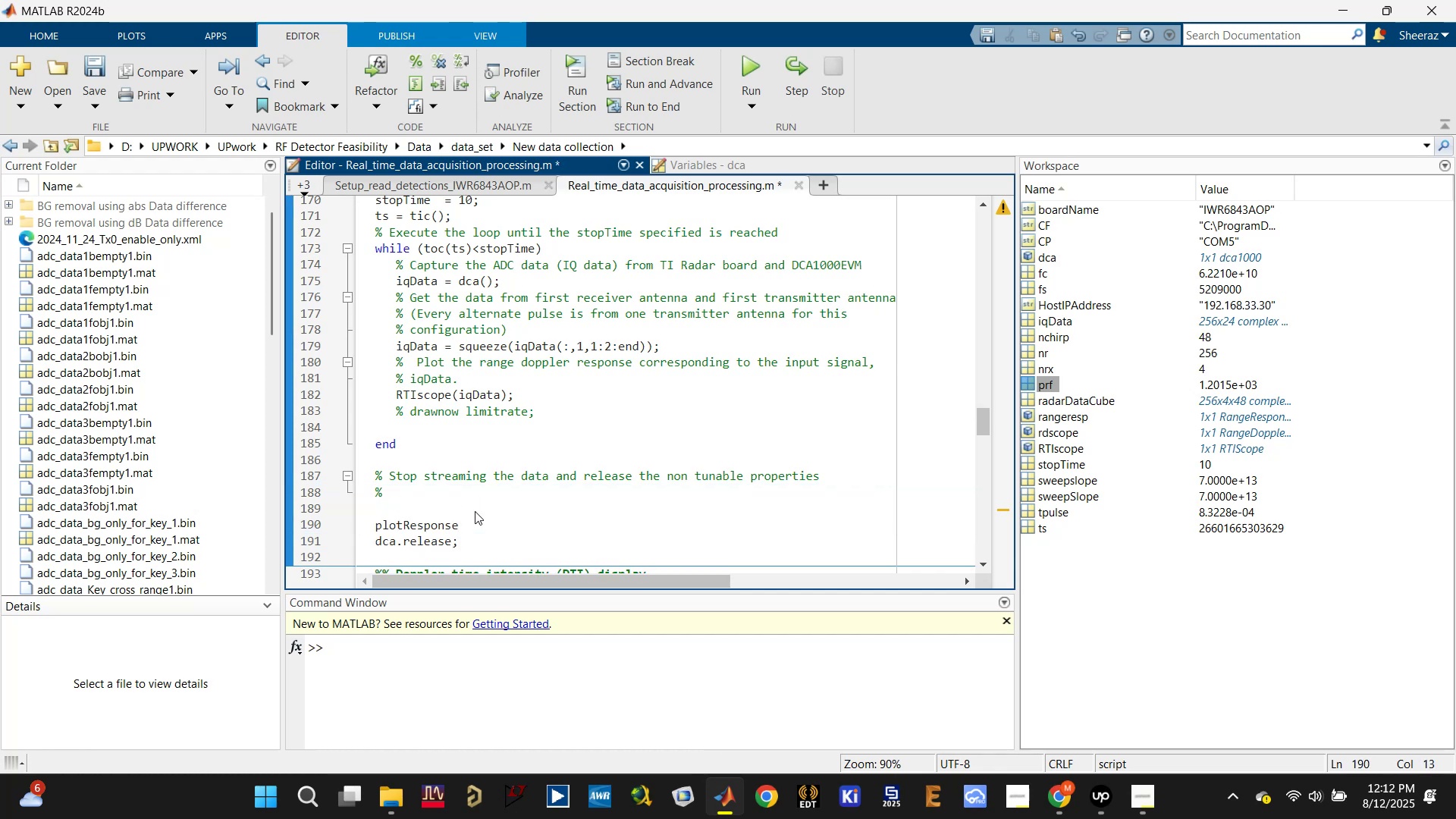 
key(Control+Z)
 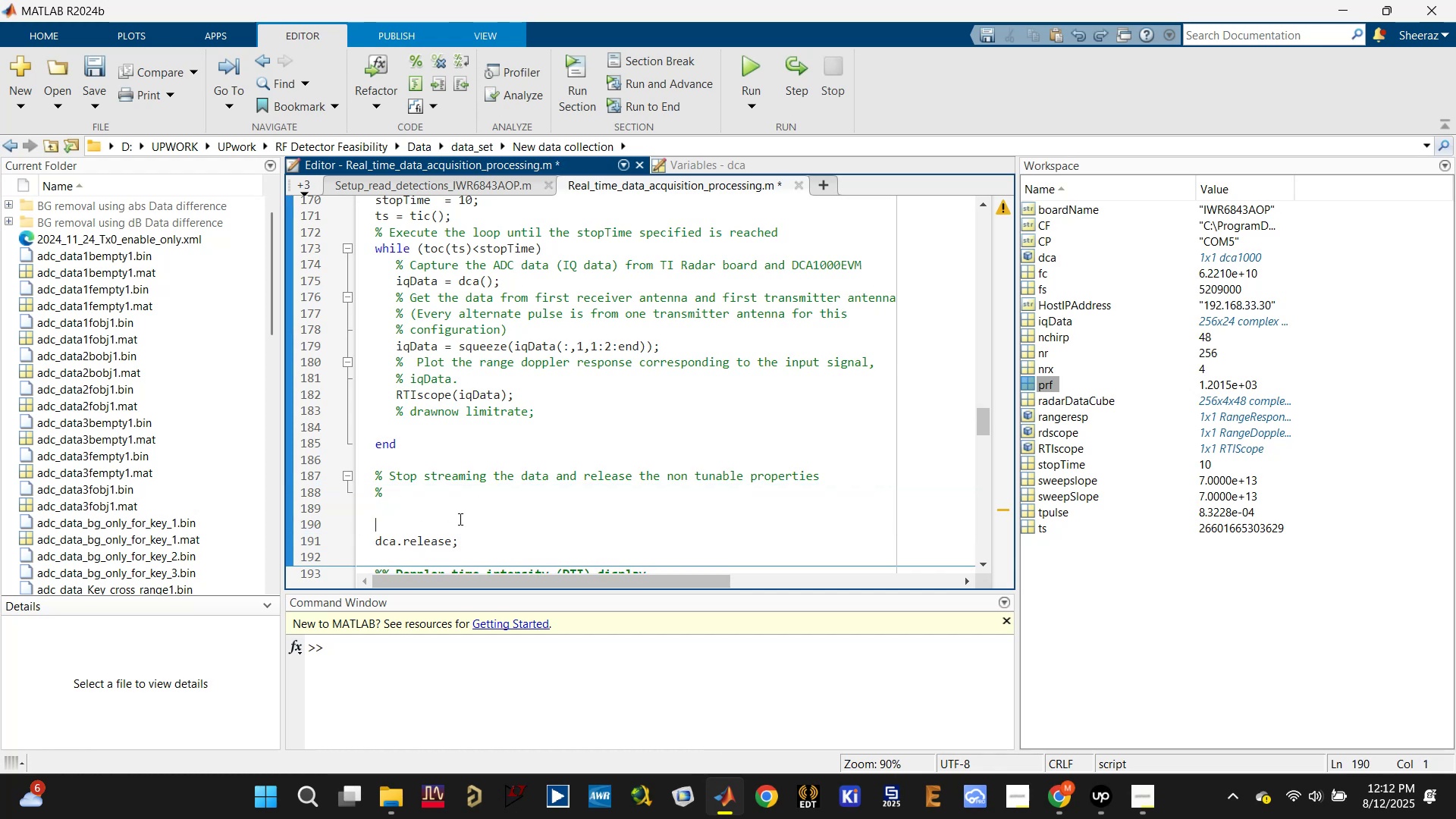 
type(release())
 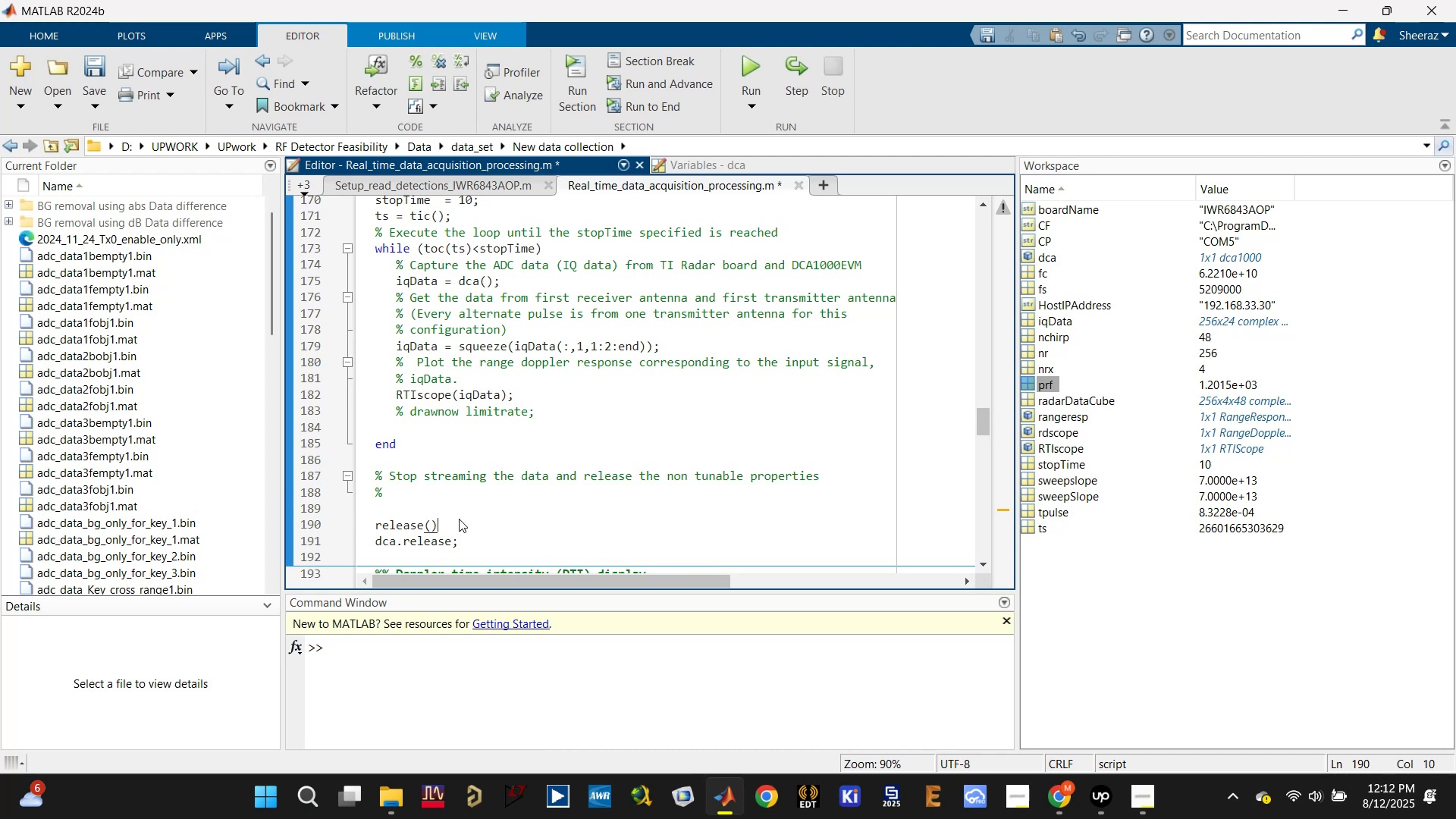 
double_click([425, 397])
 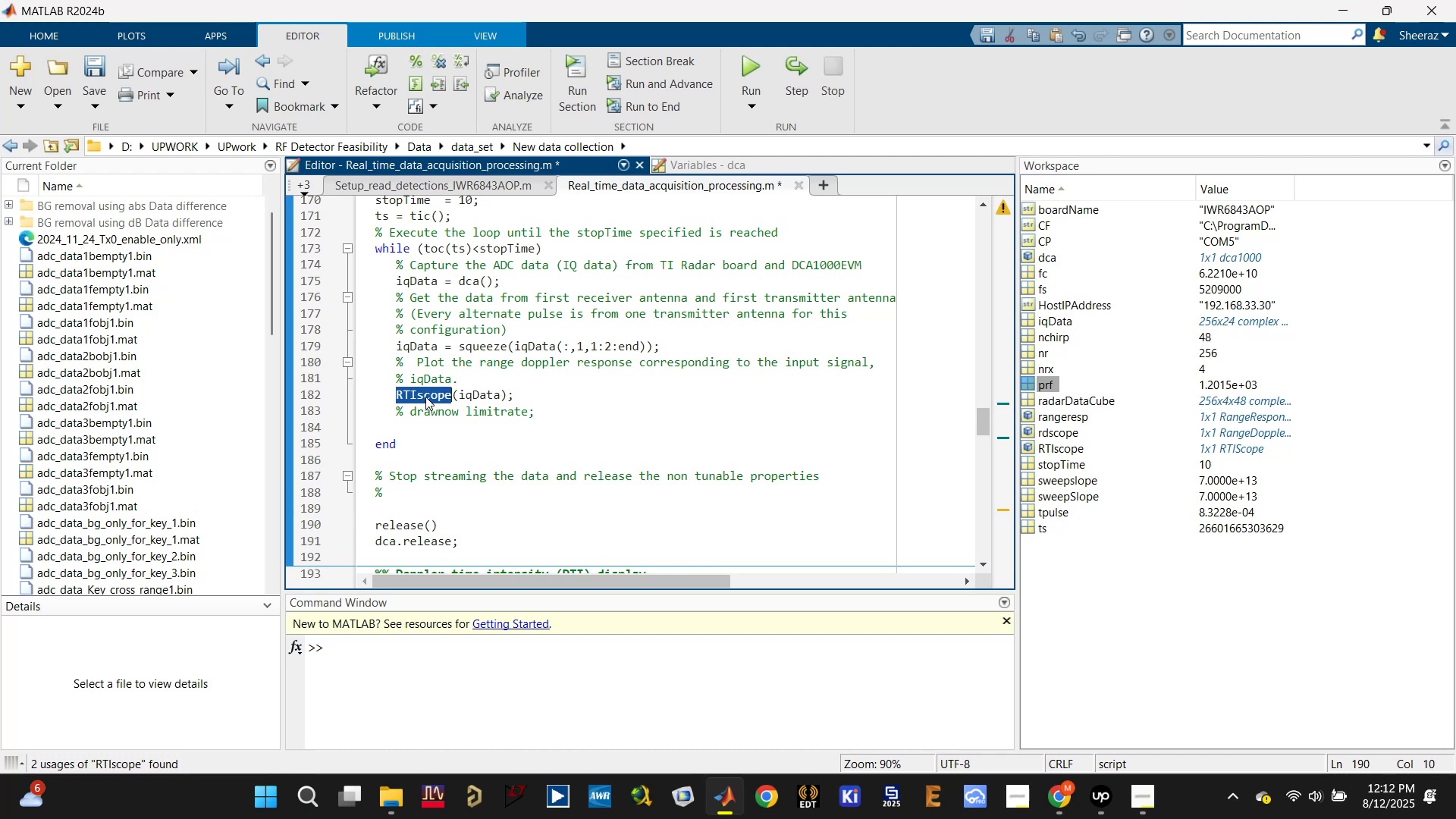 
key(Control+C)
 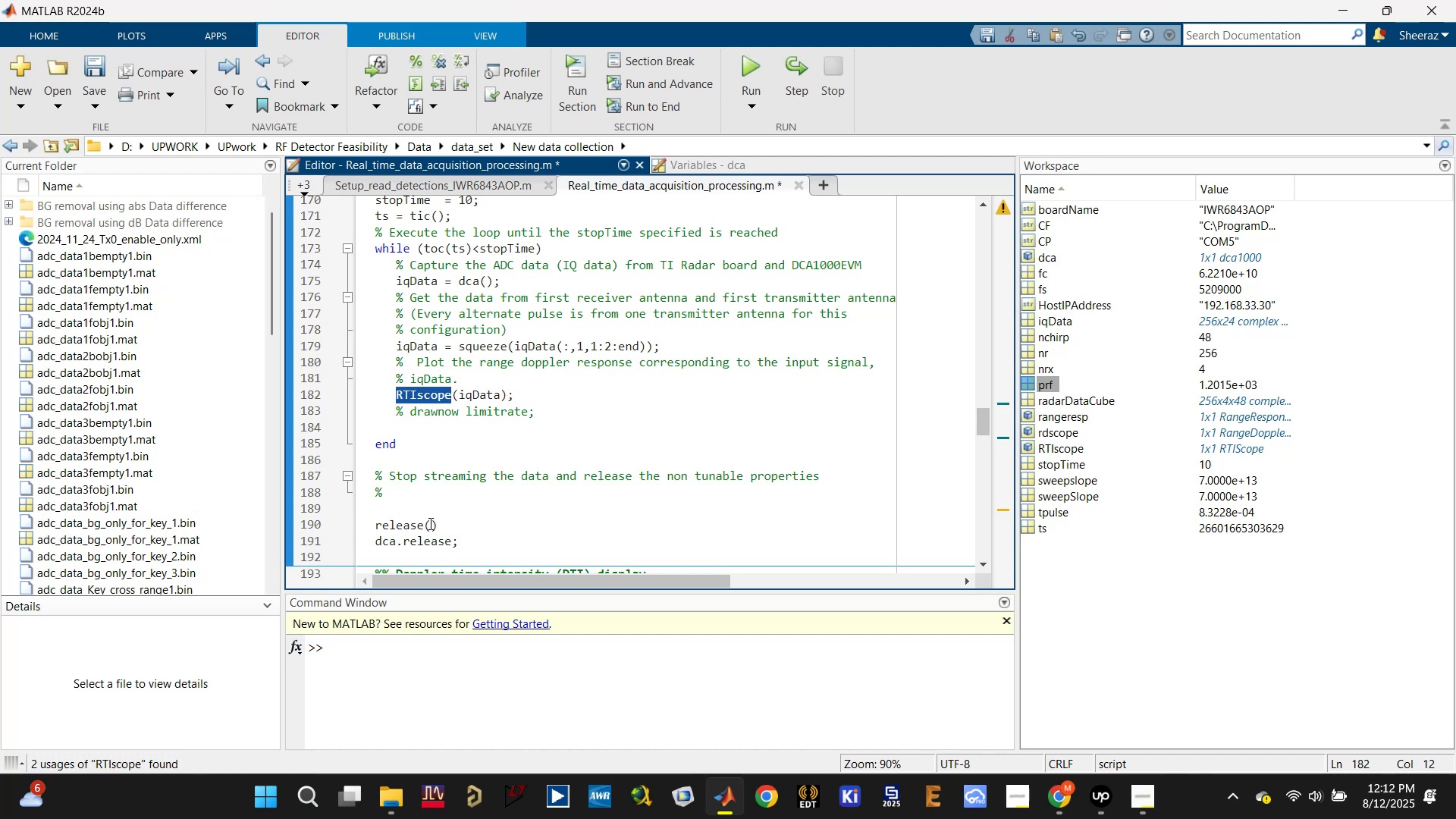 
left_click([430, 524])
 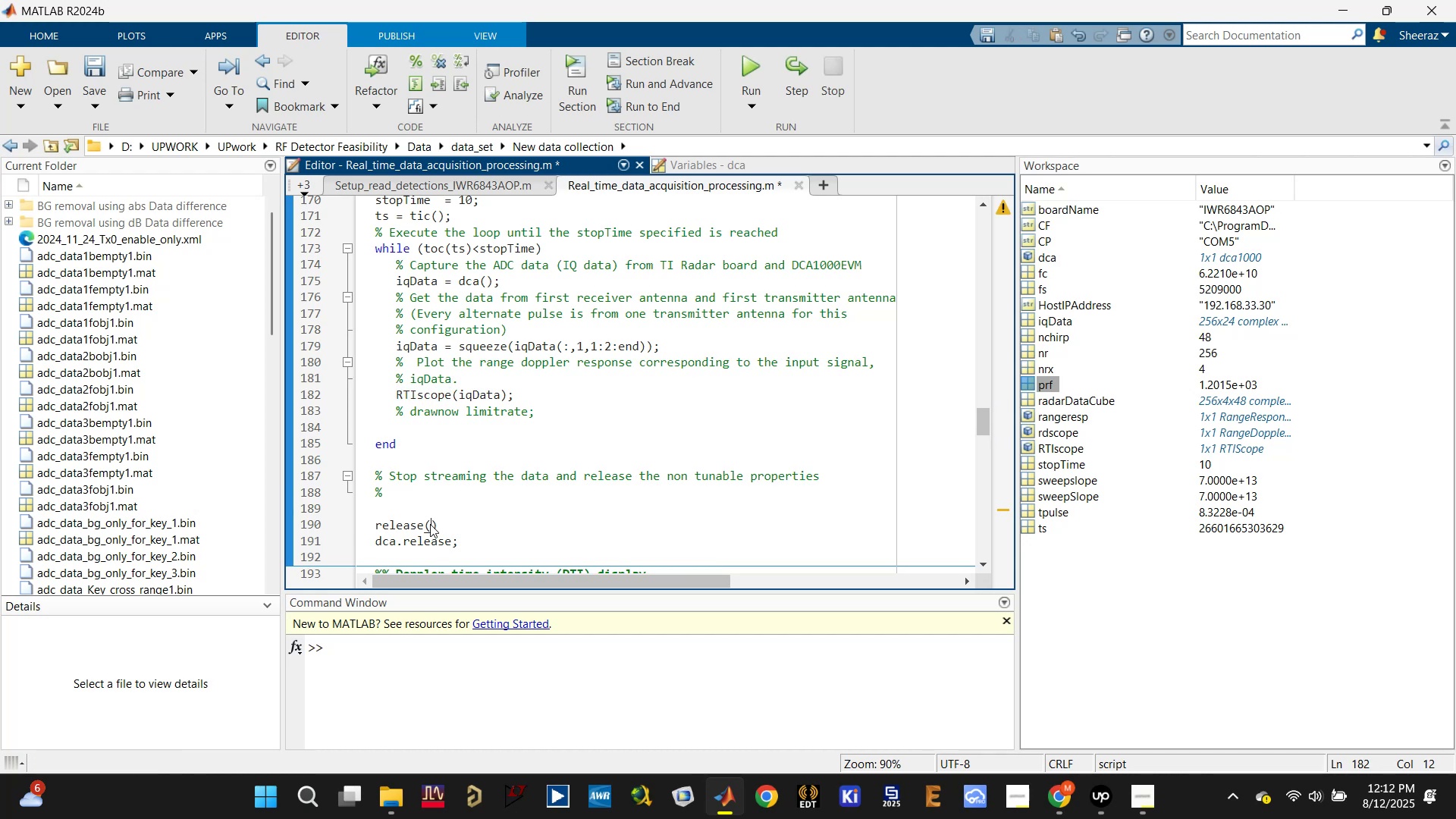 
key(Control+ControlLeft)
 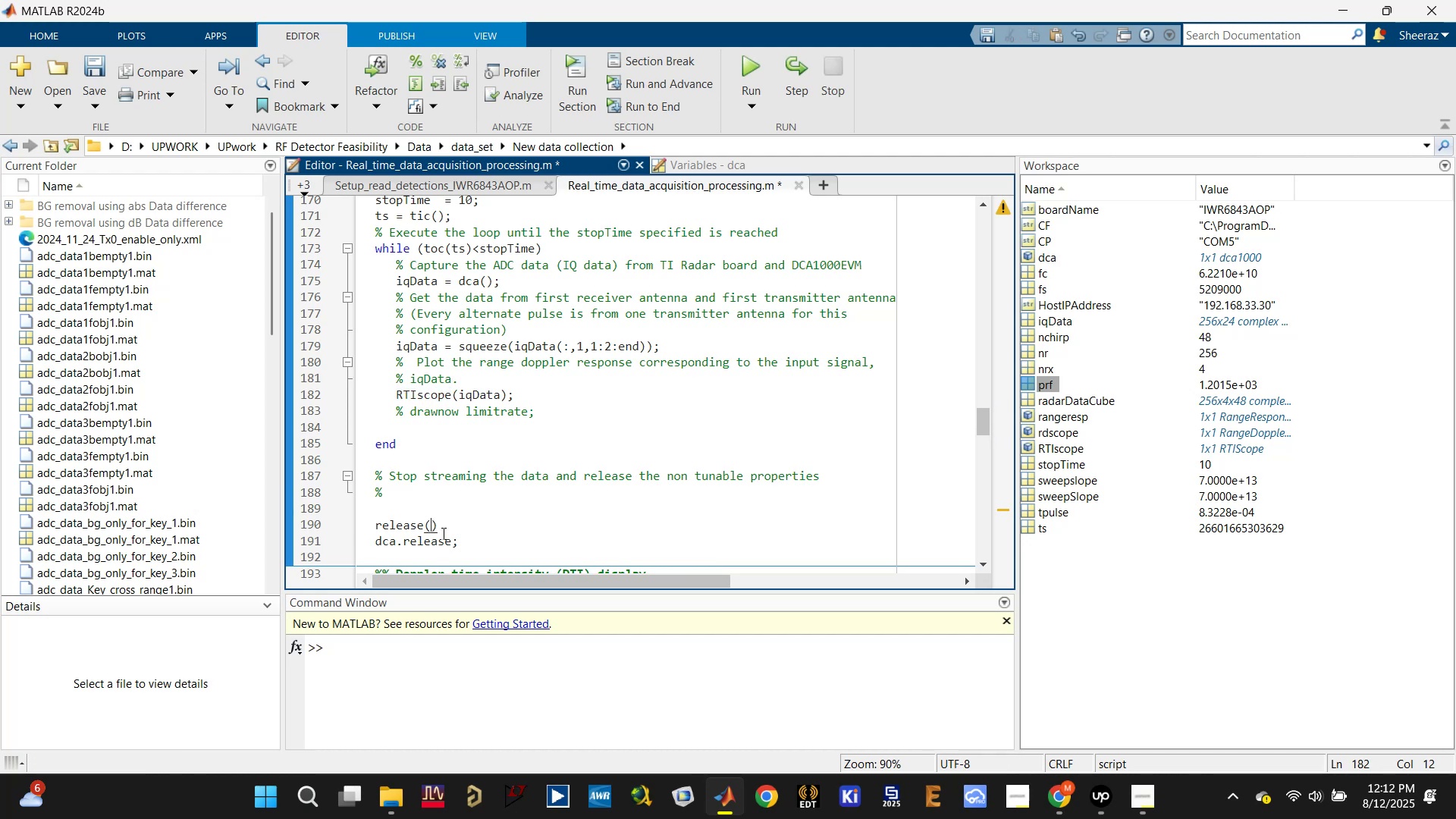 
key(Control+V)
 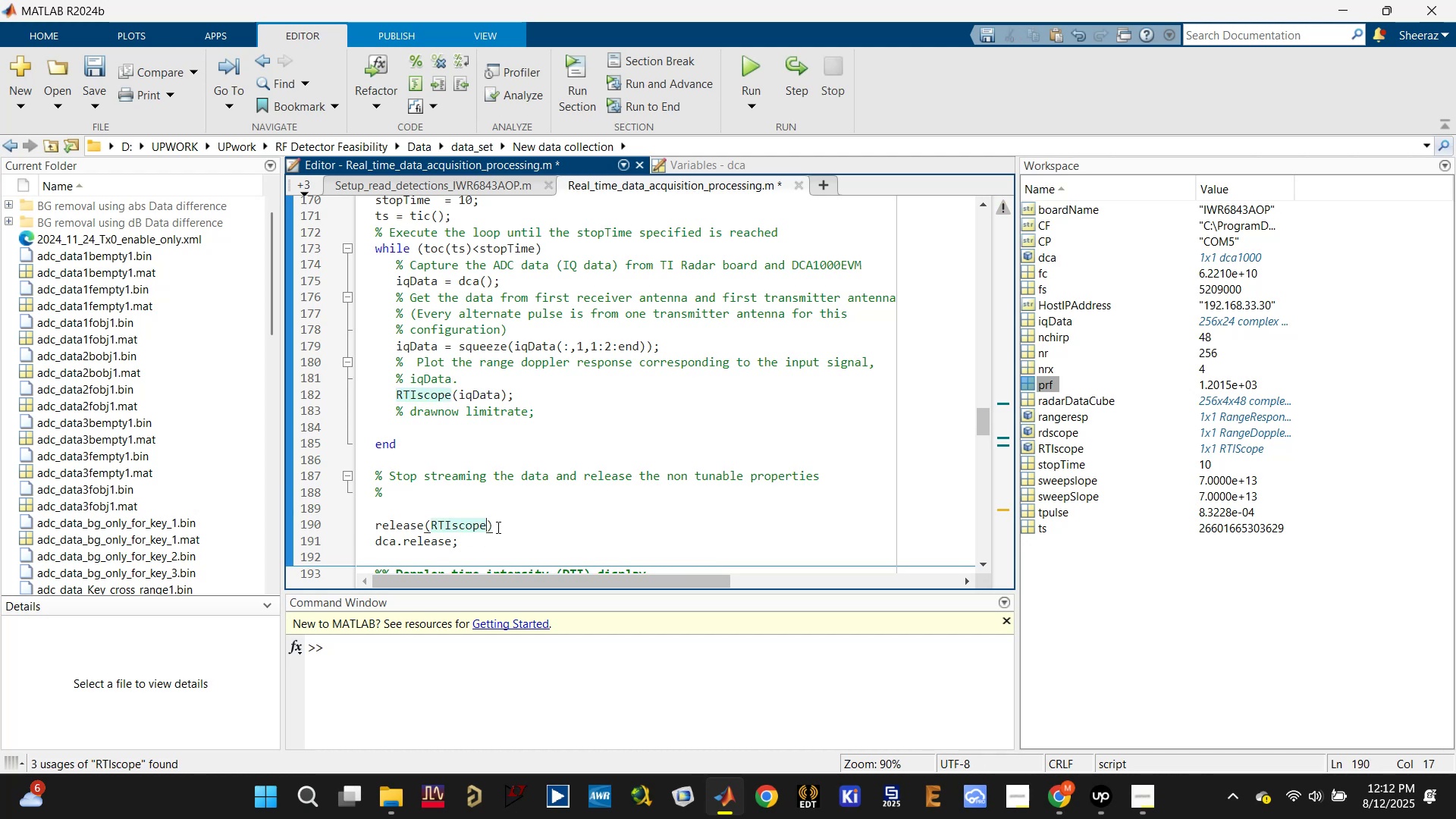 
left_click([498, 526])
 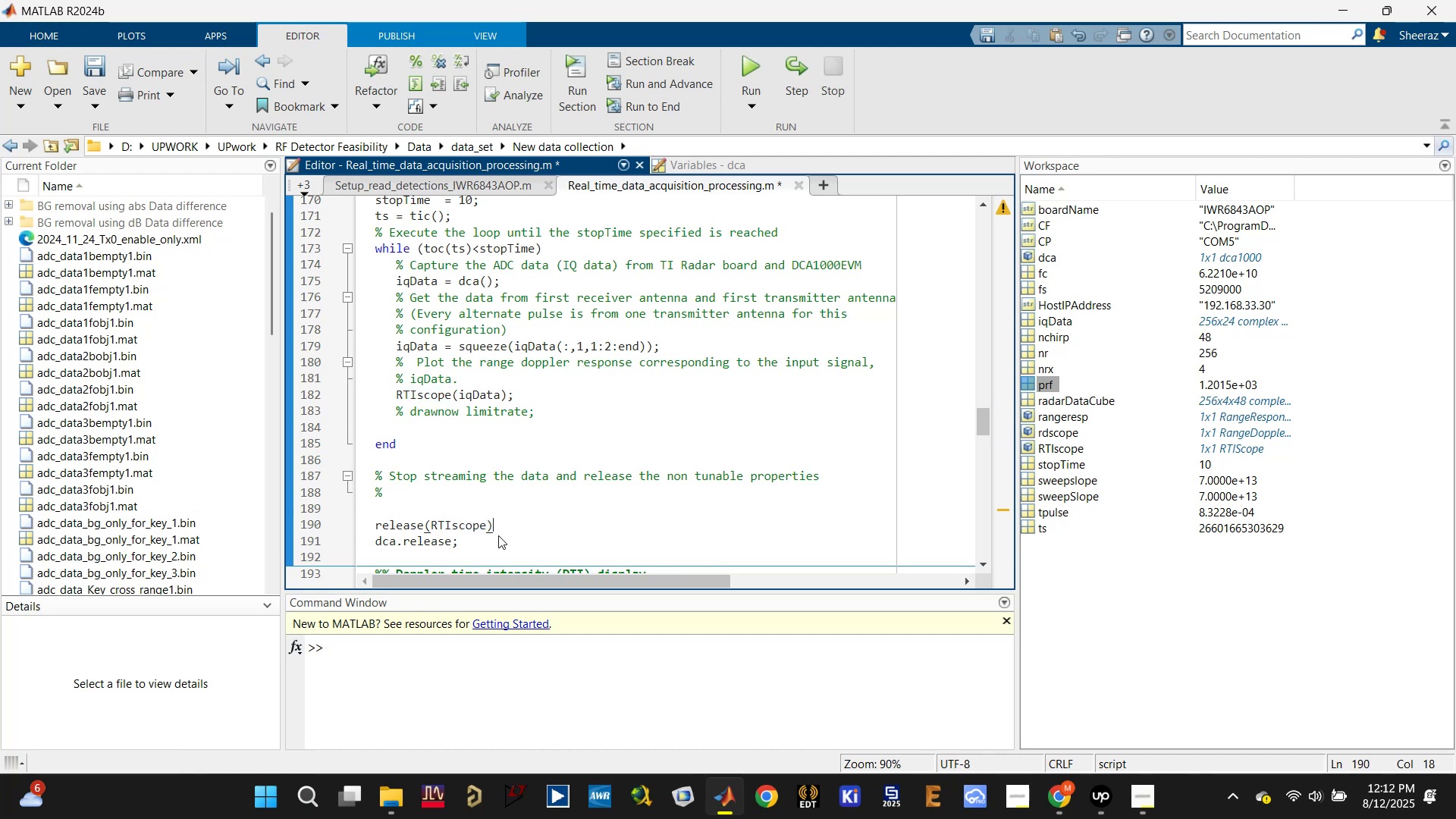 
key(Semicolon)
 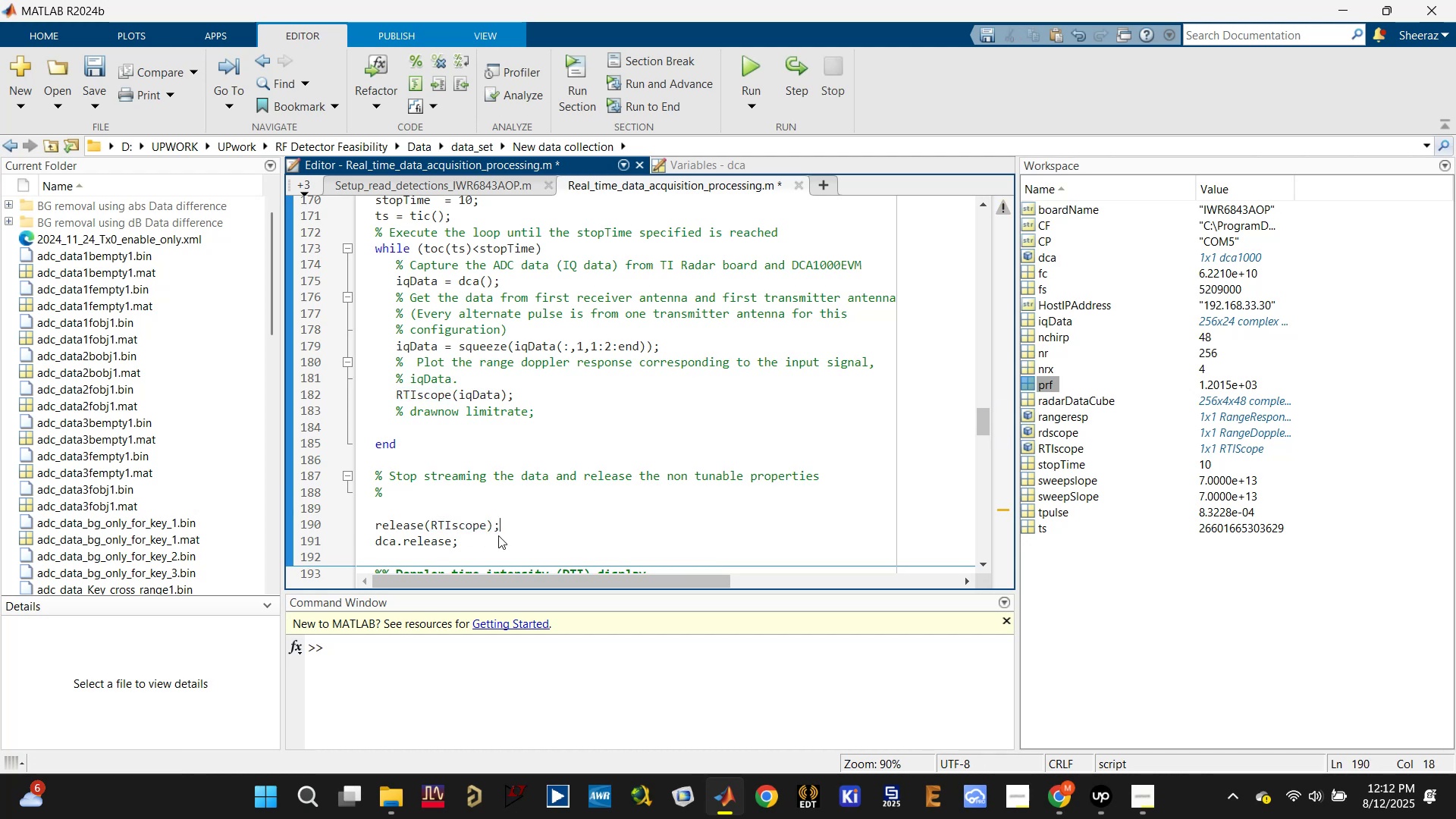 
key(Control+S)
 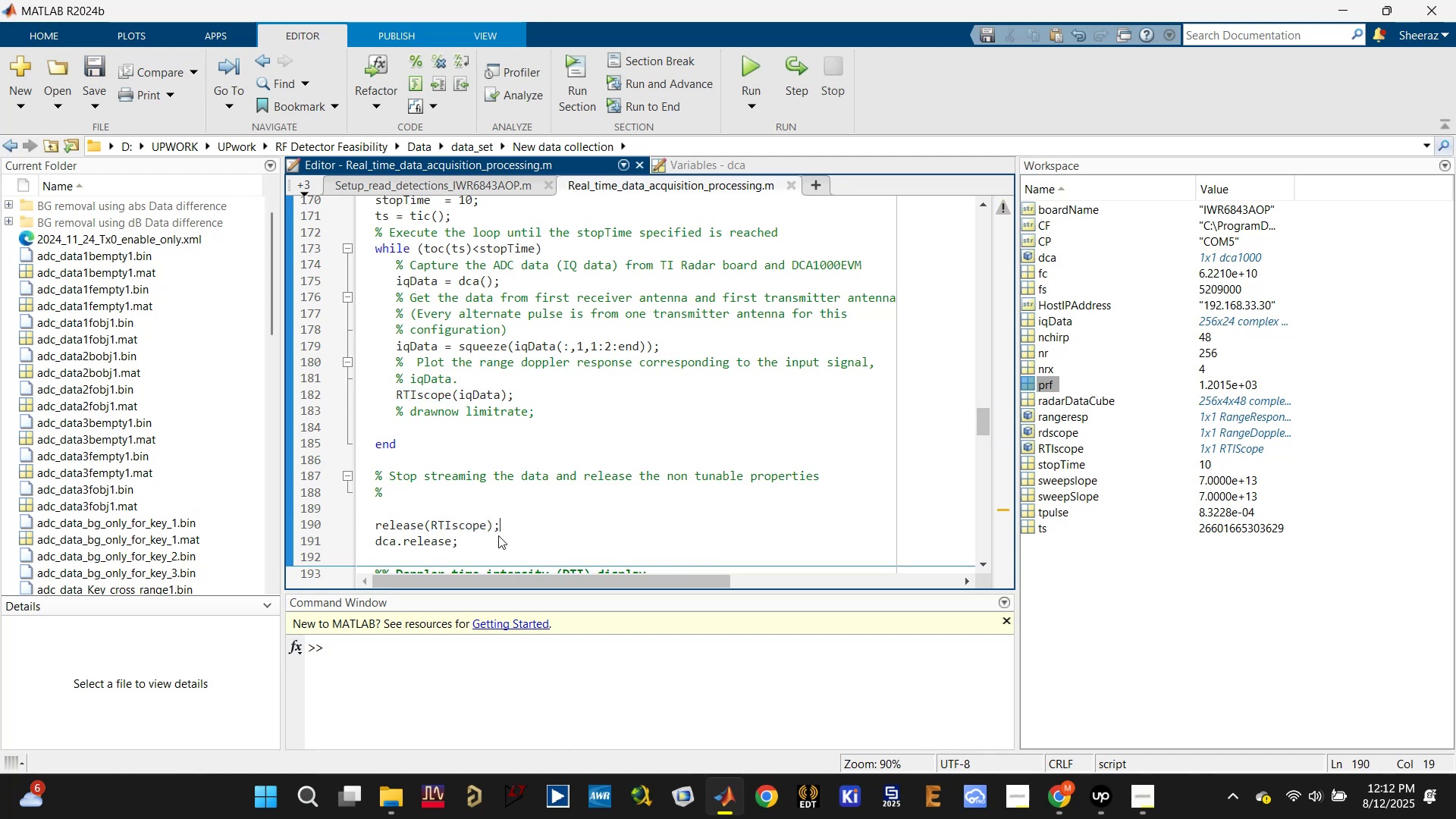 
key(ArrowUp)
 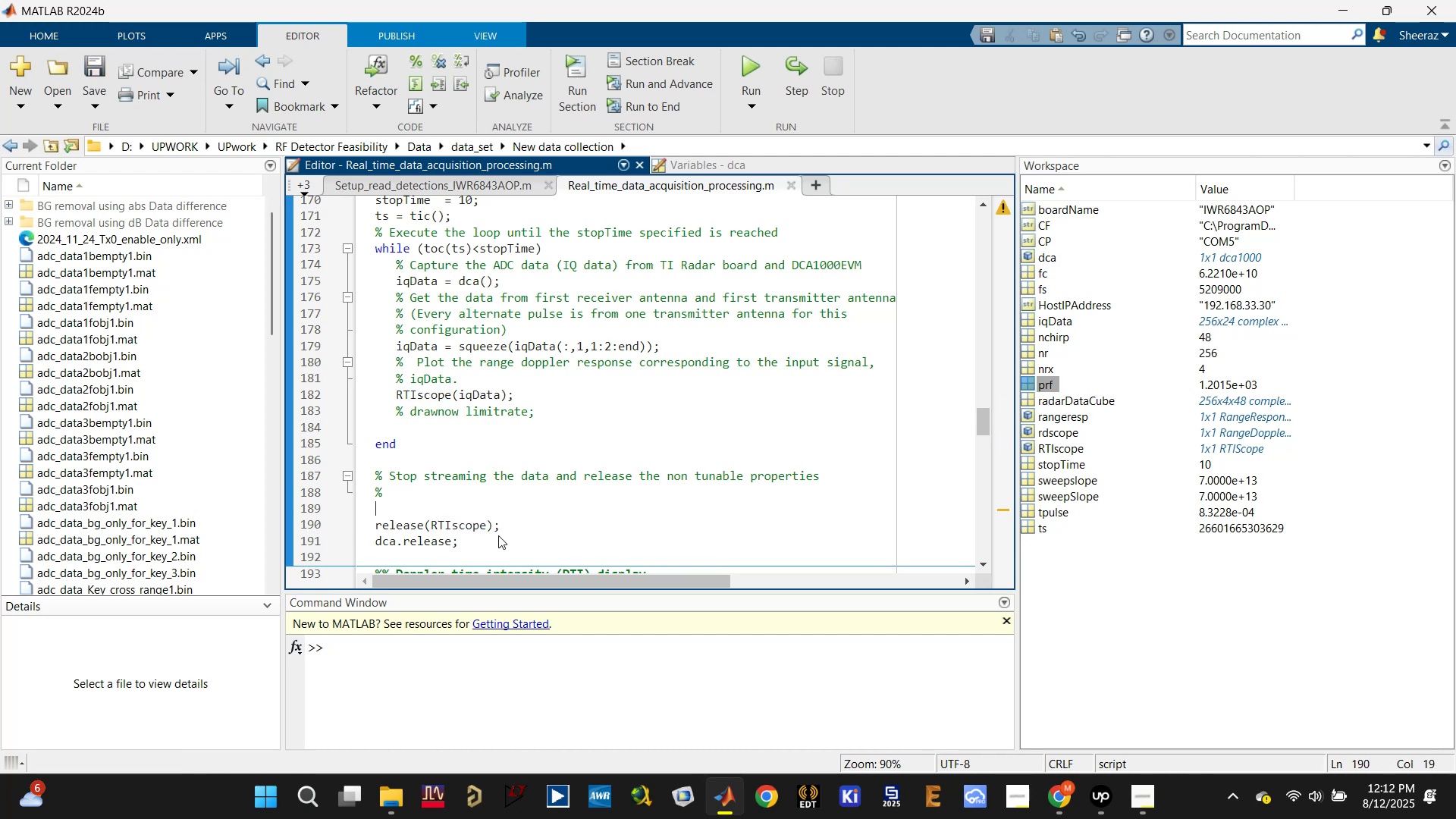 
type(%%)
 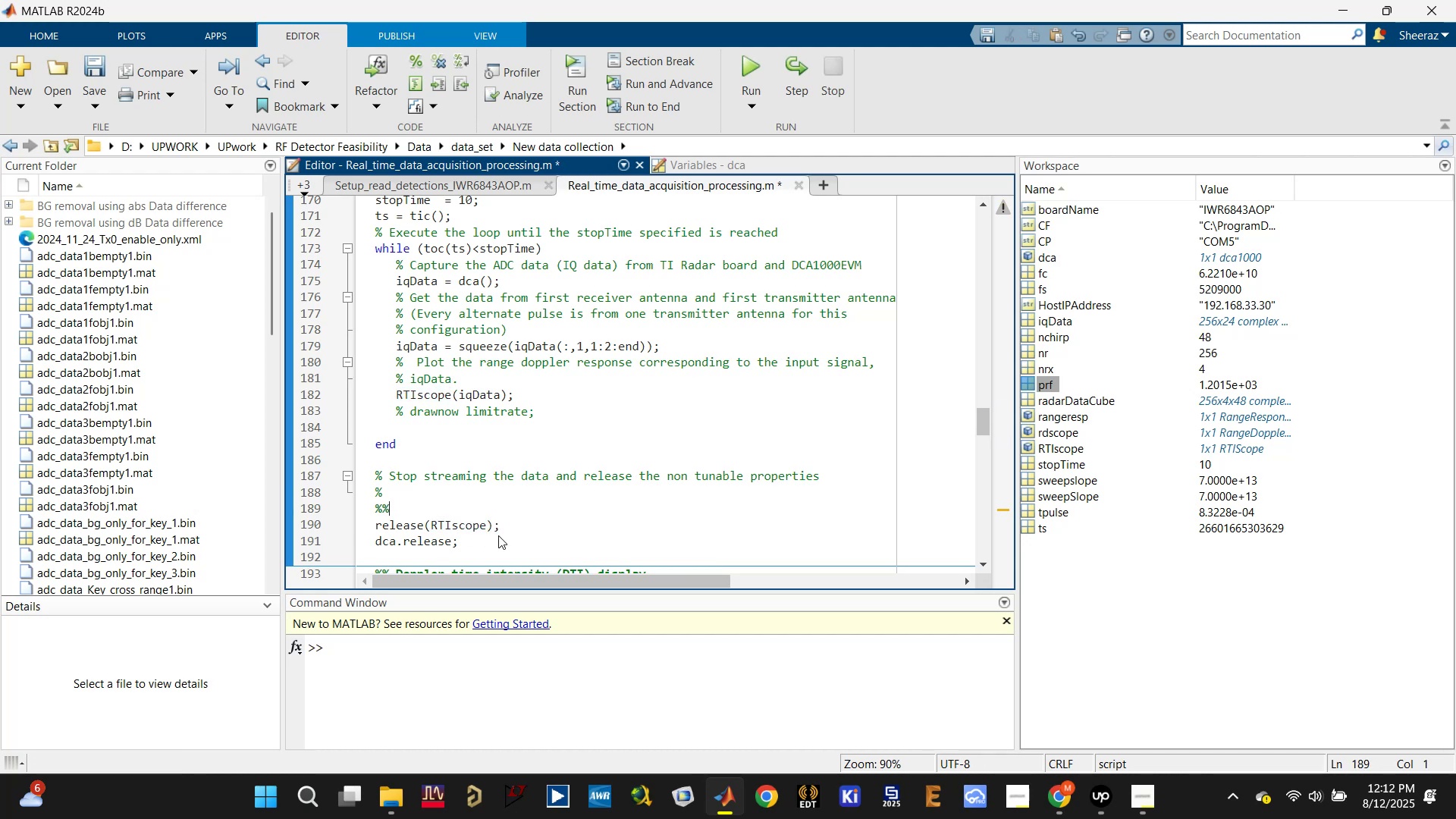 
key(ArrowUp)
 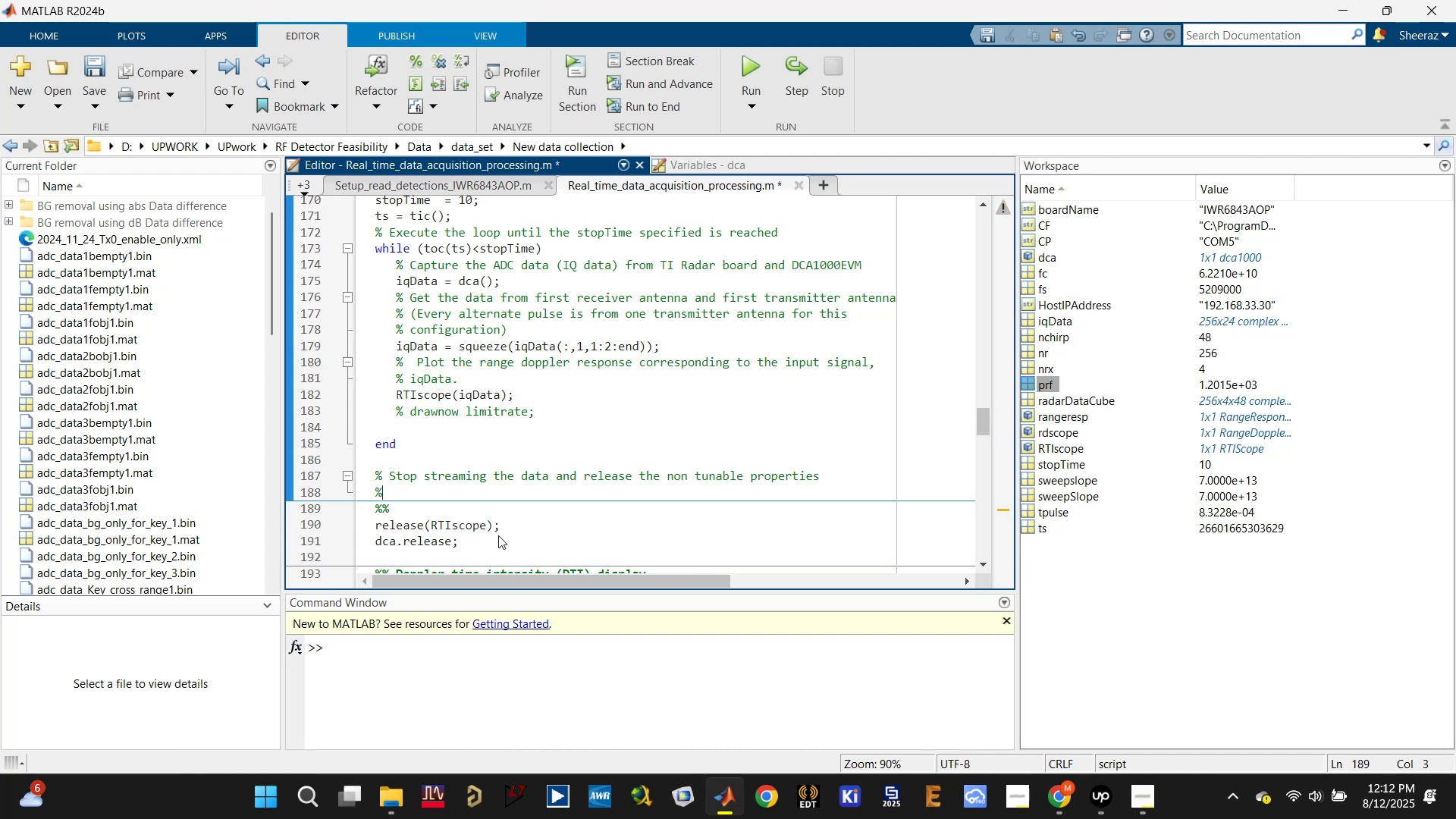 
key(Control+S)
 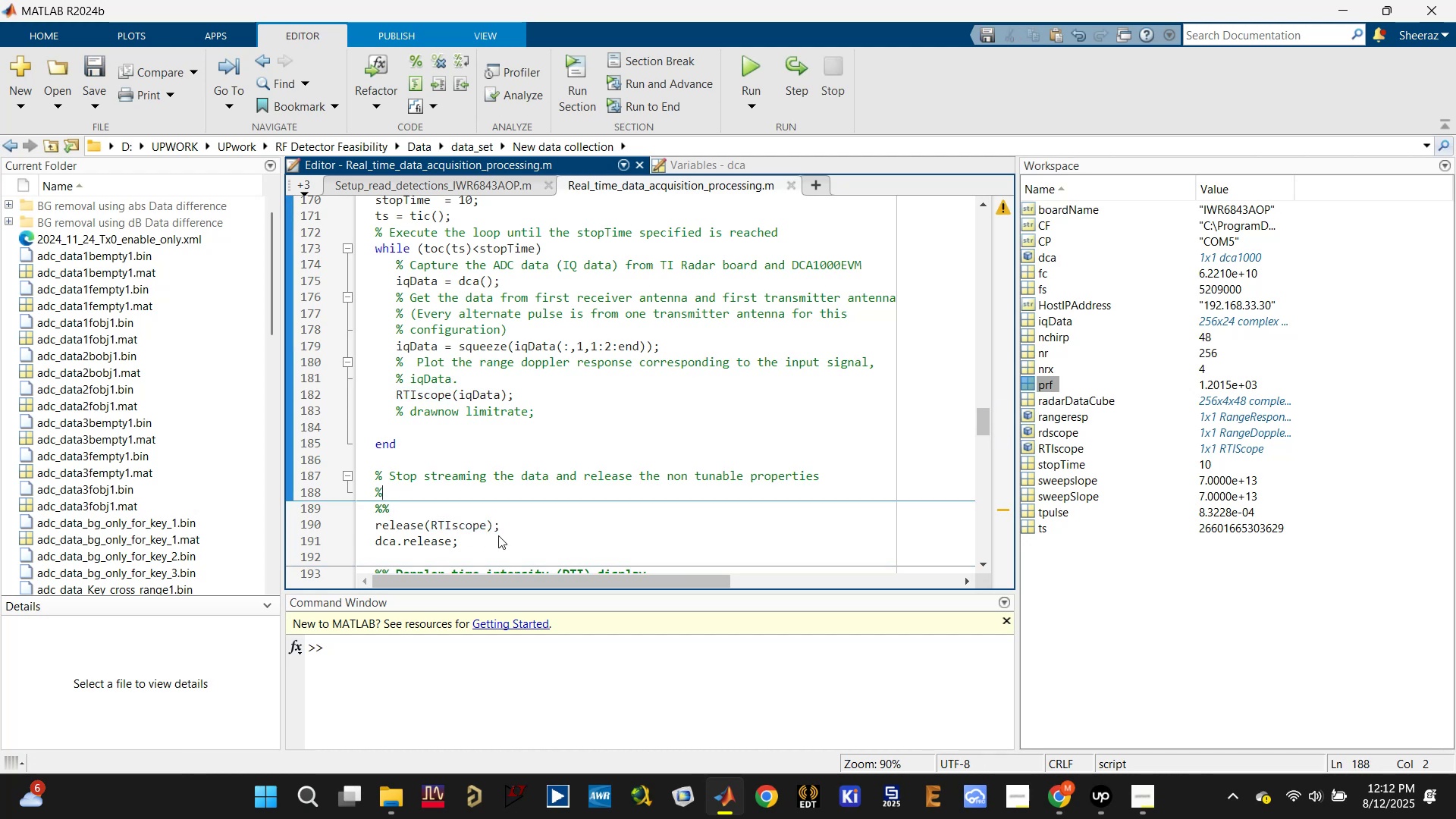 
key(Control+Enter)
 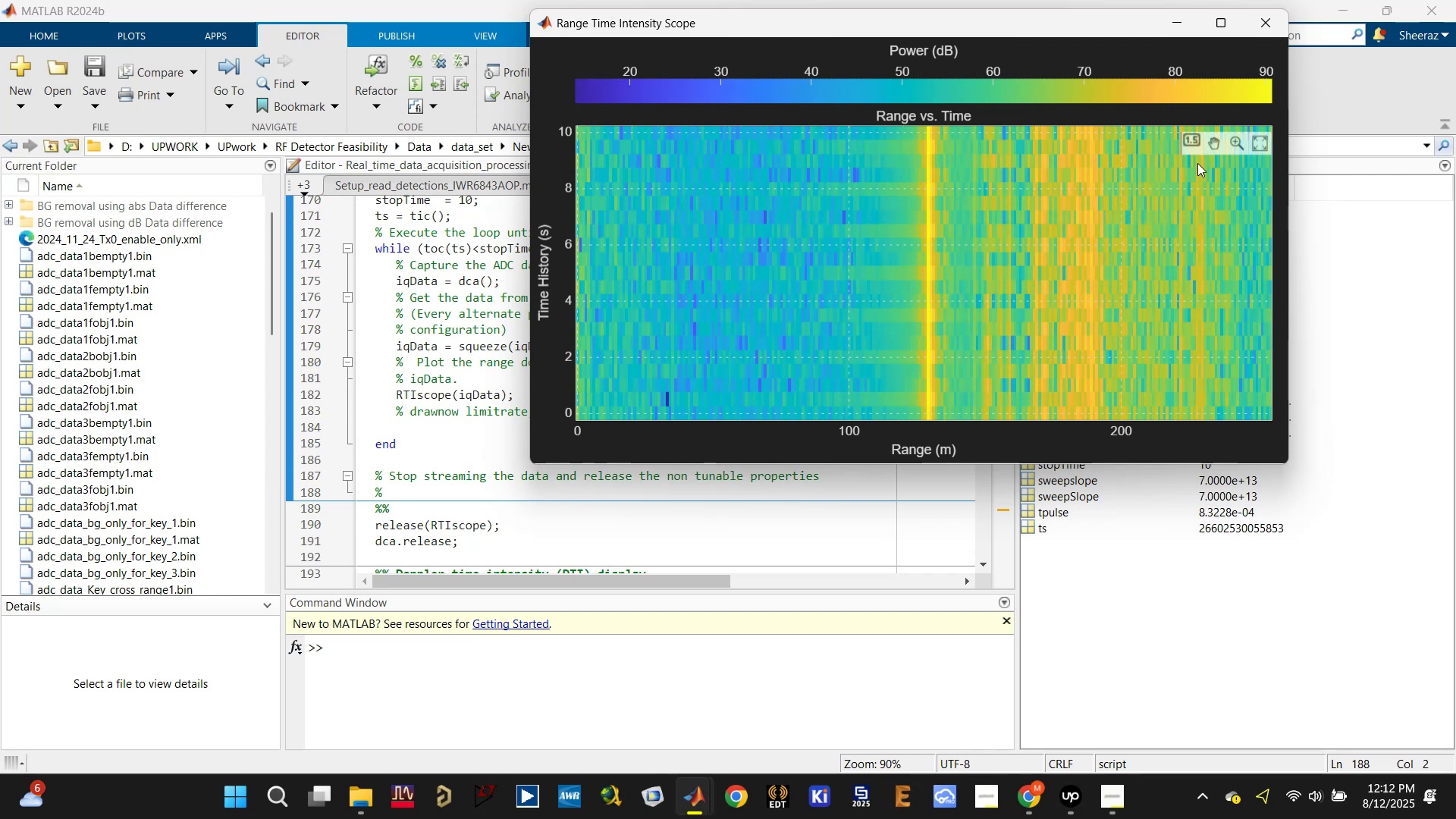 
wait(18.66)
 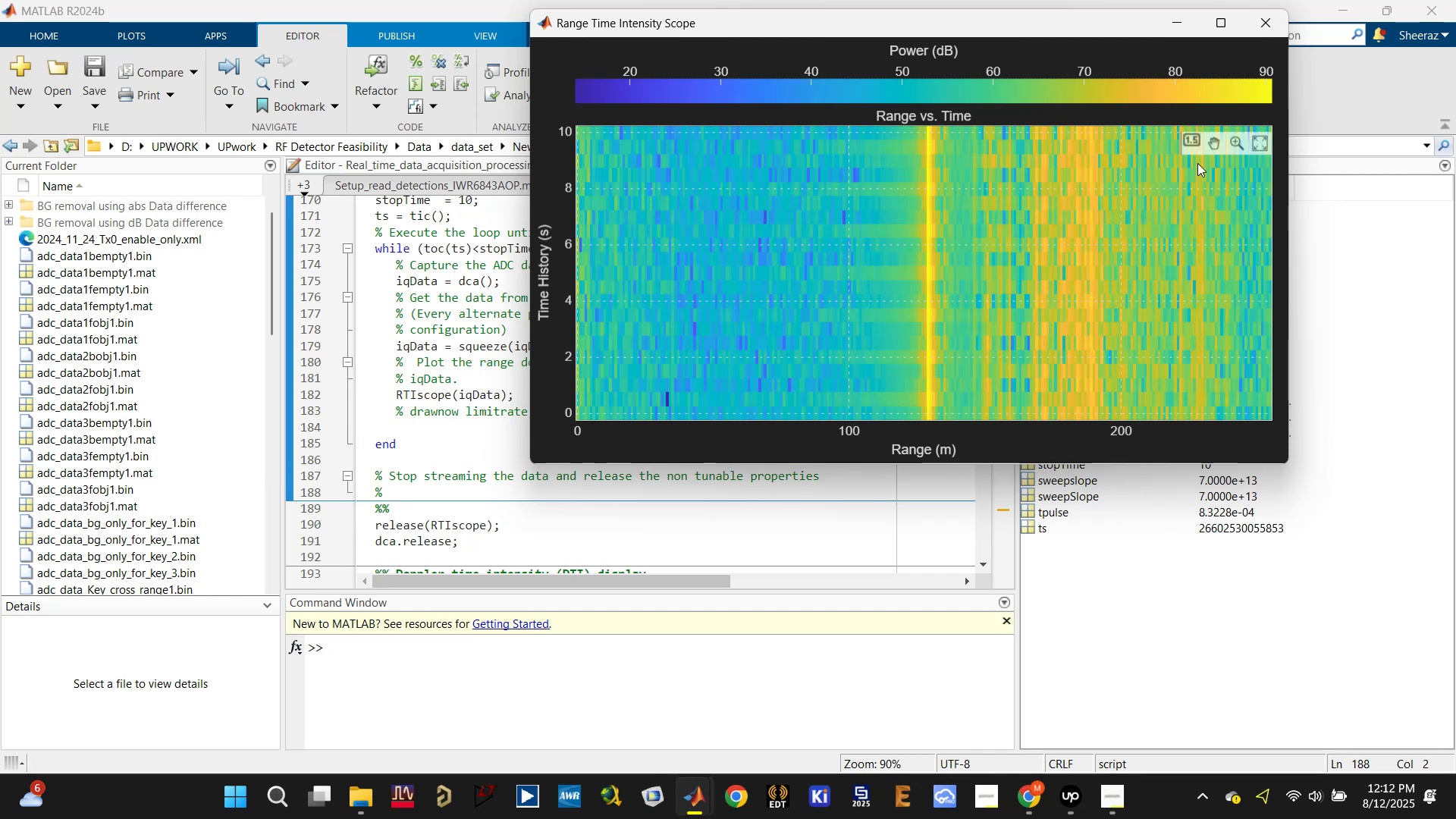 
left_click([535, 516])
 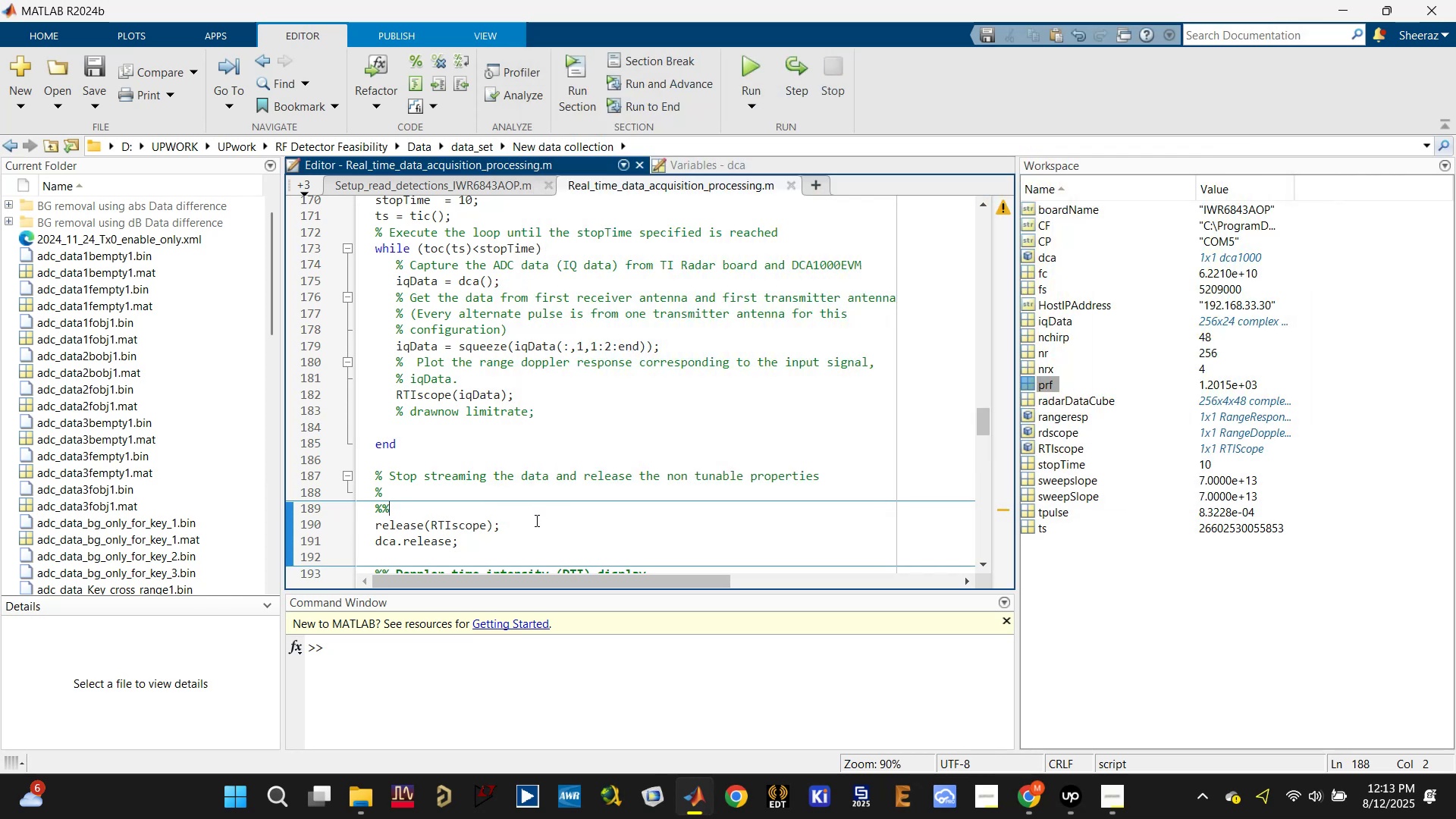 
key(Control+Enter)
 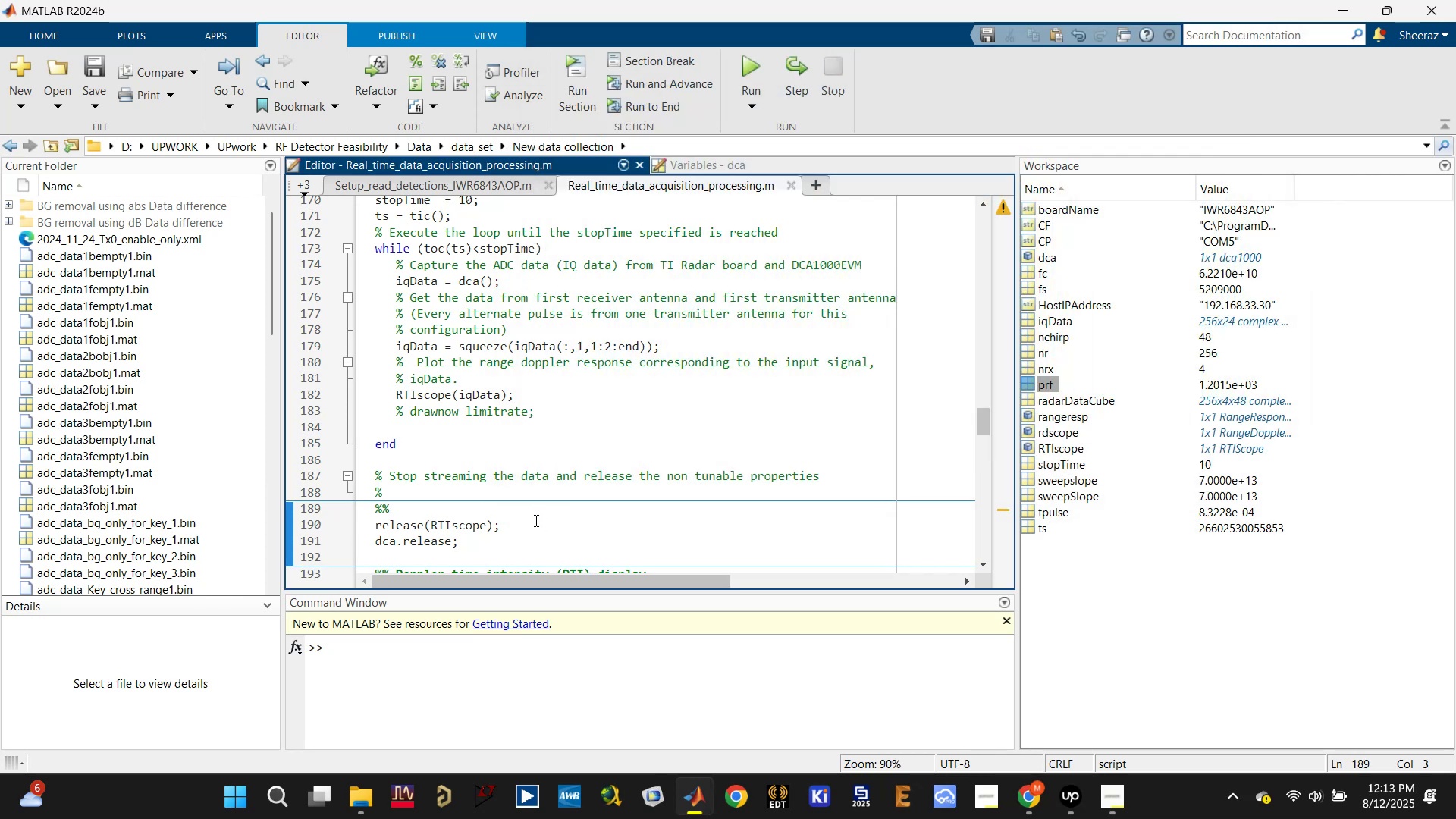 
scroll: coordinate [547, 521], scroll_direction: down, amount: 1.0
 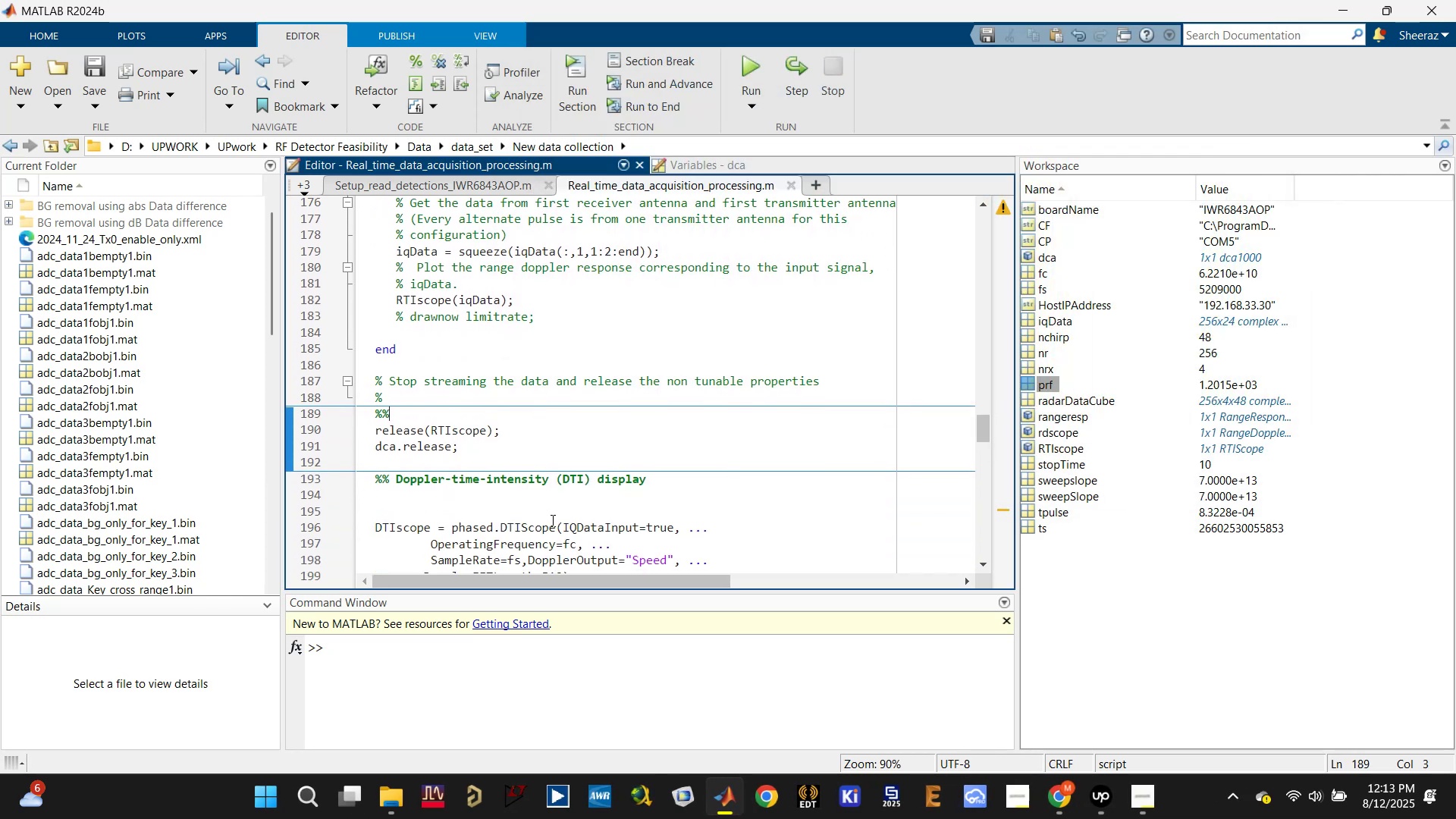 
left_click([566, 513])
 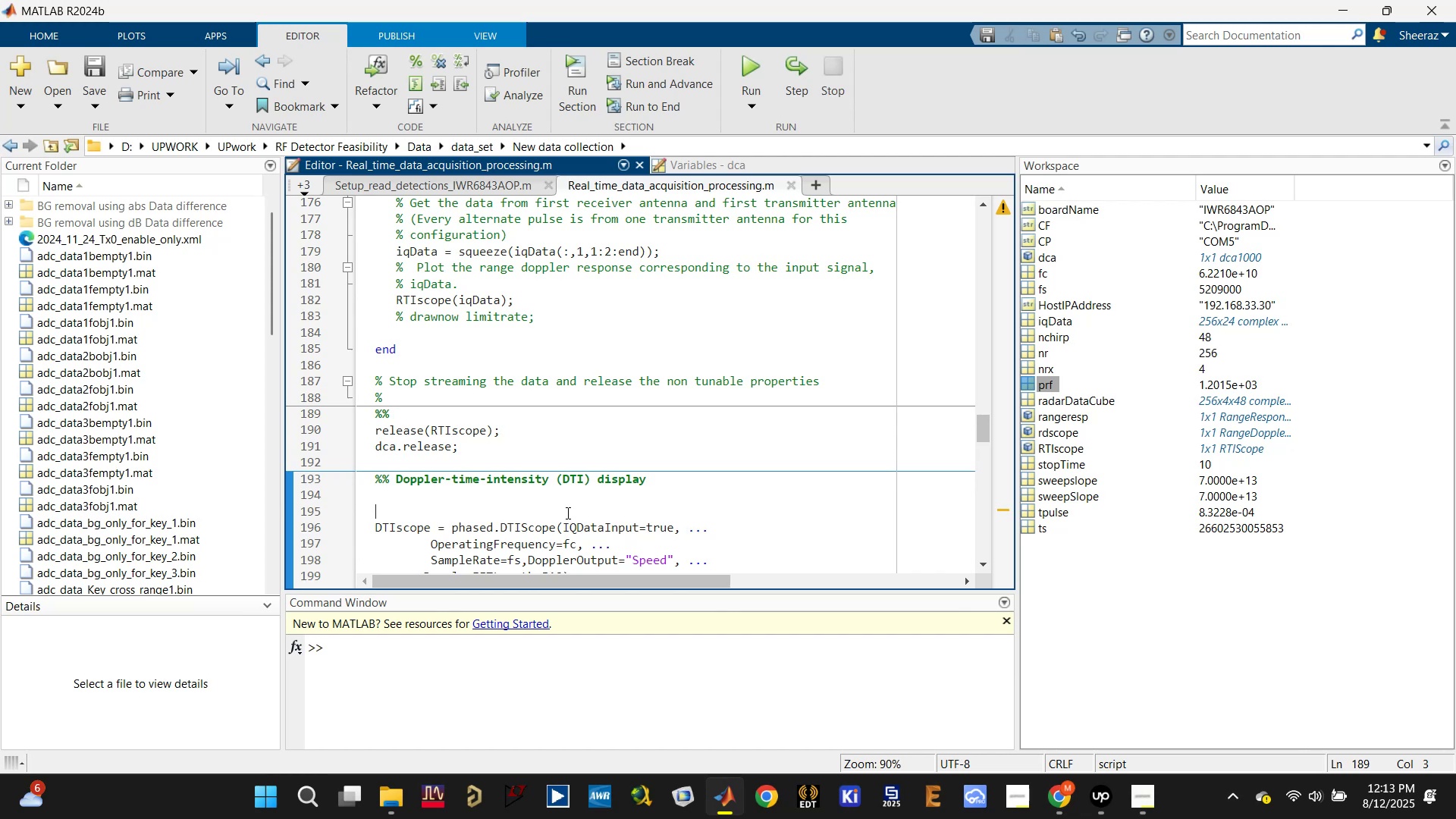 
scroll: coordinate [566, 513], scroll_direction: down, amount: 3.0
 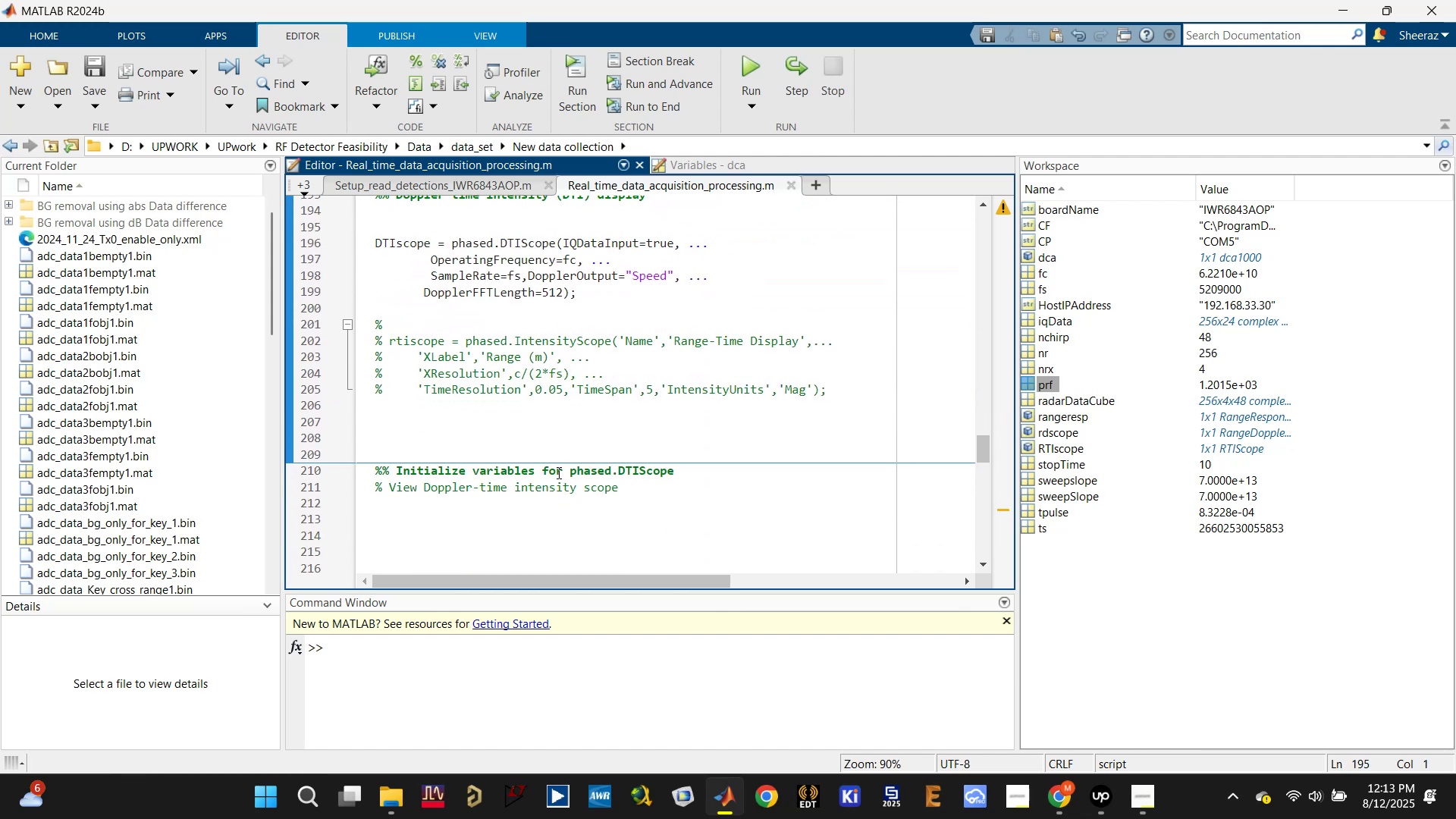 
left_click([557, 453])
 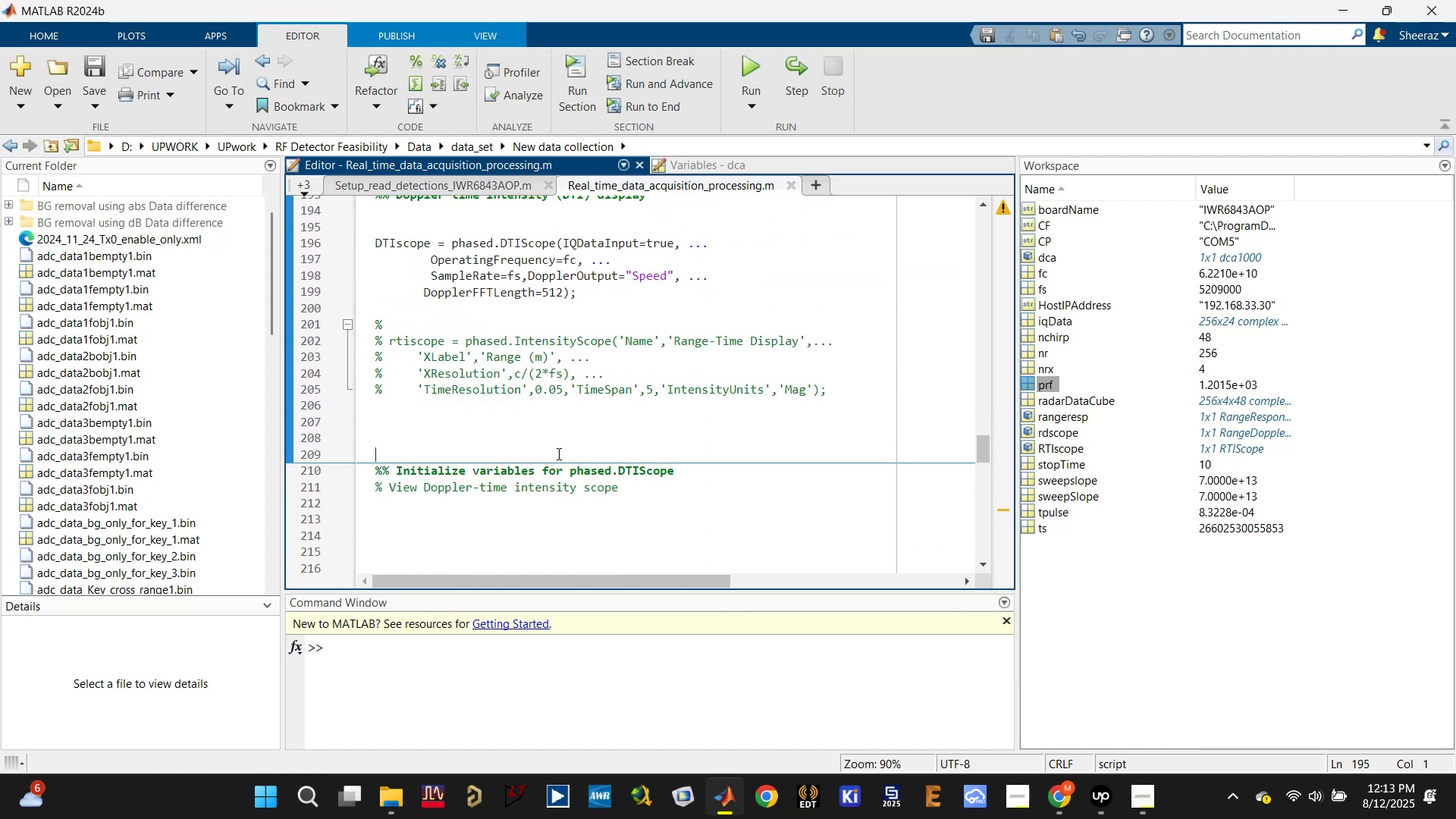 
scroll: coordinate [556, 453], scroll_direction: up, amount: 1.0
 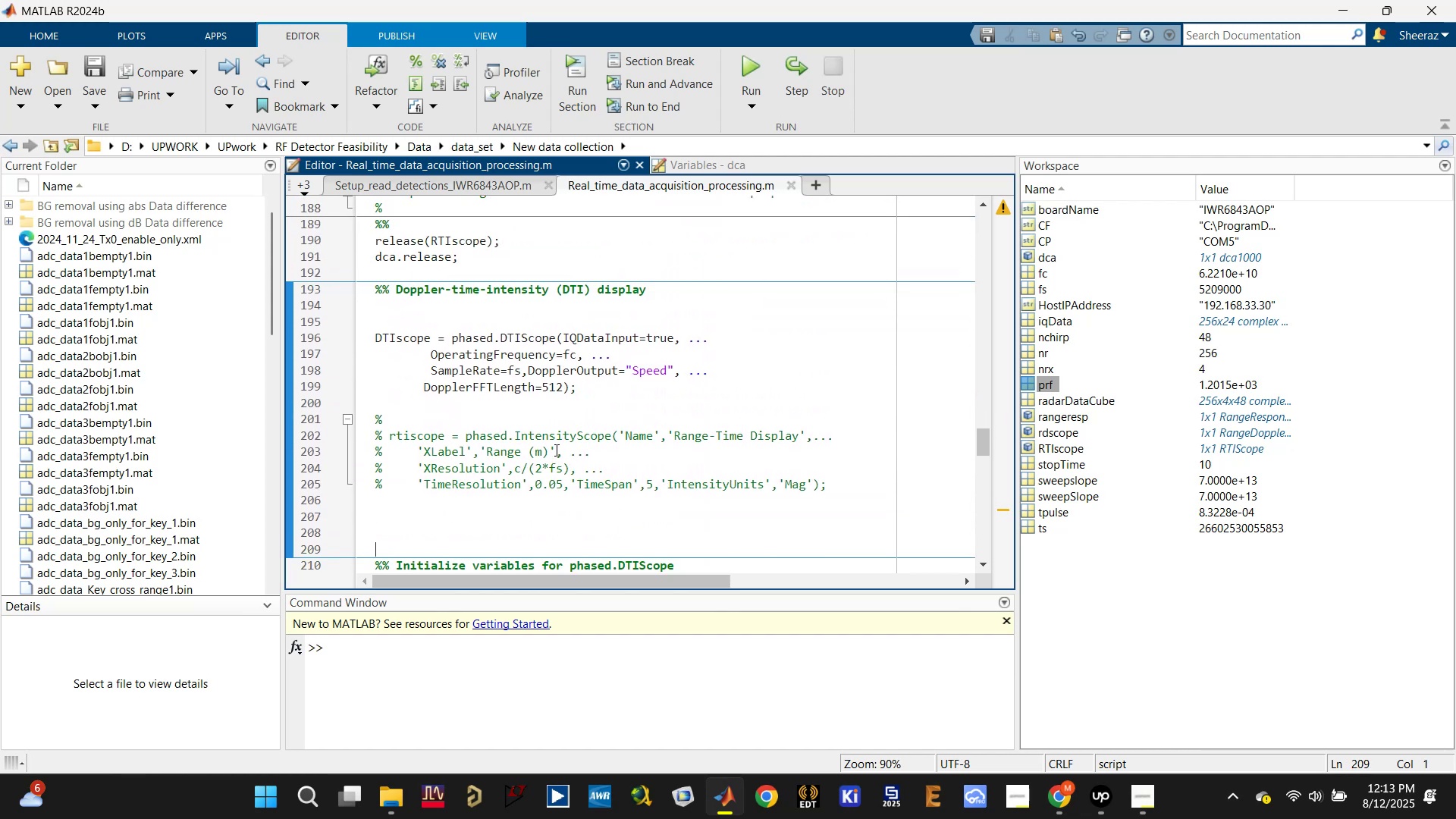 
left_click([554, 424])
 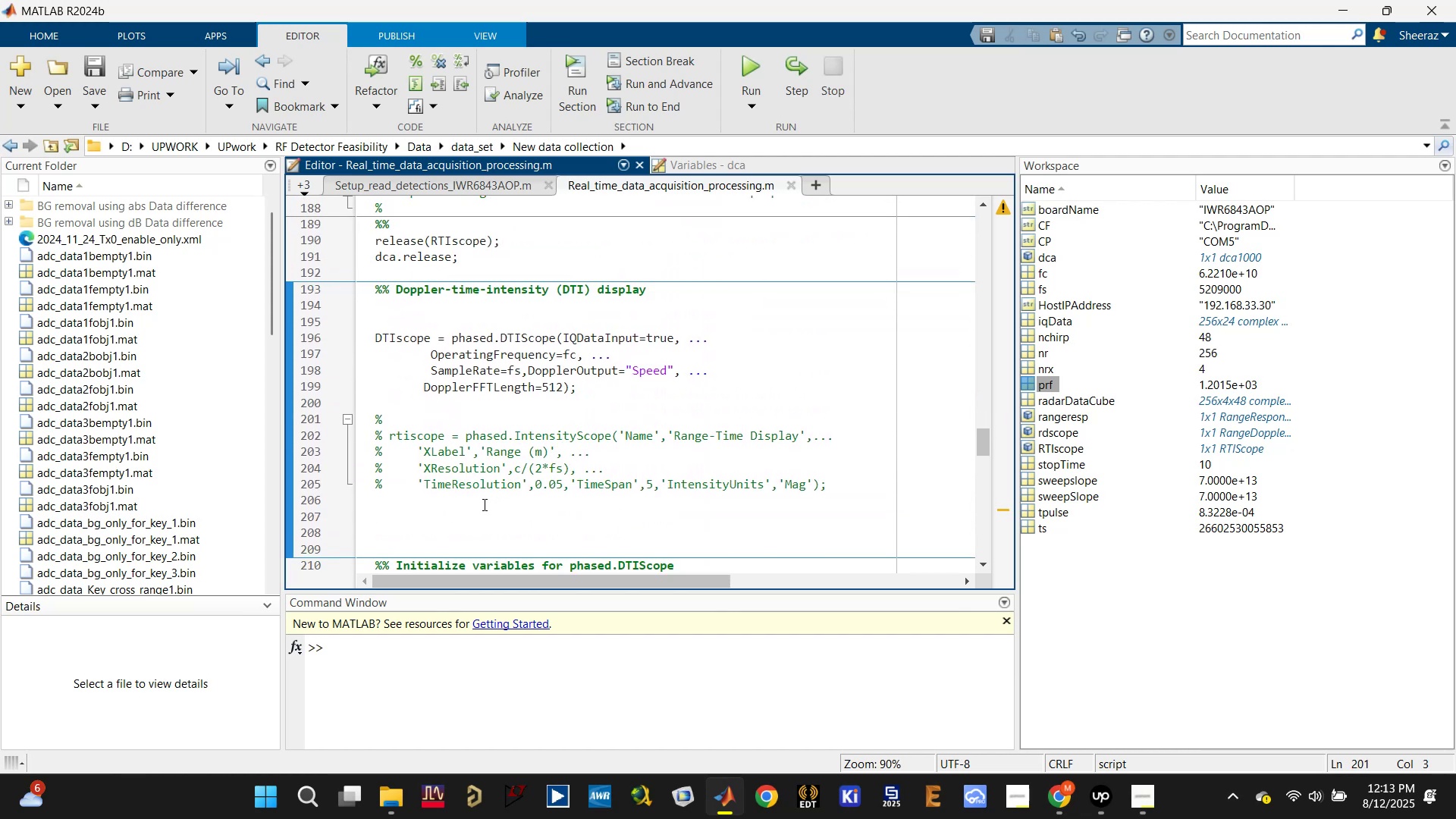 
left_click_drag(start_coordinate=[468, 519], to_coordinate=[340, 403])
 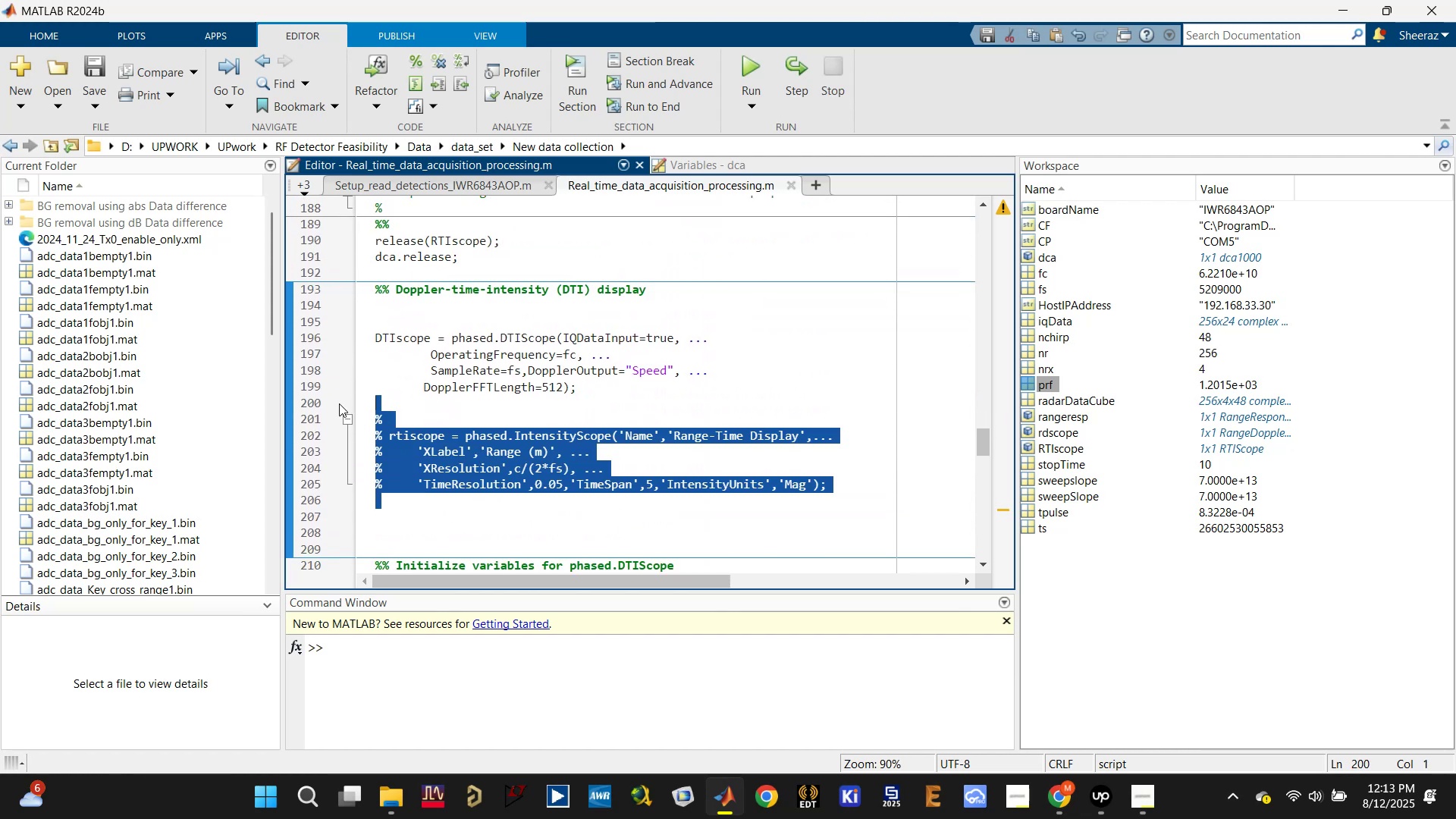 
key(Backspace)
 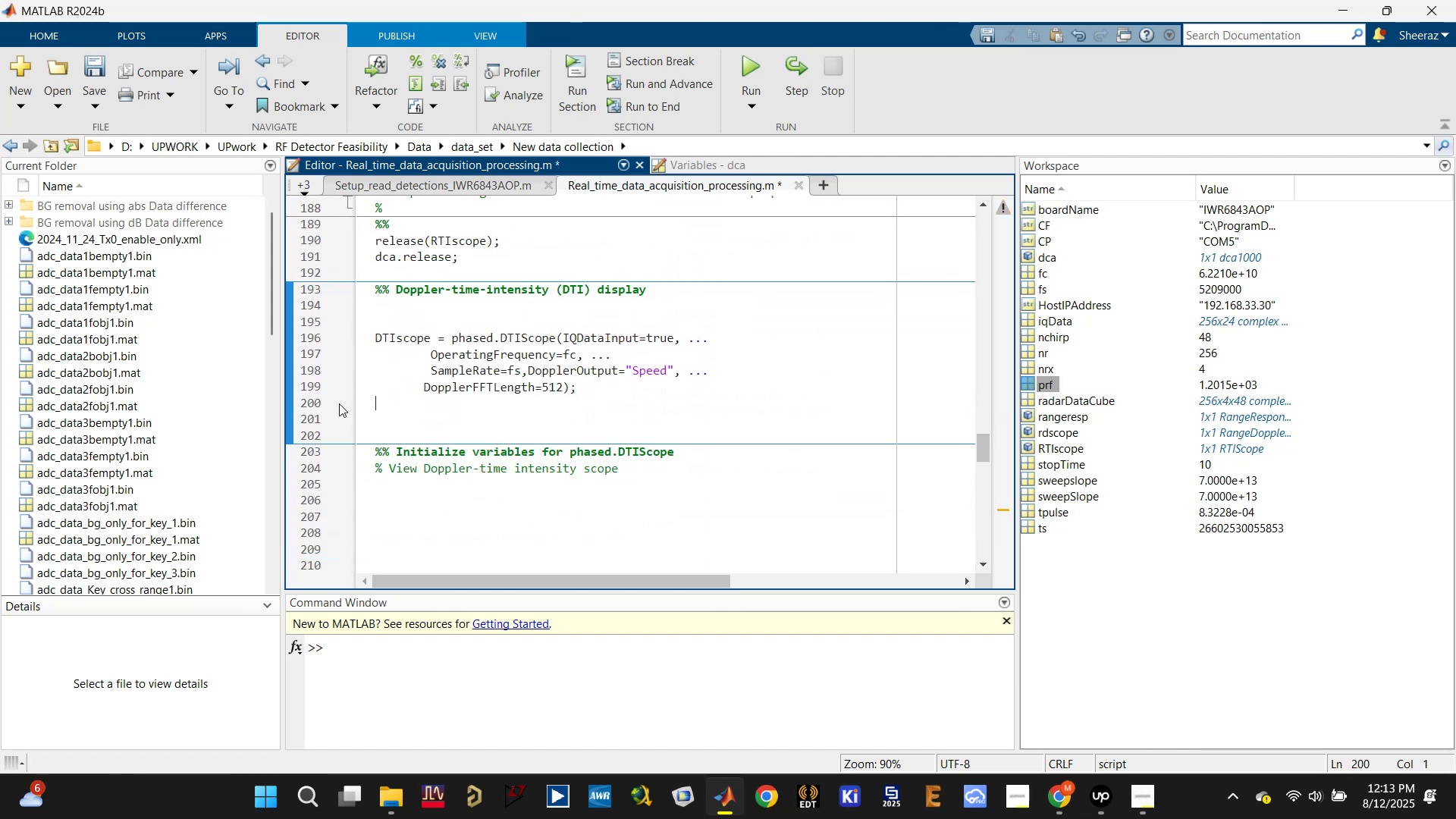 
key(Backspace)
 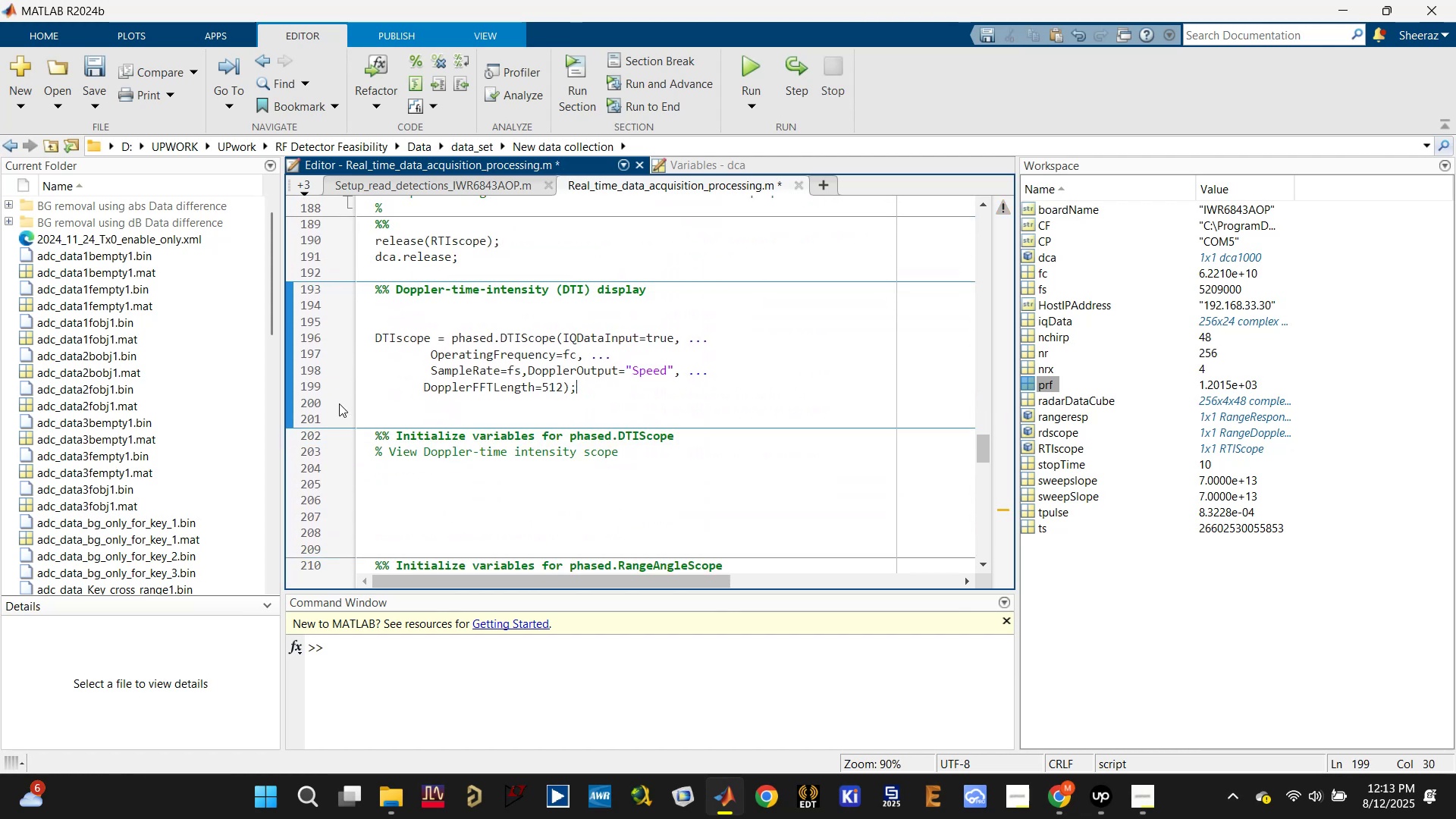 
key(Control+Enter)
 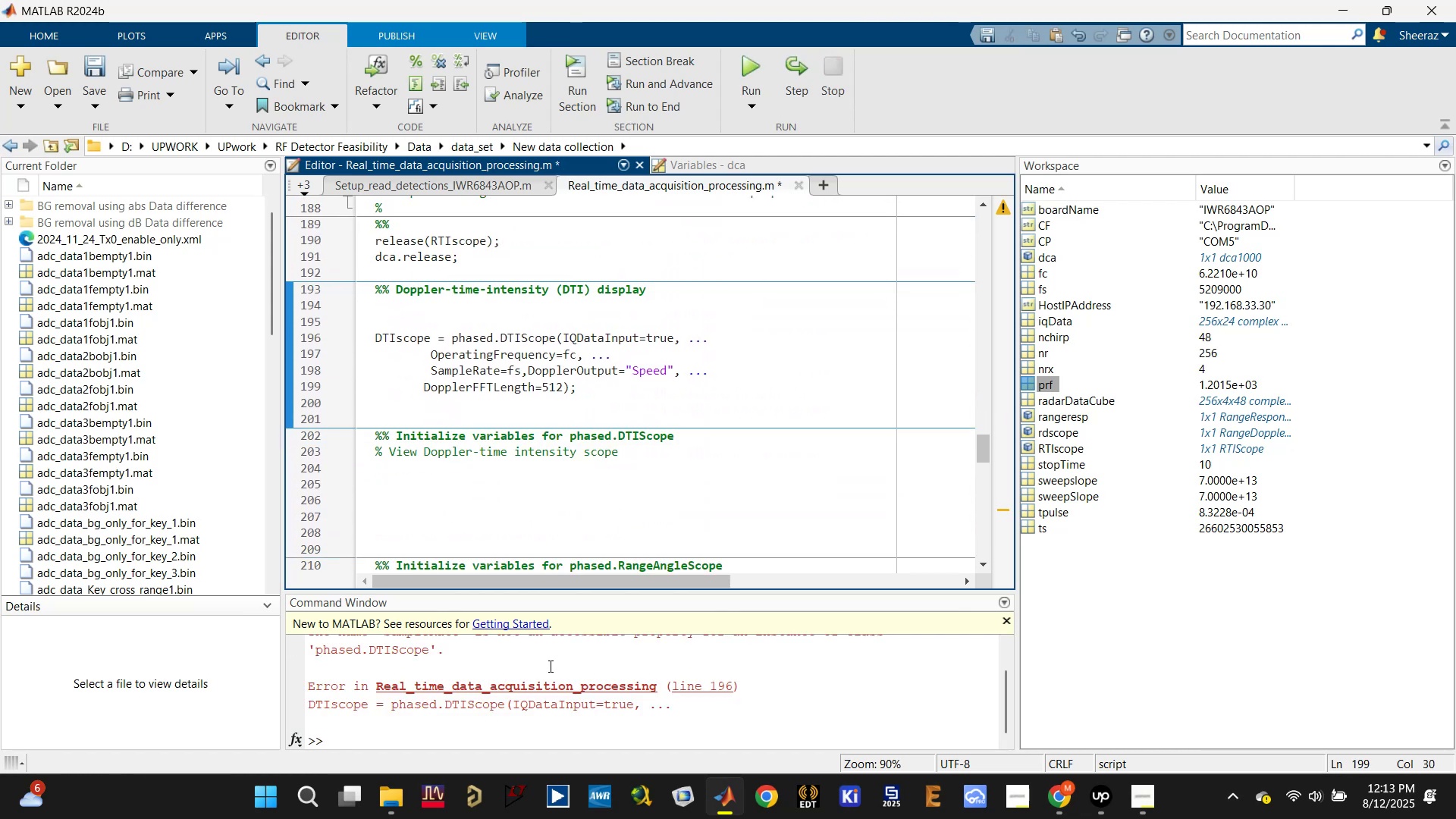 
scroll: coordinate [554, 673], scroll_direction: up, amount: 1.0
 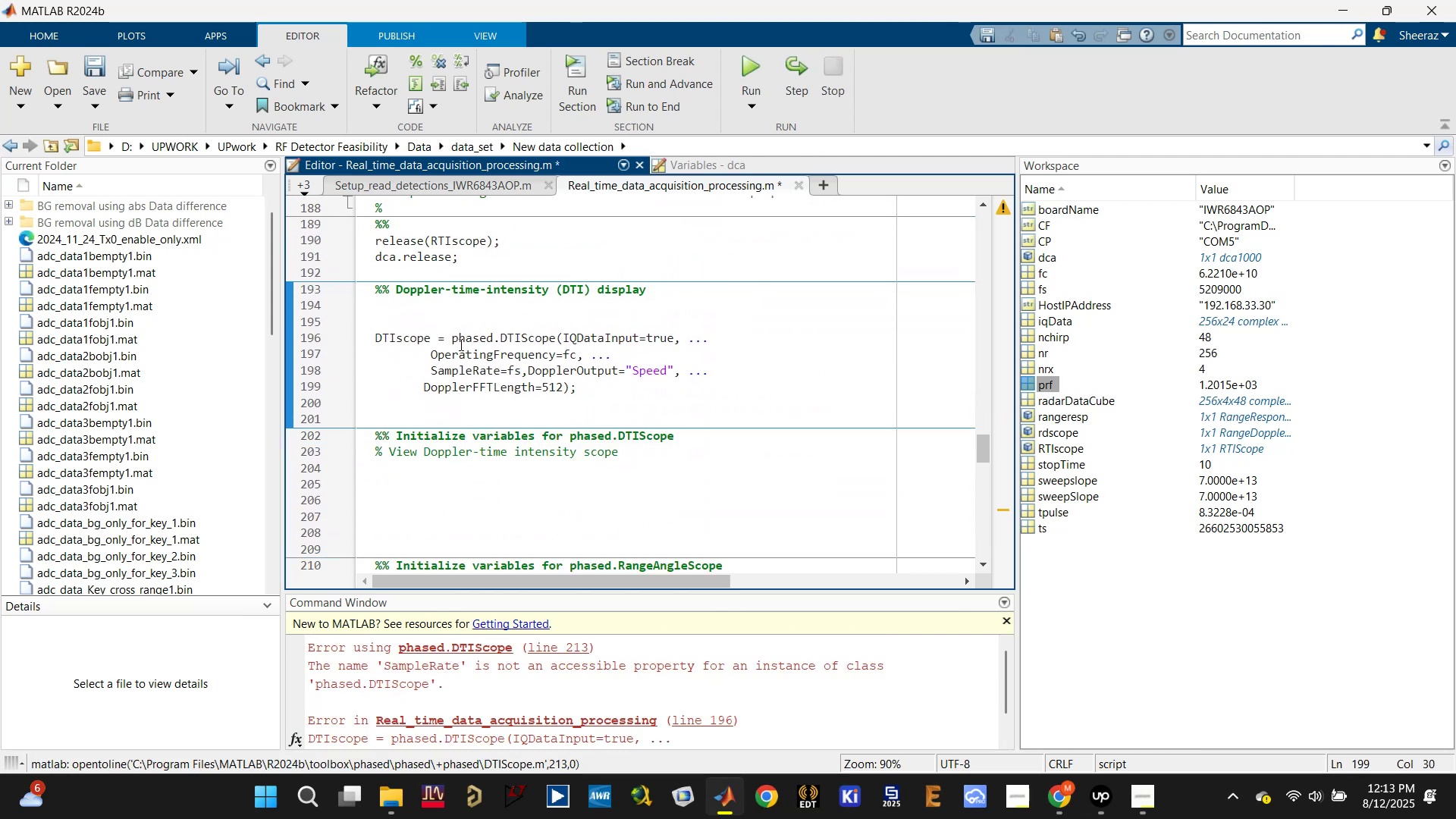 
left_click([514, 334])
 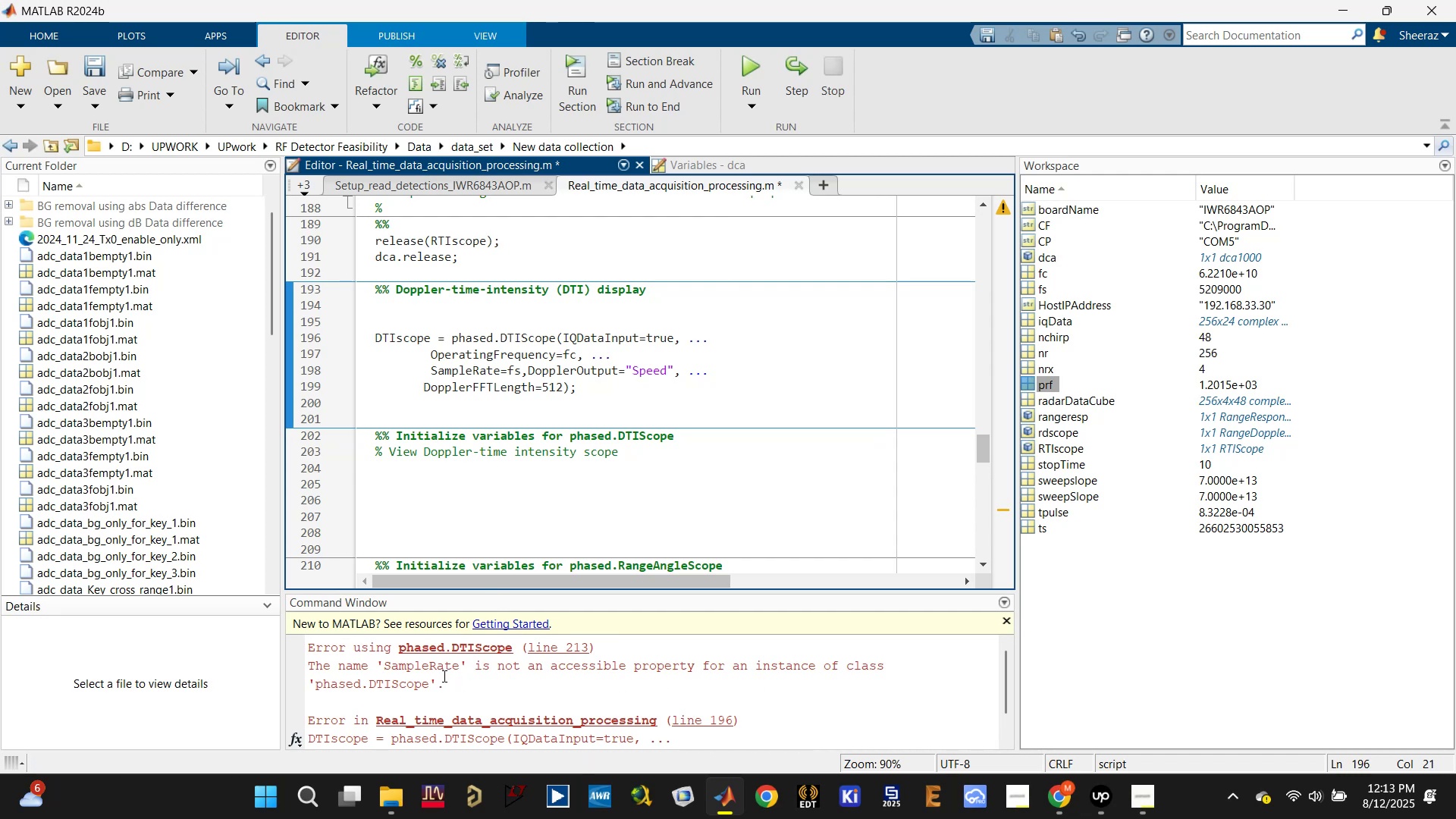 
wait(5.9)
 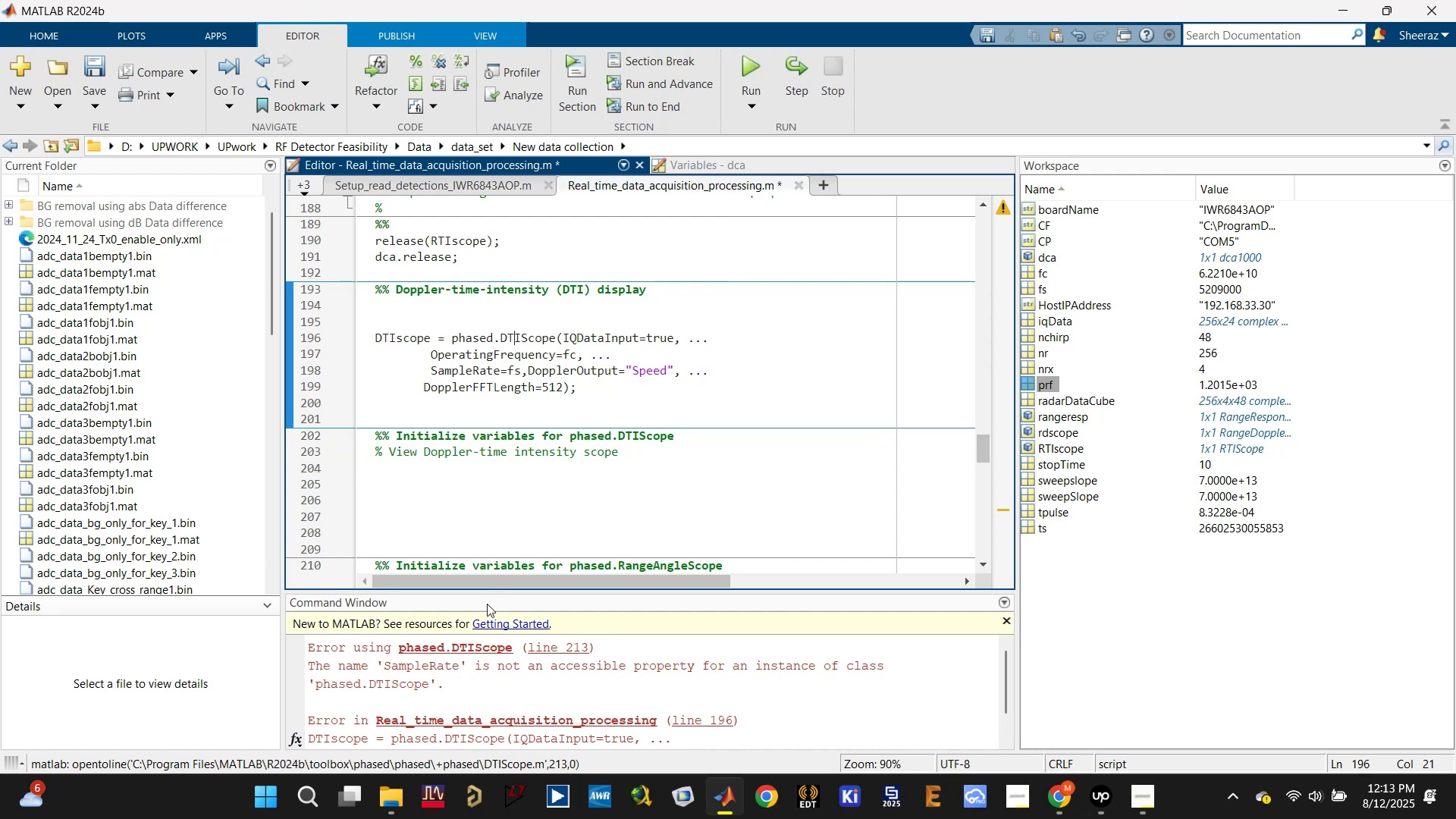 
double_click([472, 370])
 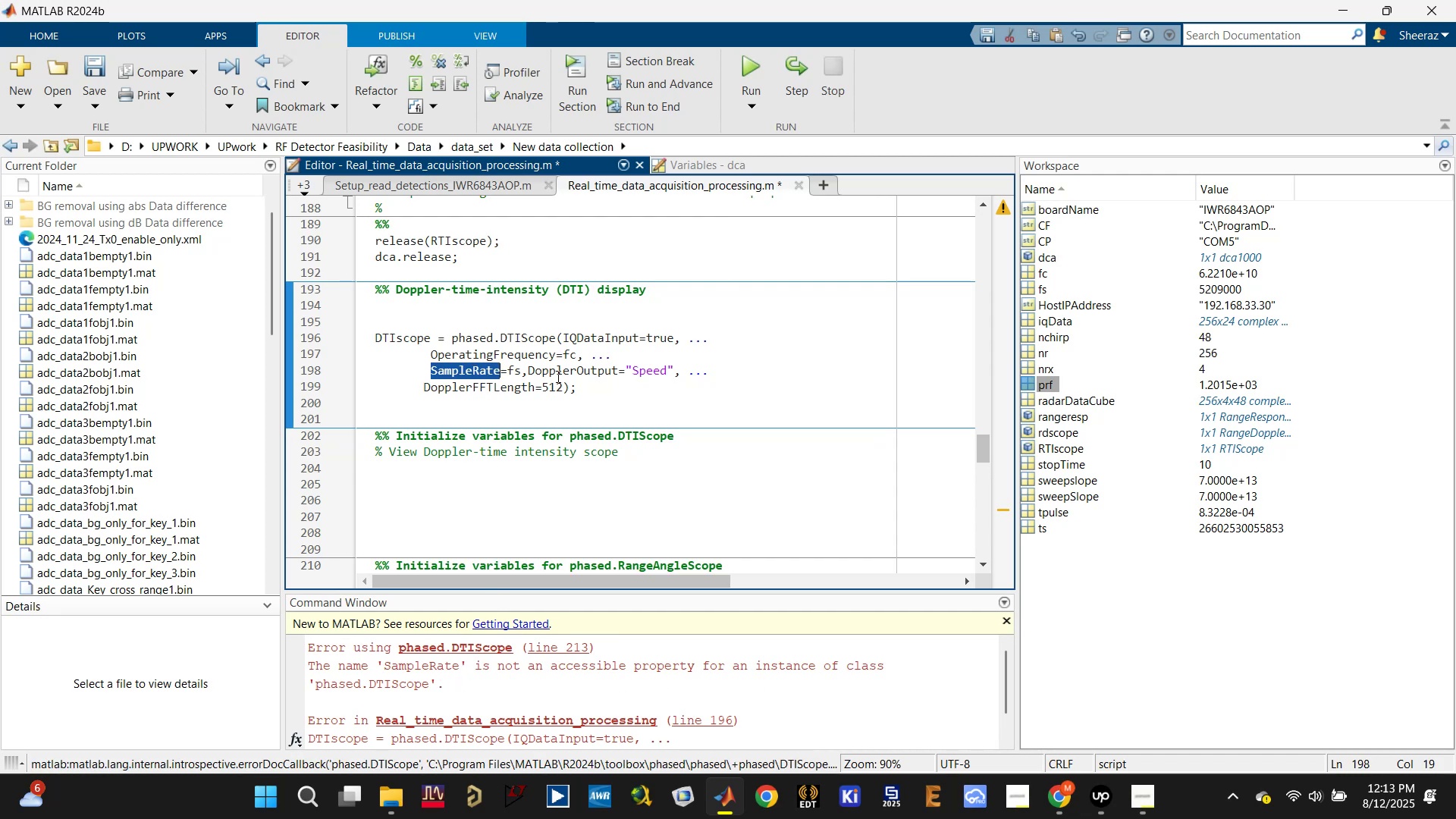 
left_click([532, 364])
 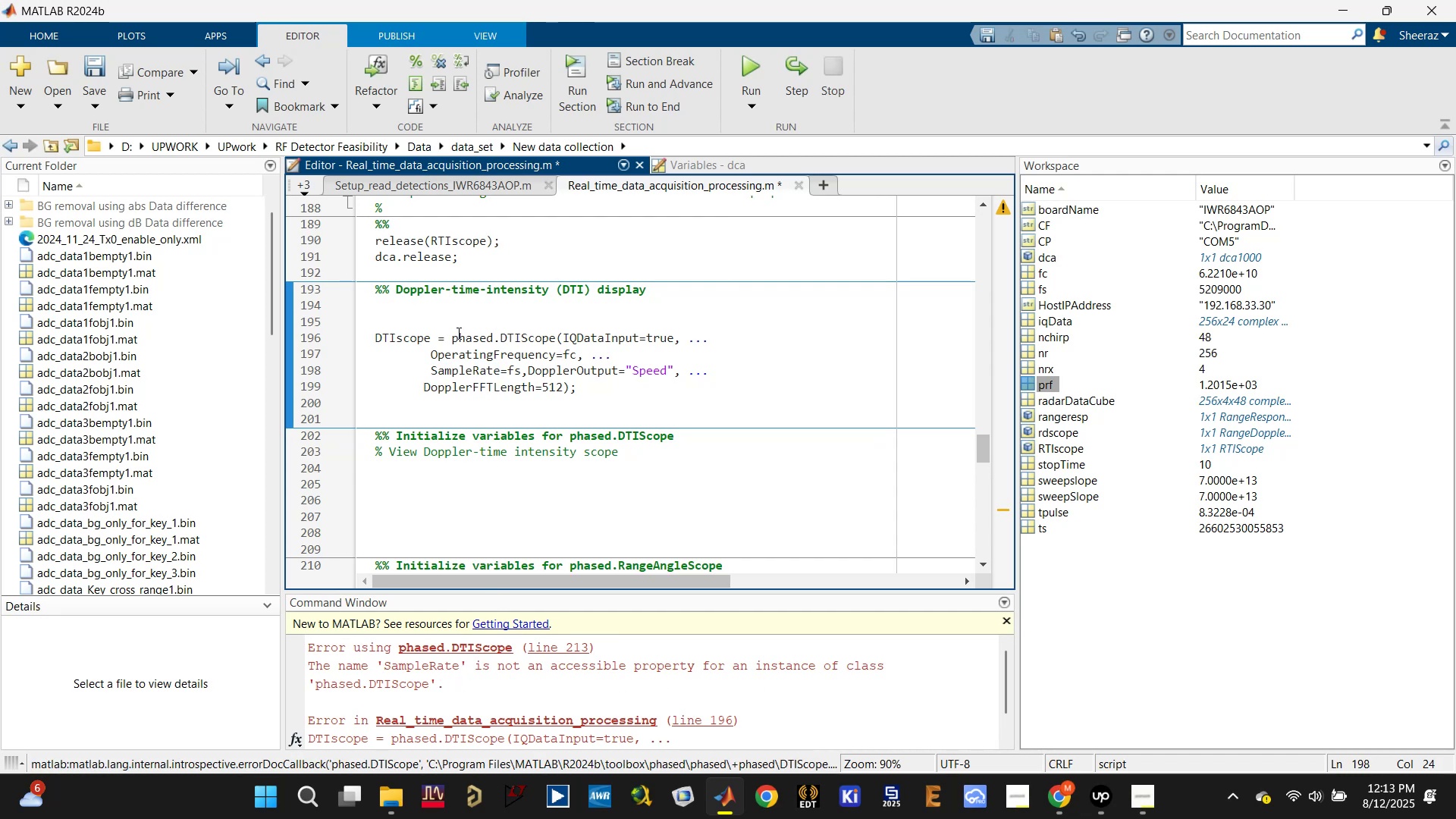 
left_click_drag(start_coordinate=[448, 331], to_coordinate=[554, 336])
 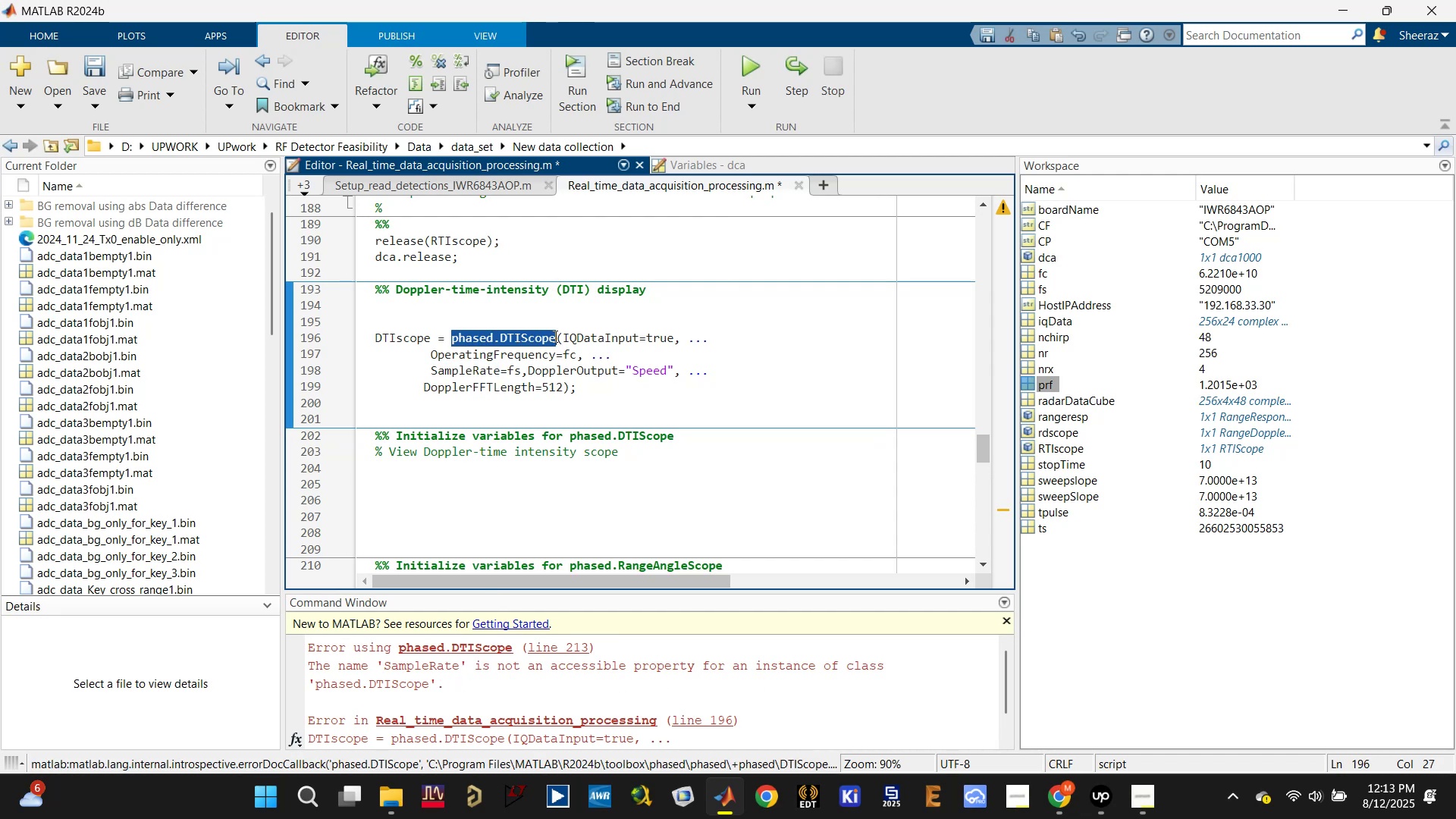 
key(Control+C)
 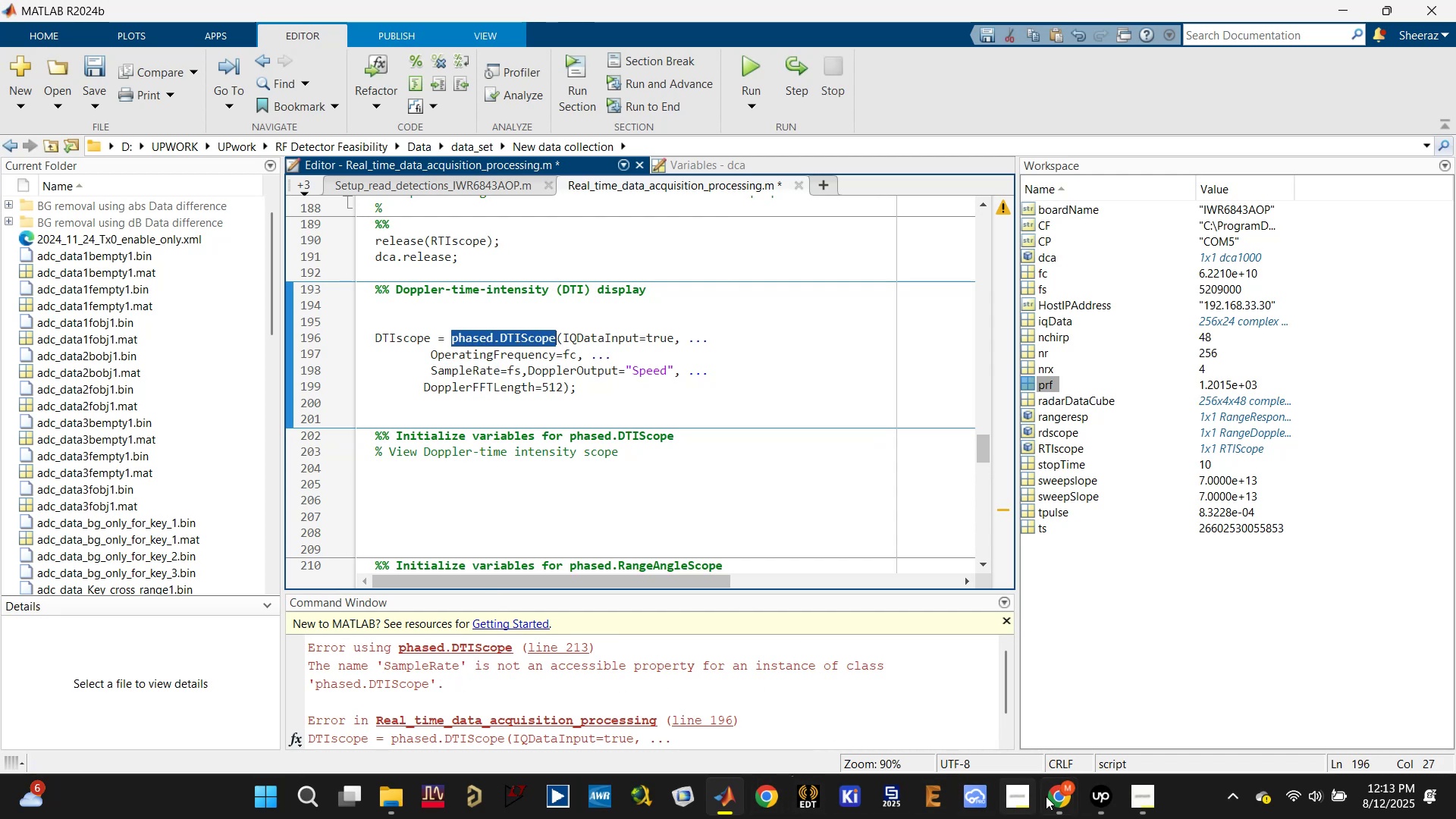 
left_click([1070, 805])
 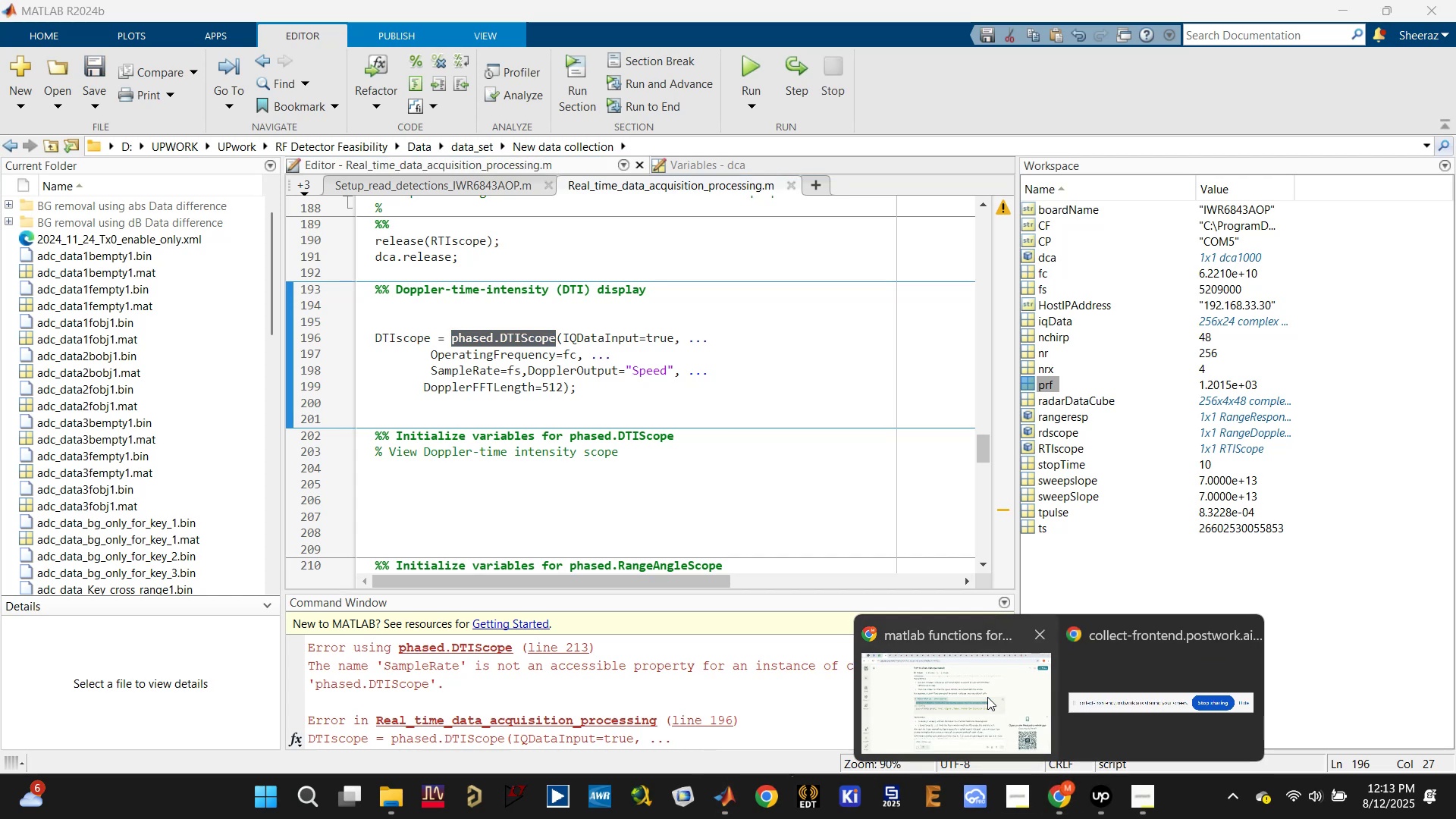 
left_click([987, 696])
 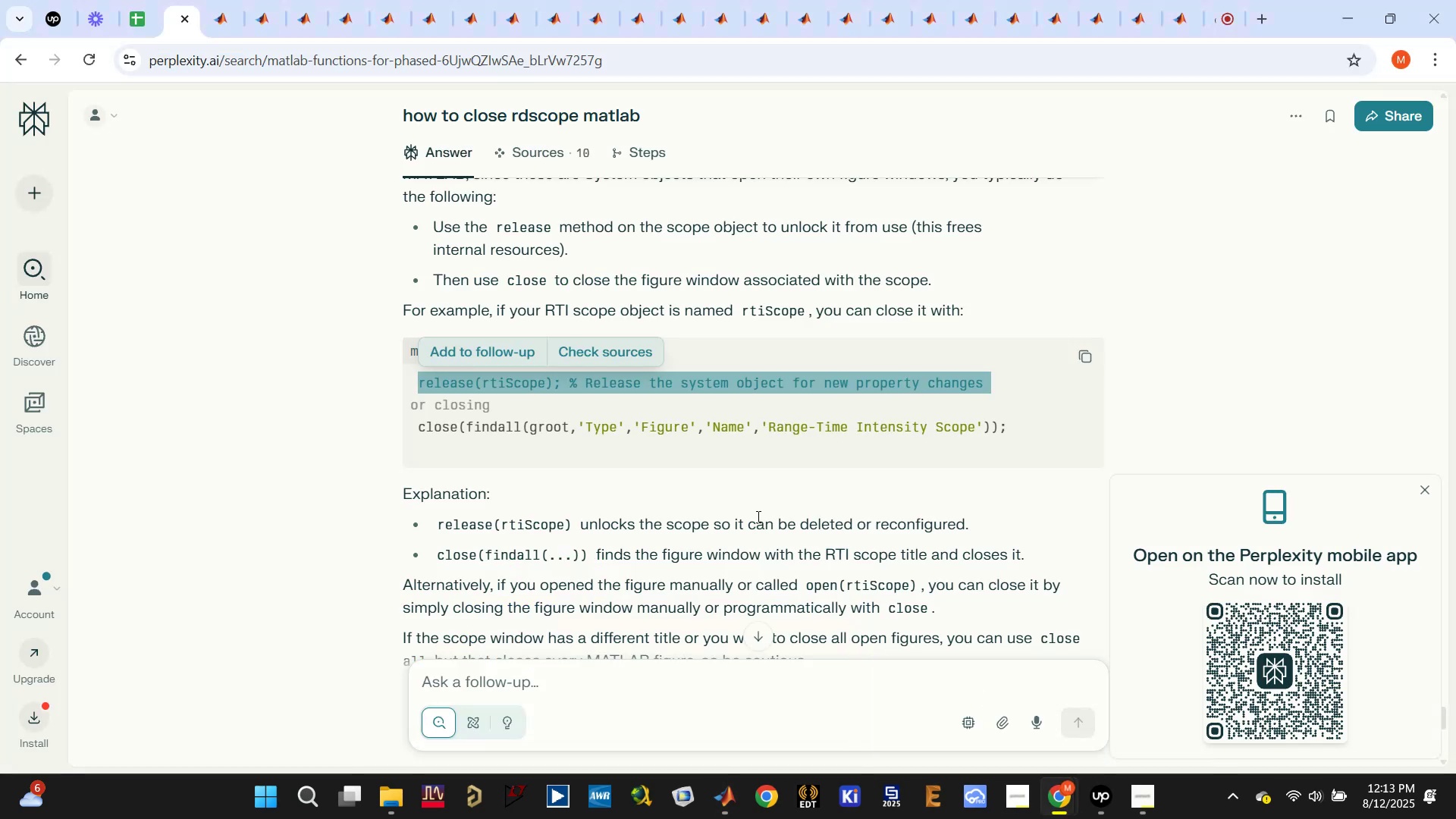 
scroll: coordinate [695, 520], scroll_direction: down, amount: 1.0
 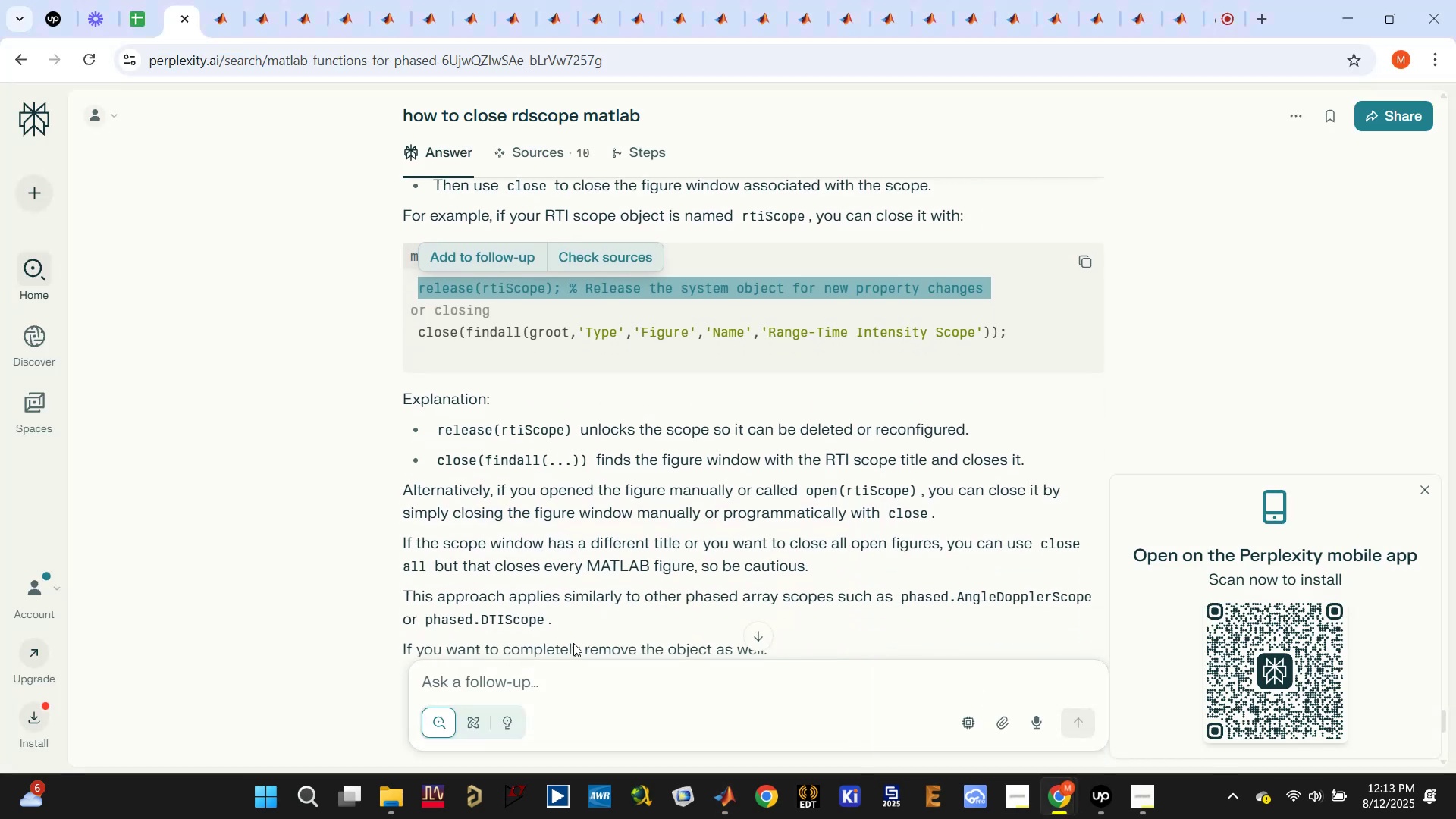 
left_click([571, 678])
 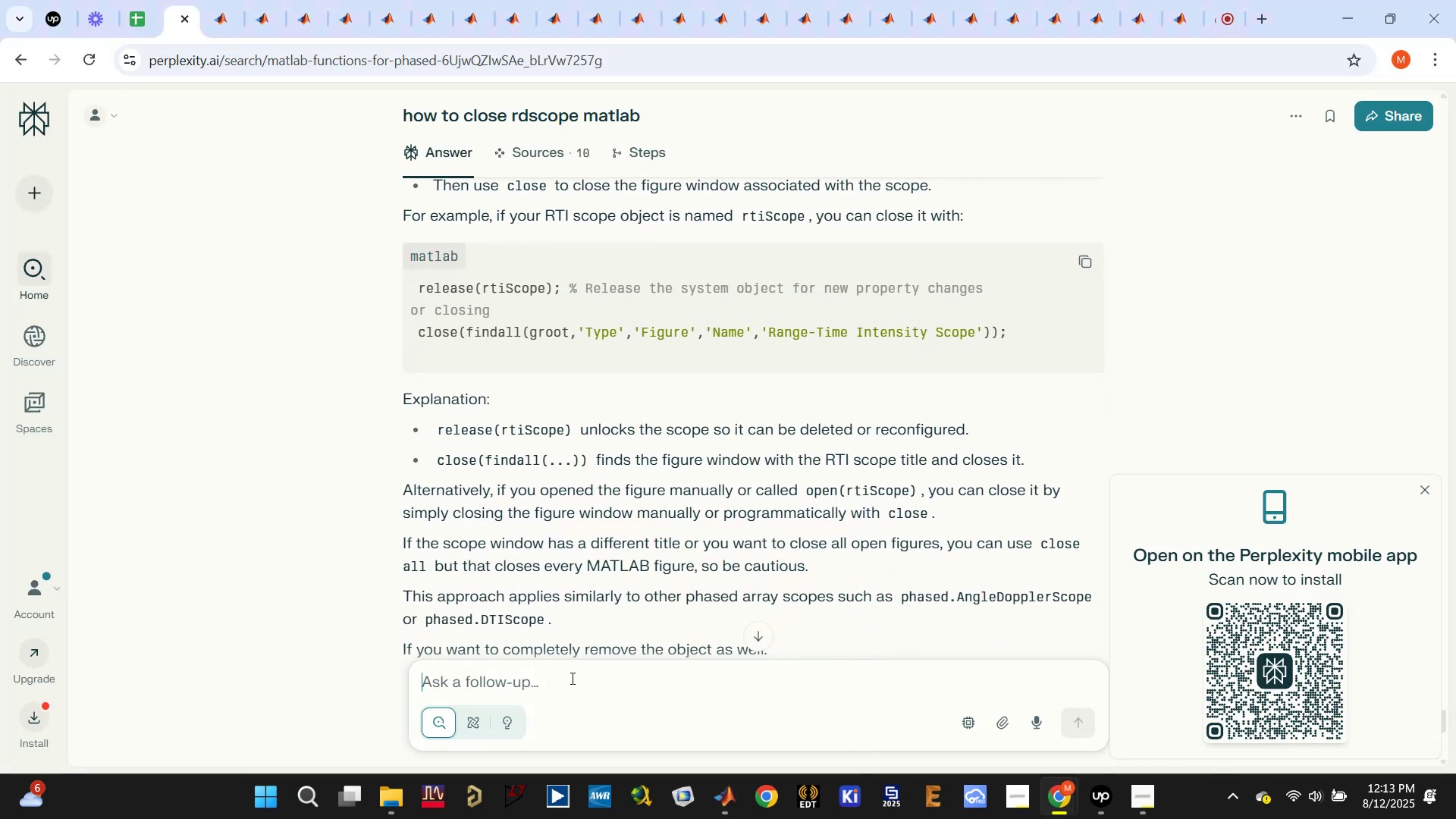 
key(Control+V)
 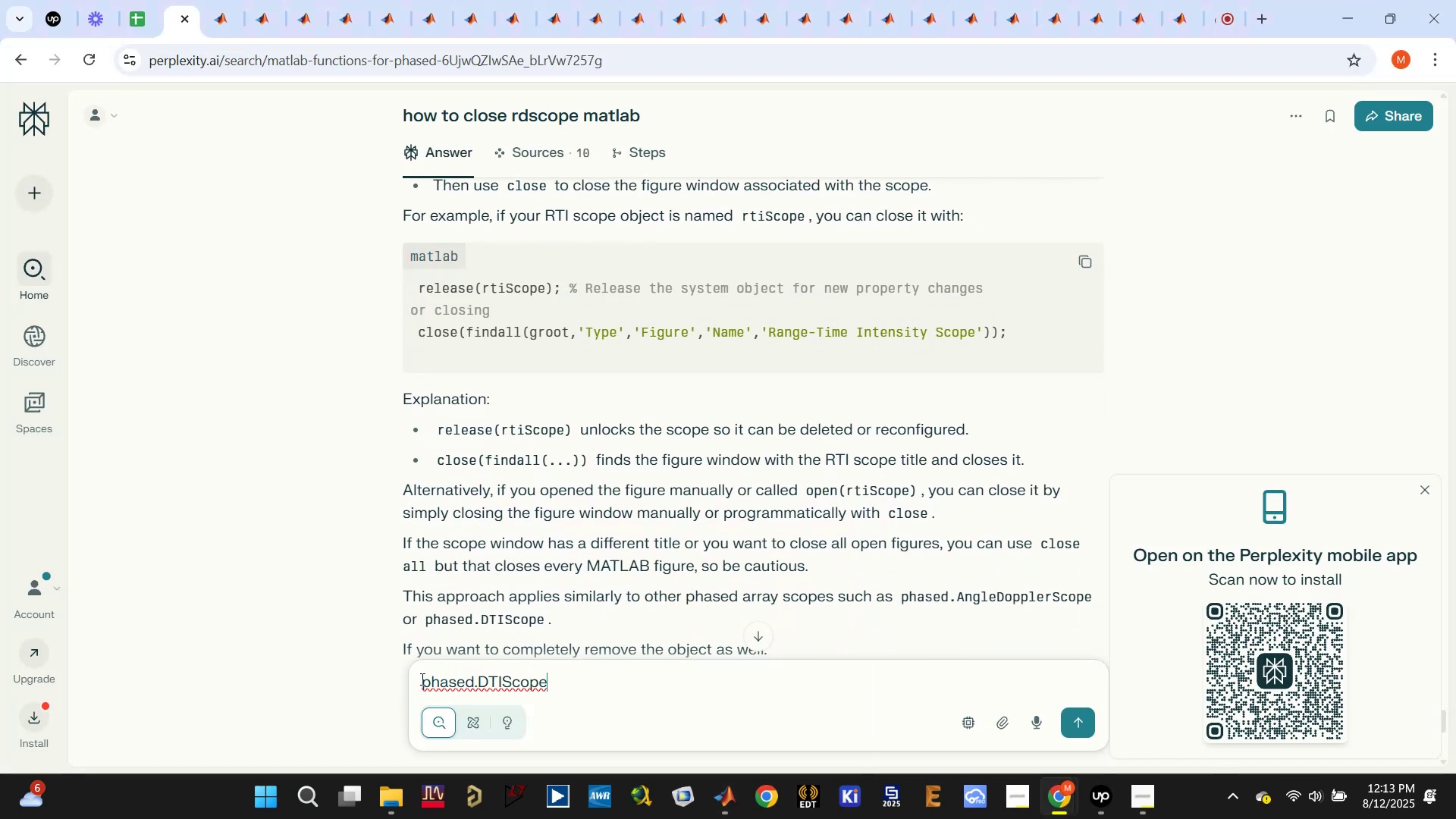 
double_click([423, 679])
 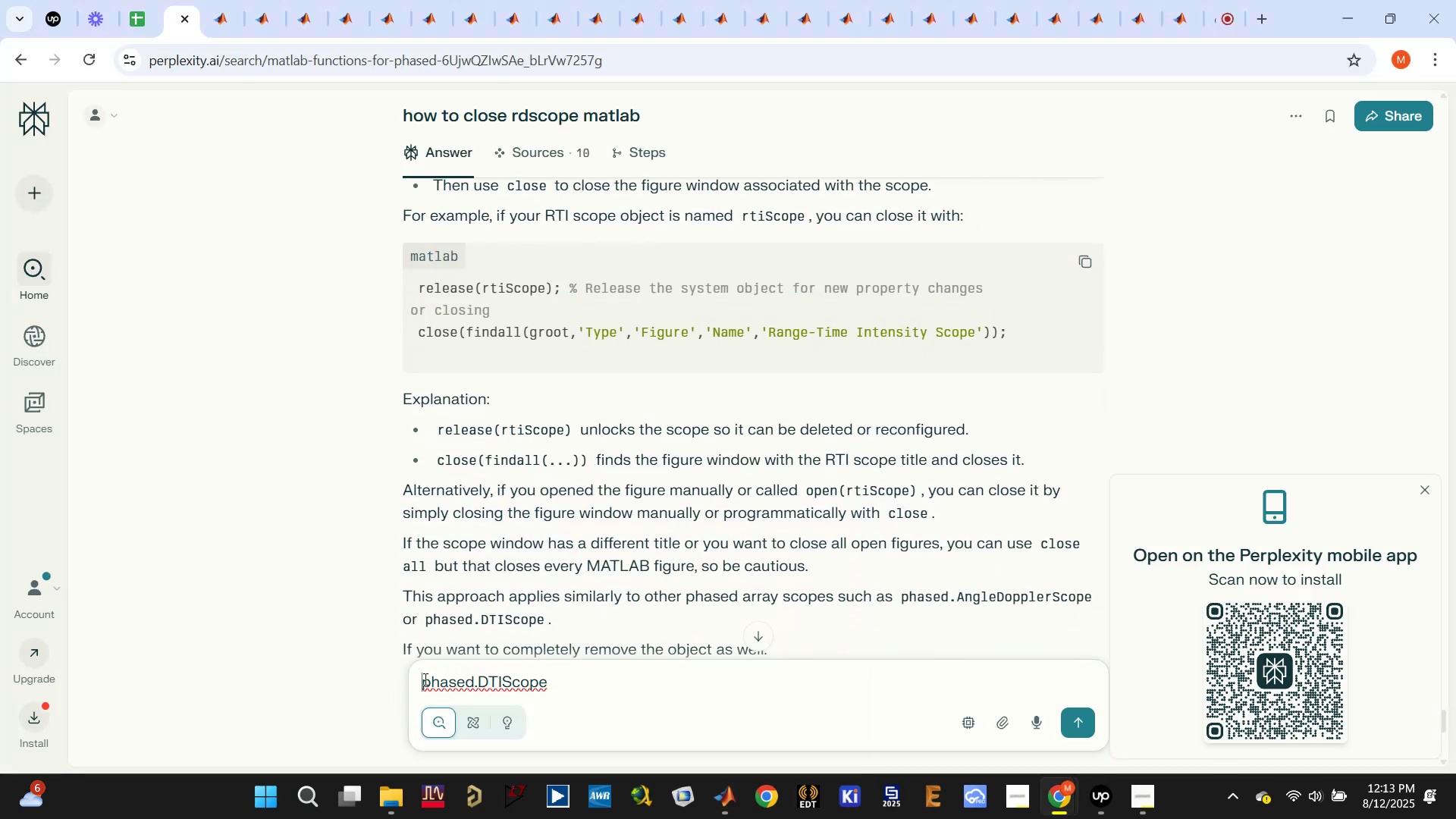 
type(sample rate in )
 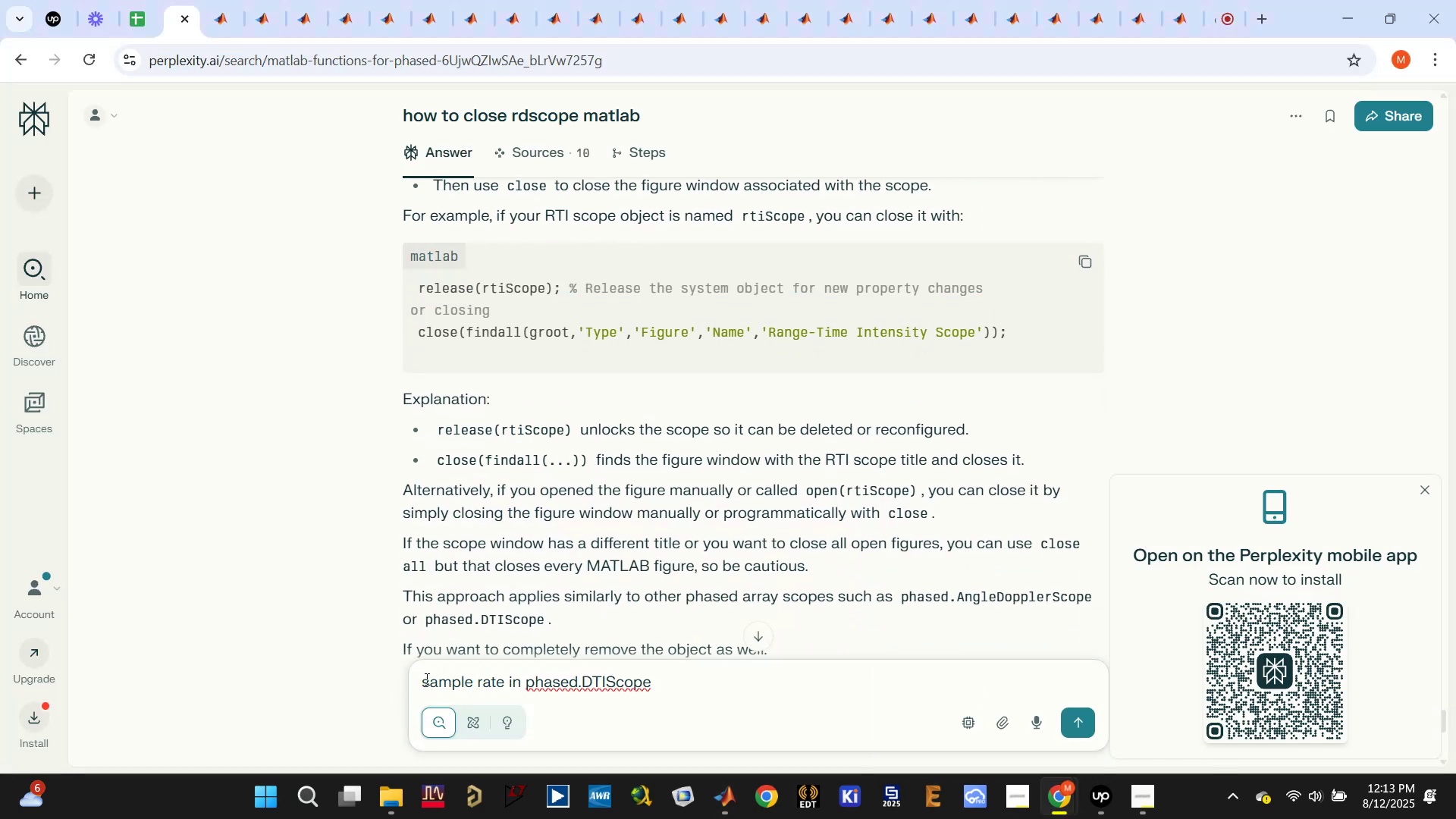 
key(Control+Enter)
 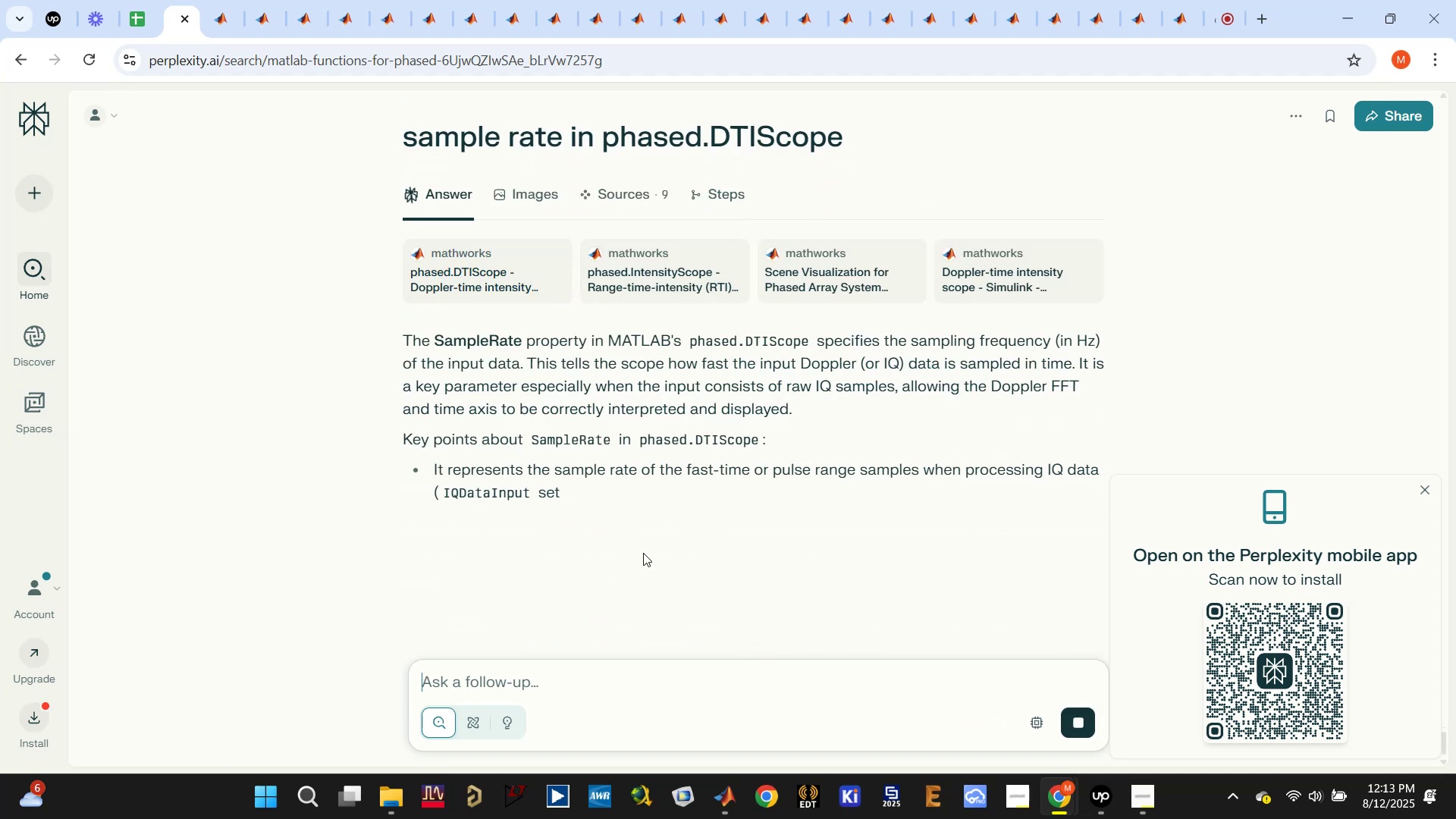 
wait(6.77)
 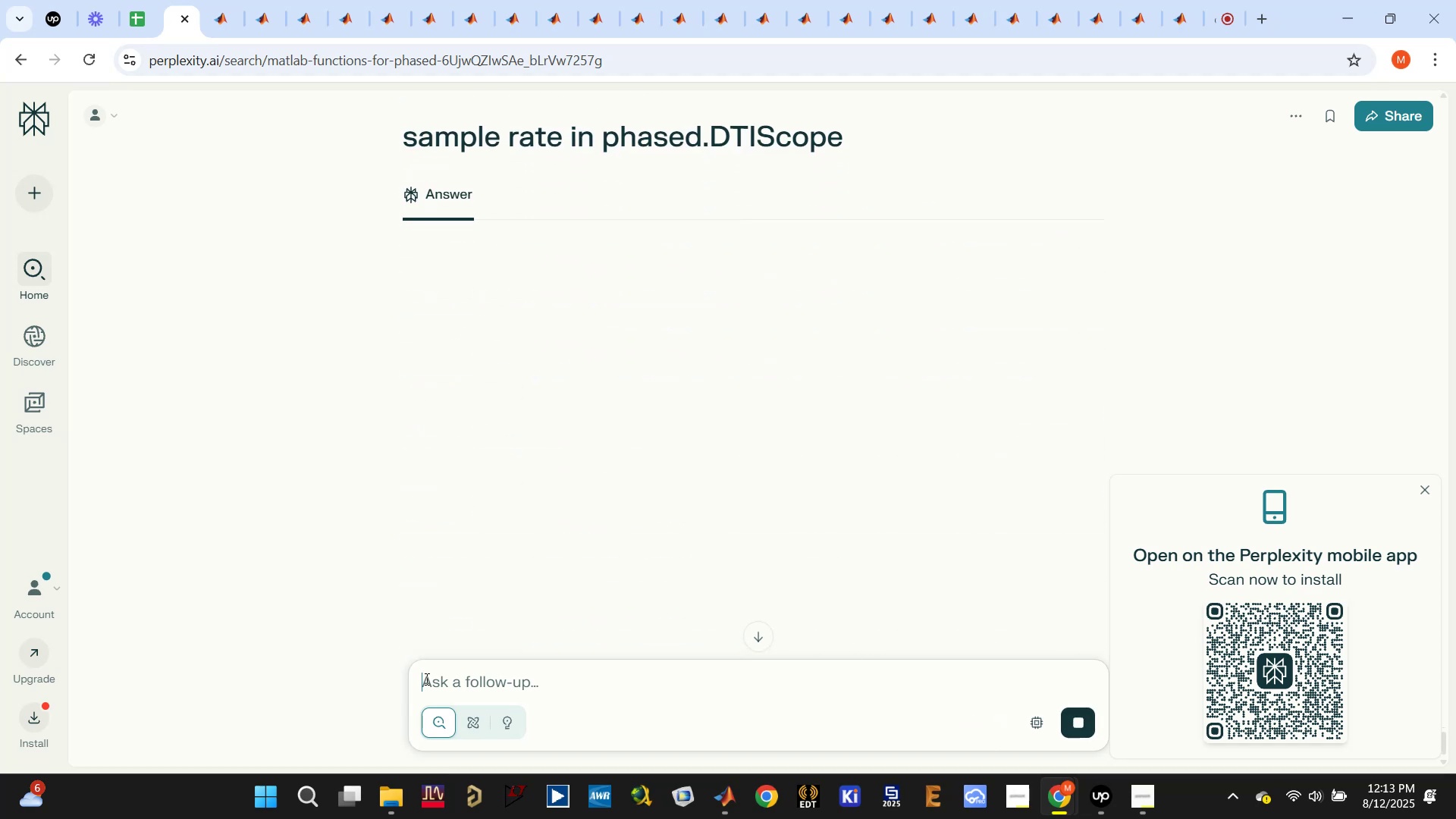 
scroll: coordinate [767, 510], scroll_direction: down, amount: 4.0
 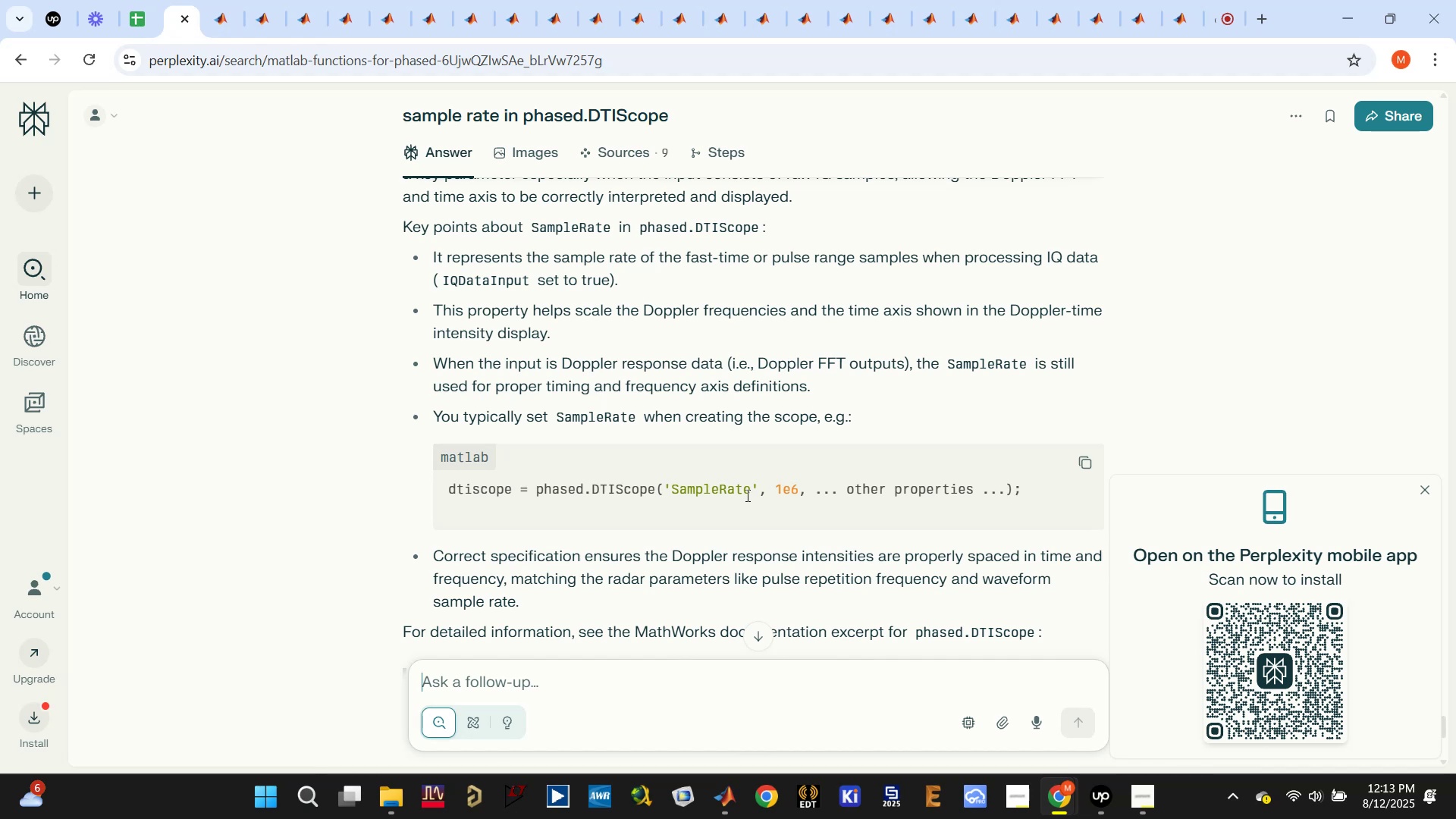 
wait(6.13)
 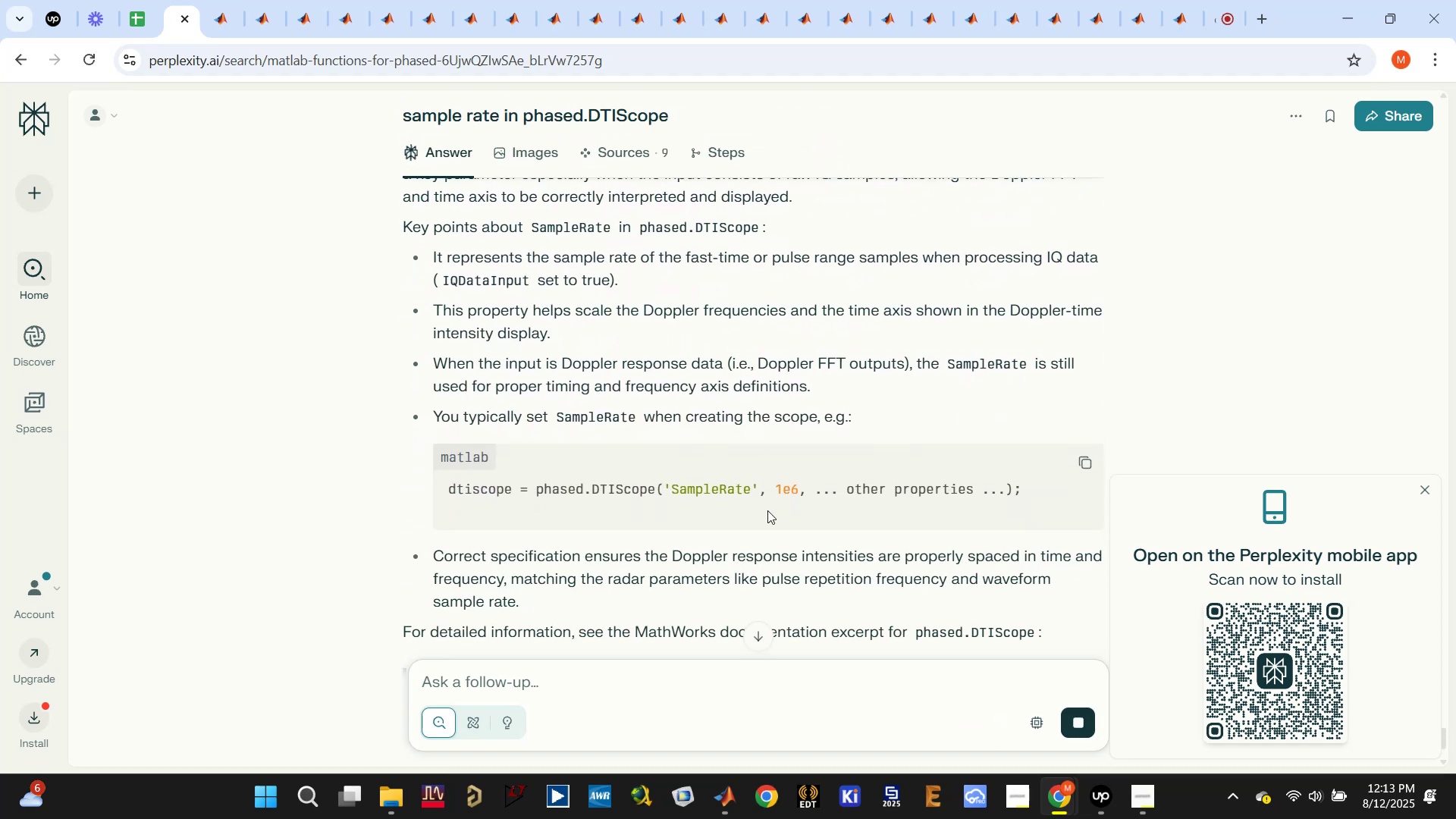 
left_click_drag(start_coordinate=[663, 485], to_coordinate=[799, 487])
 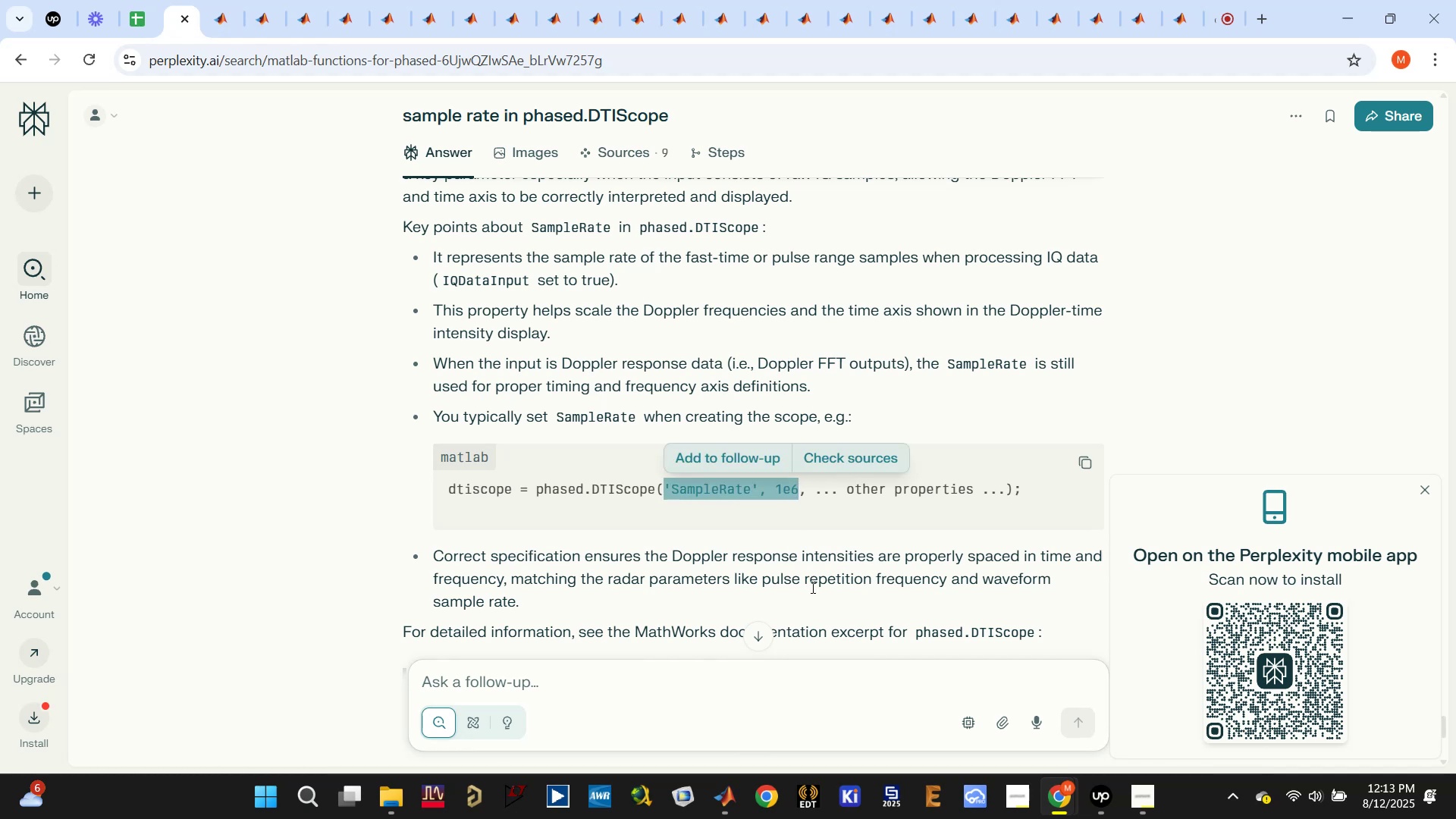 
key(Control+C)
 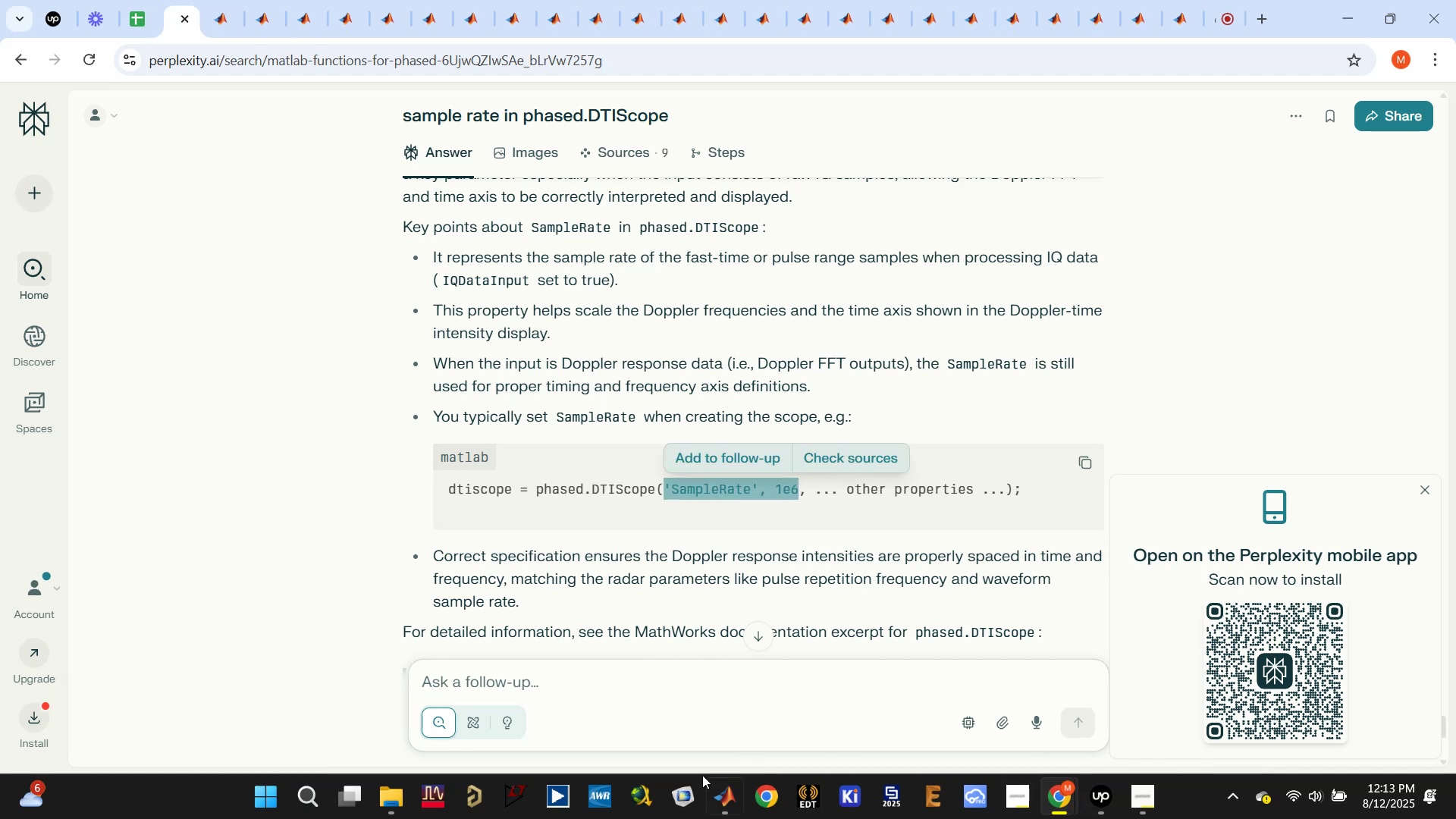 
left_click([723, 793])
 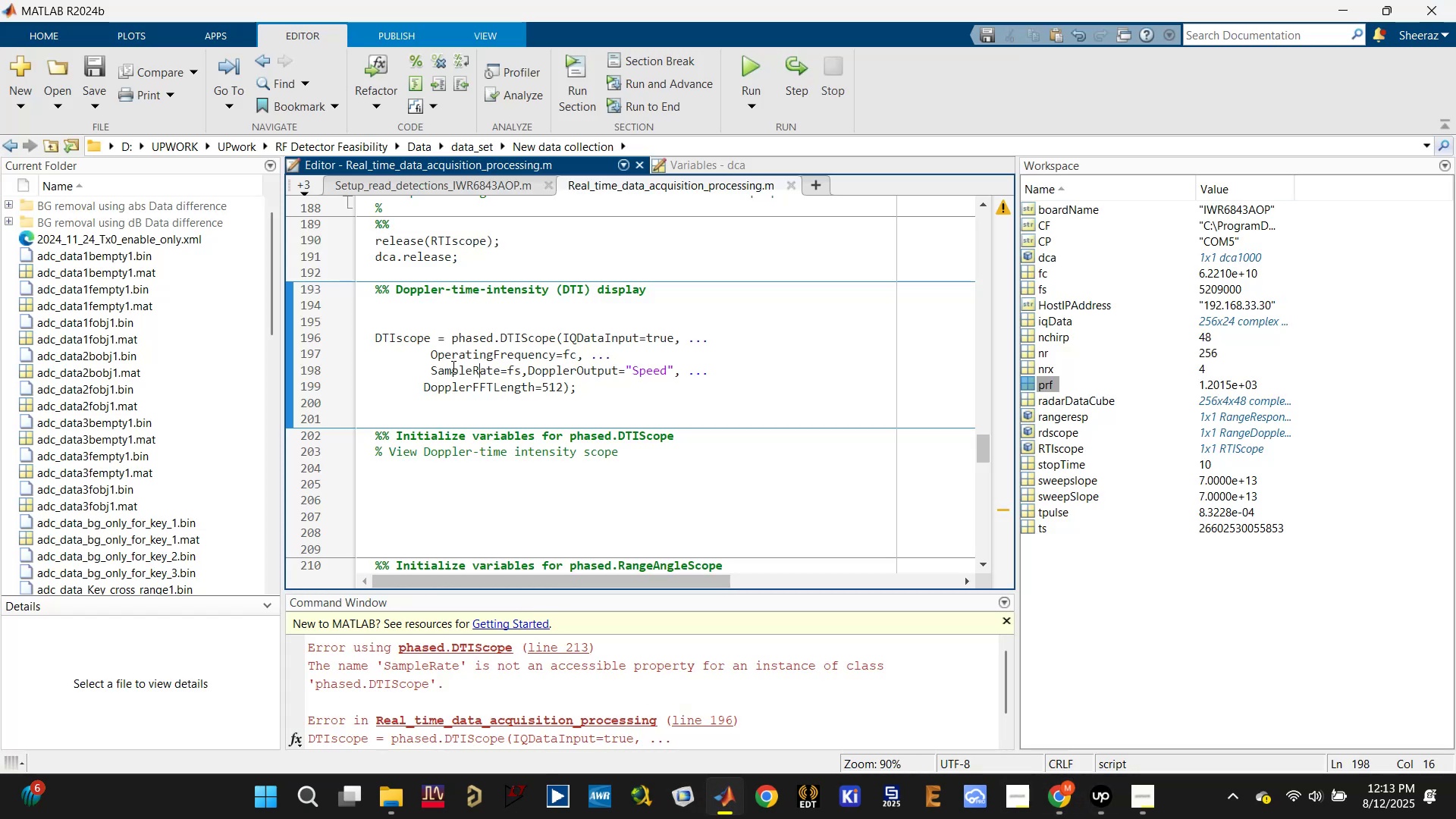 
left_click_drag(start_coordinate=[432, 372], to_coordinate=[521, 372])
 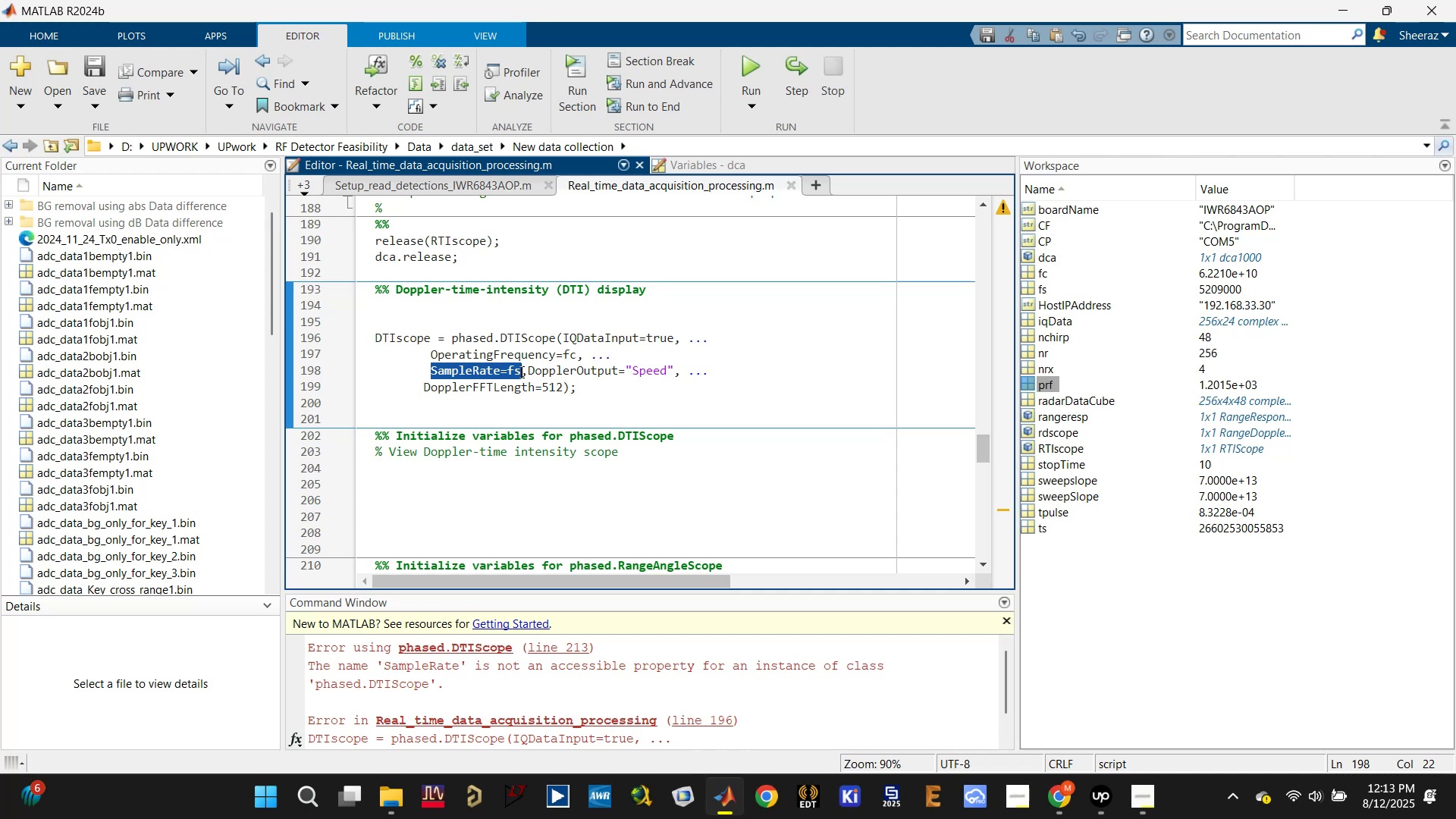 
key(Control+V)
 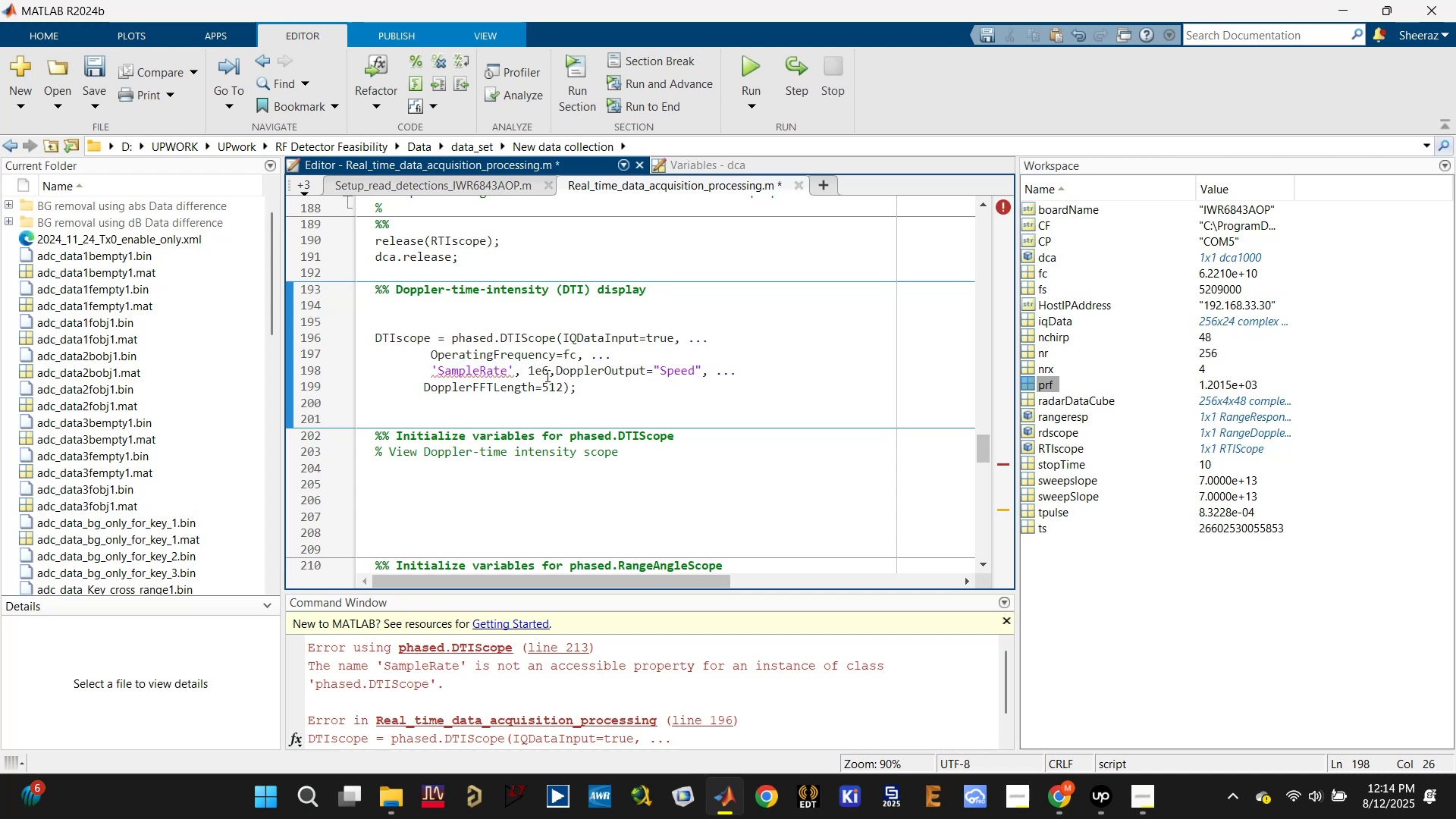 
double_click([541, 368])
 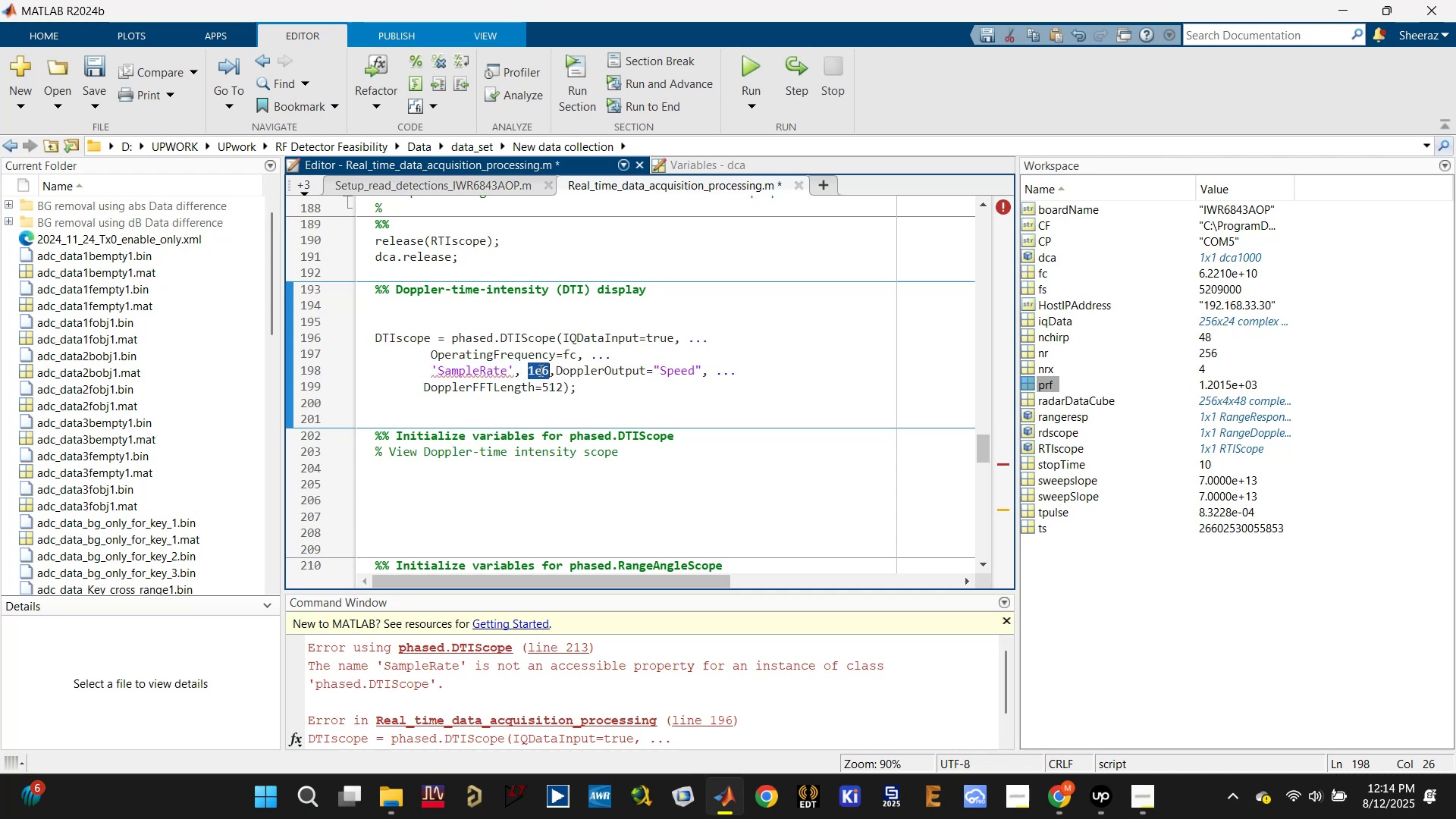 
type(fs)
 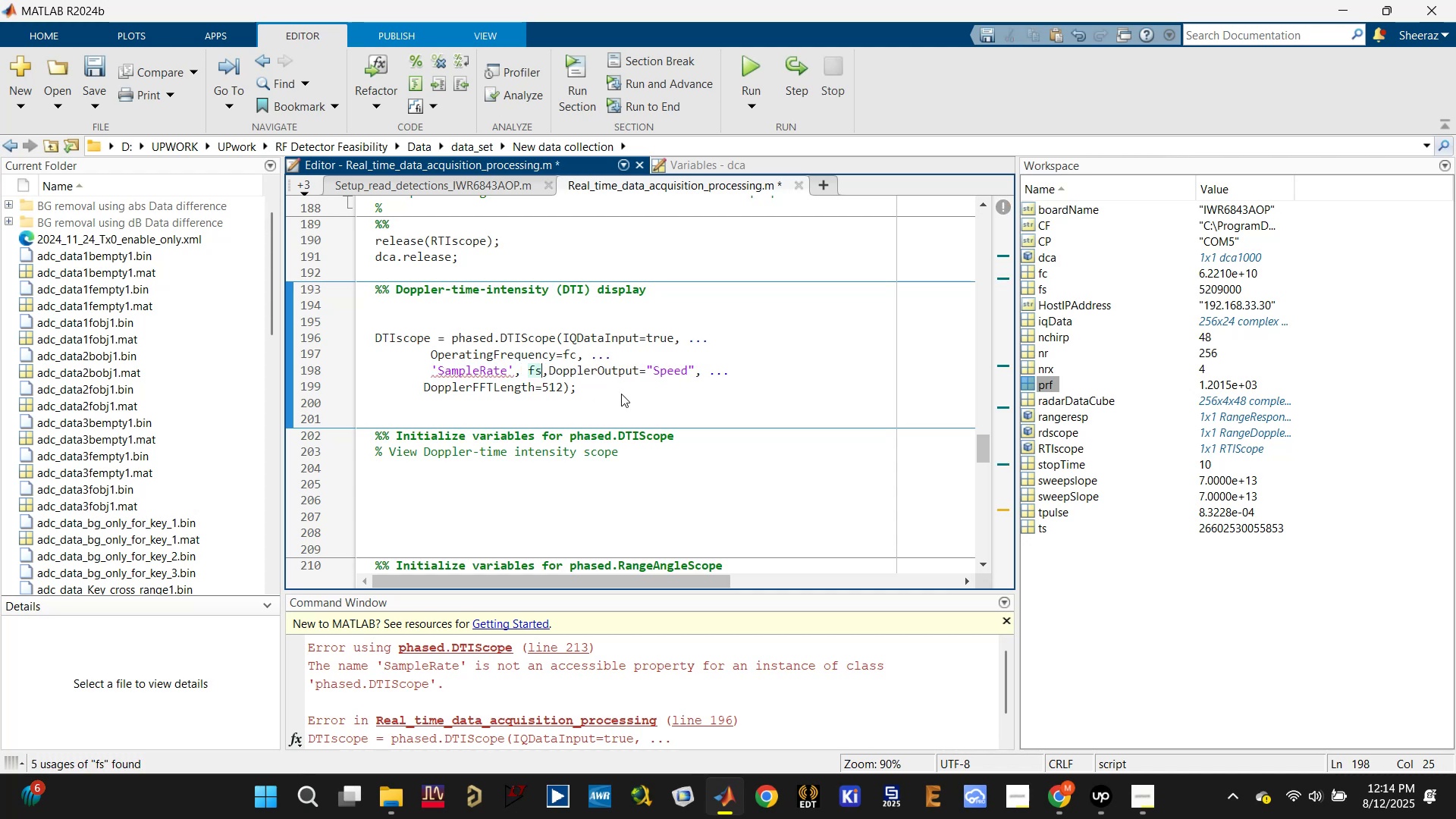 
left_click([629, 407])
 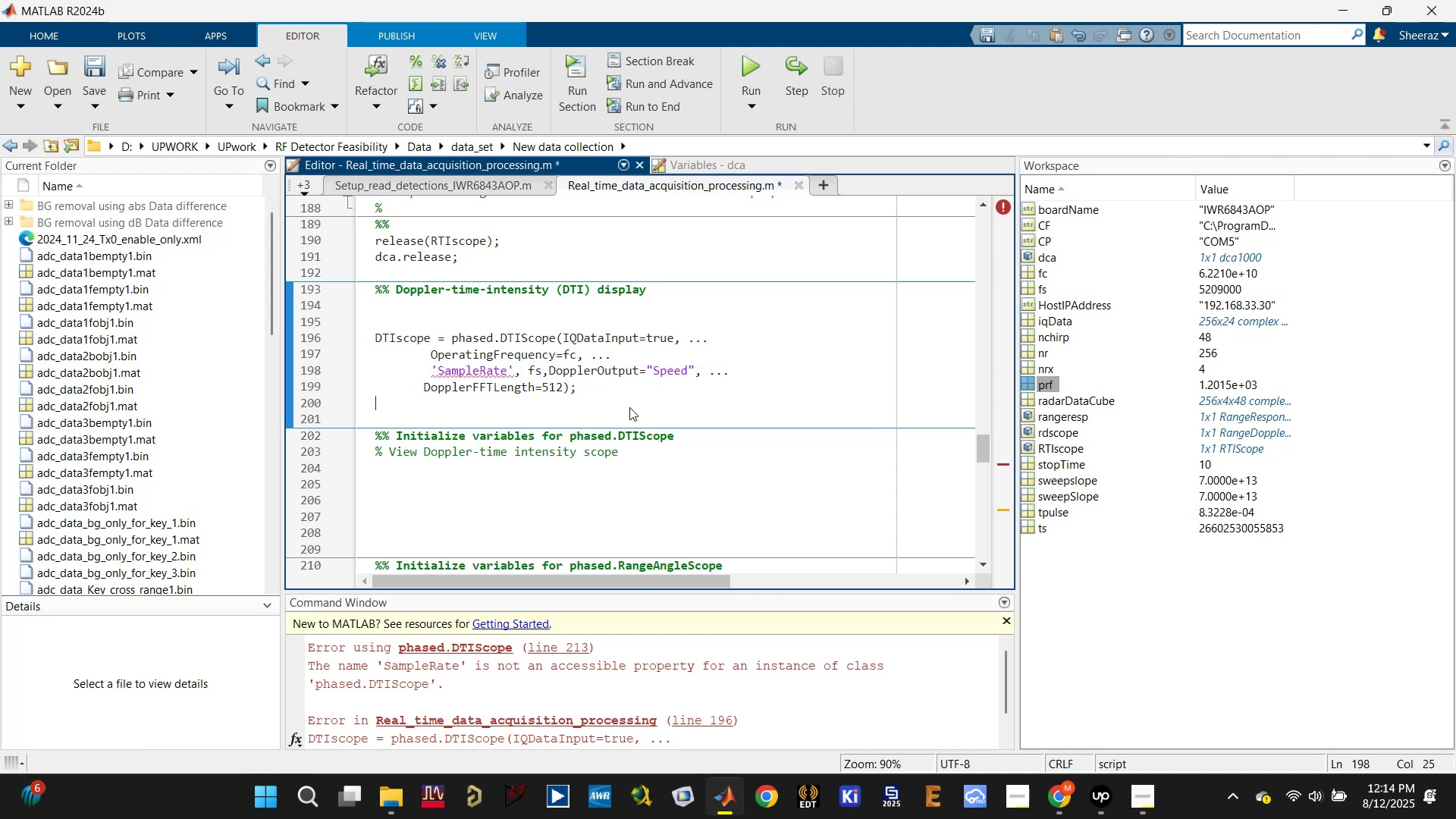 
key(Control+S)
 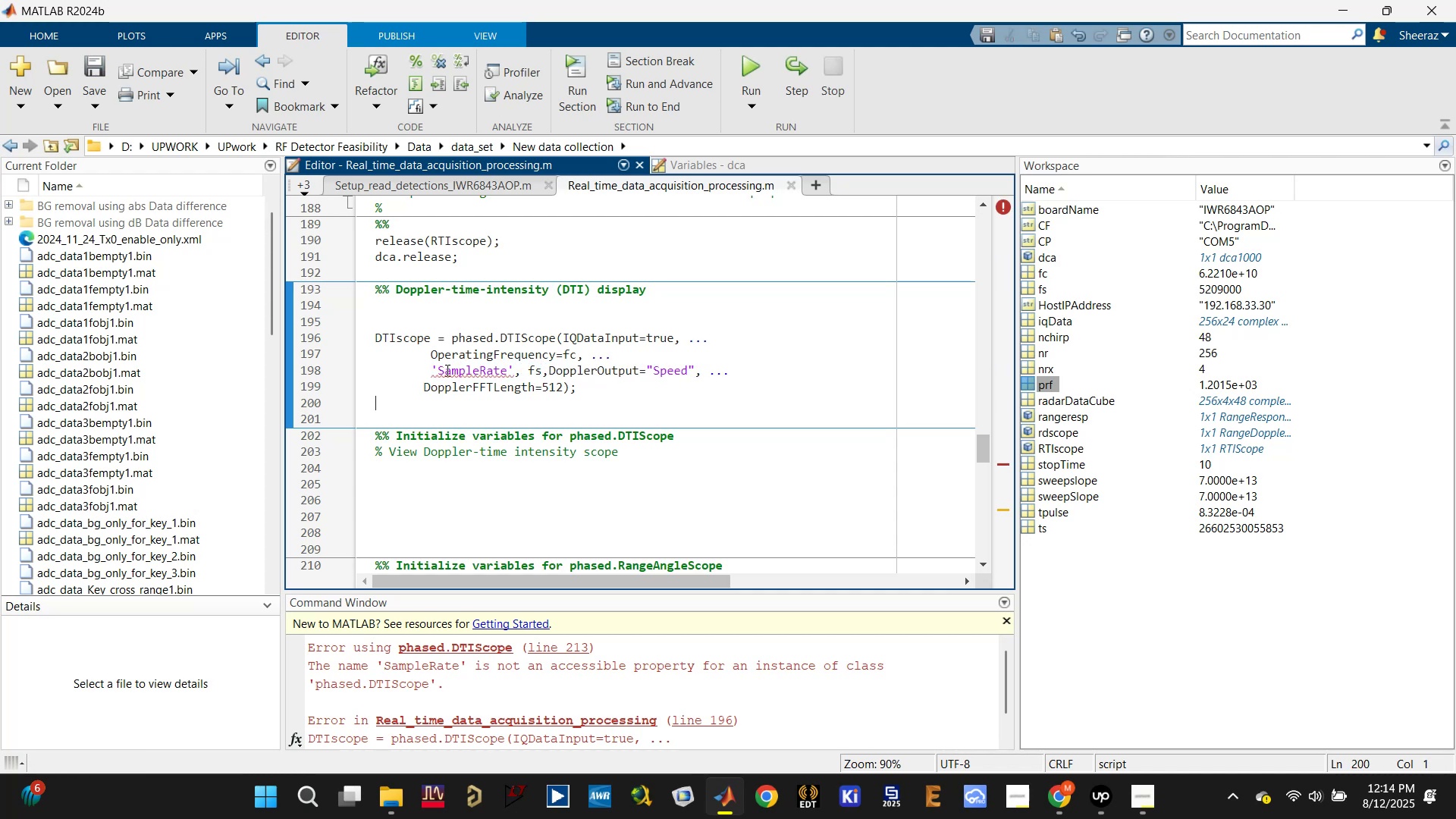 
left_click([432, 370])
 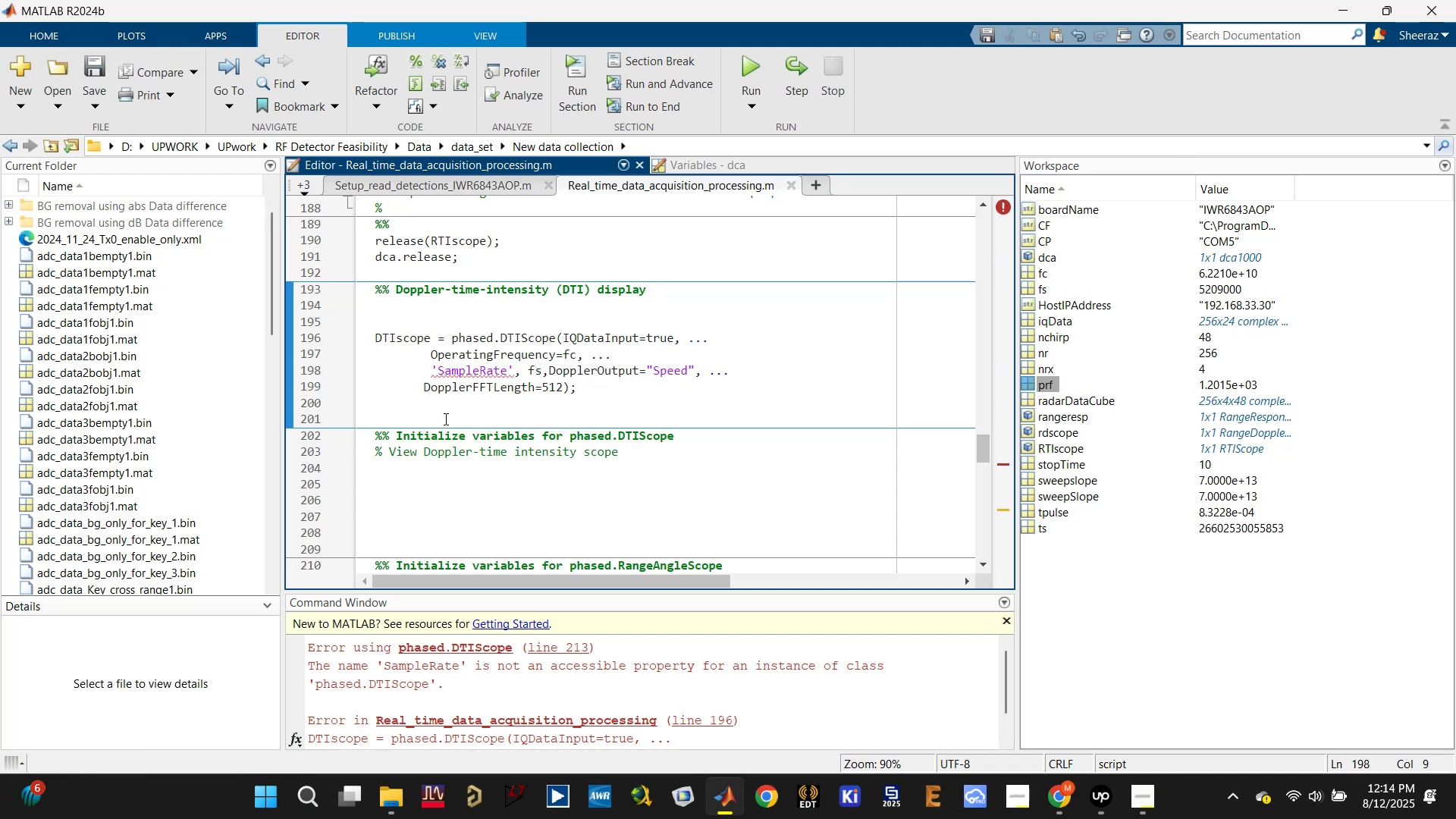 
key(Delete)
 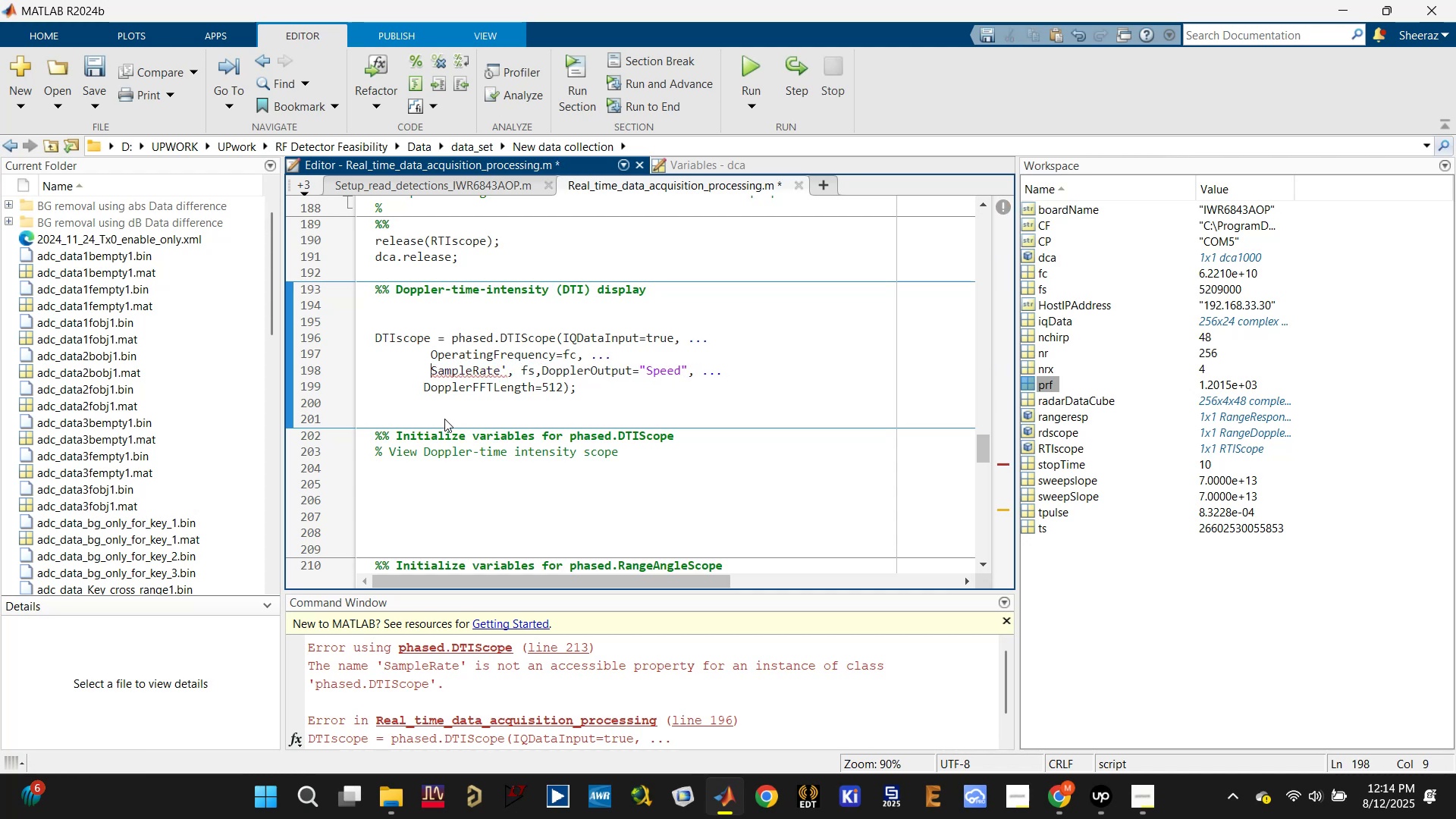 
key(Control+ControlLeft)
 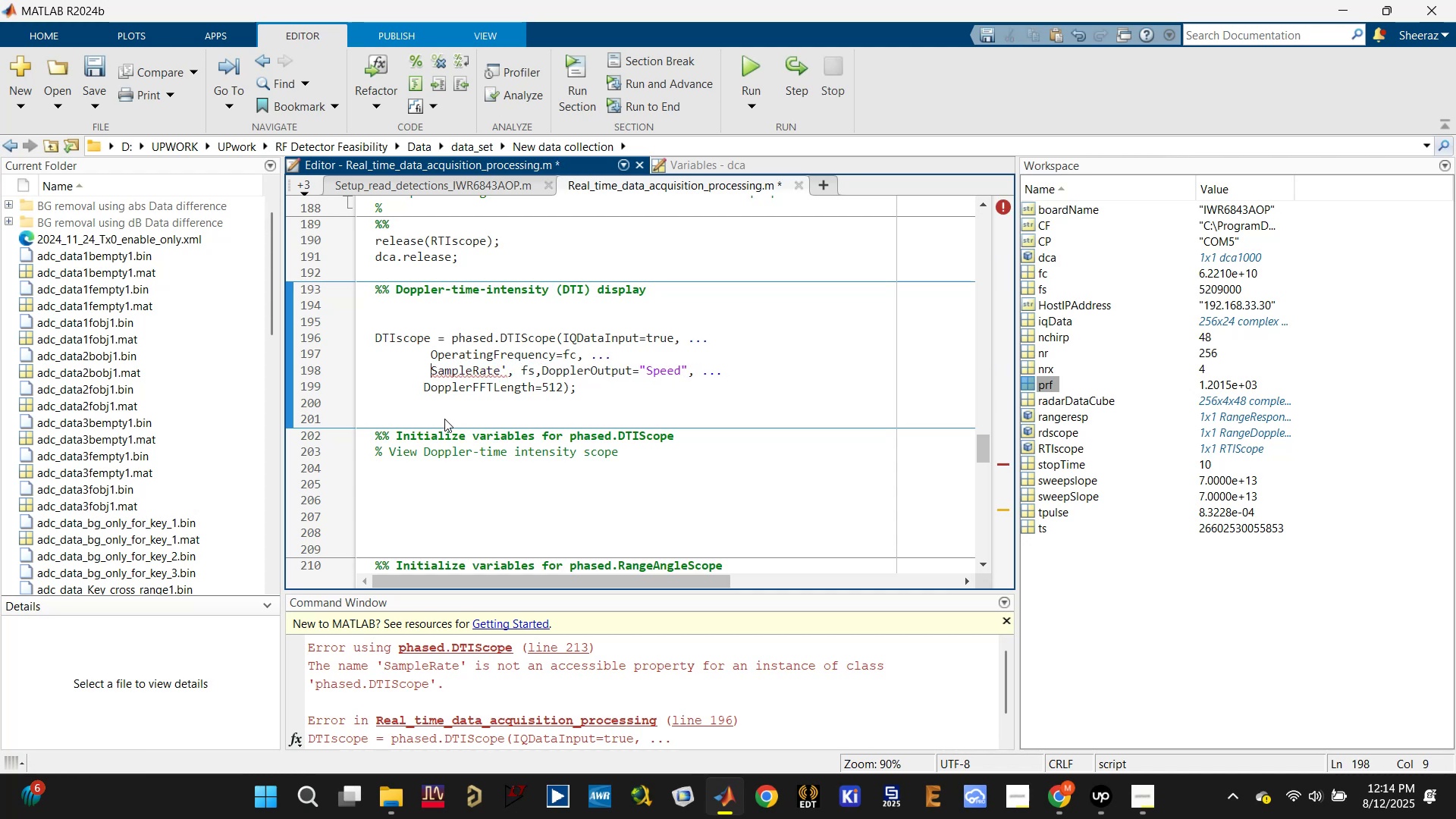 
key(Quote)
 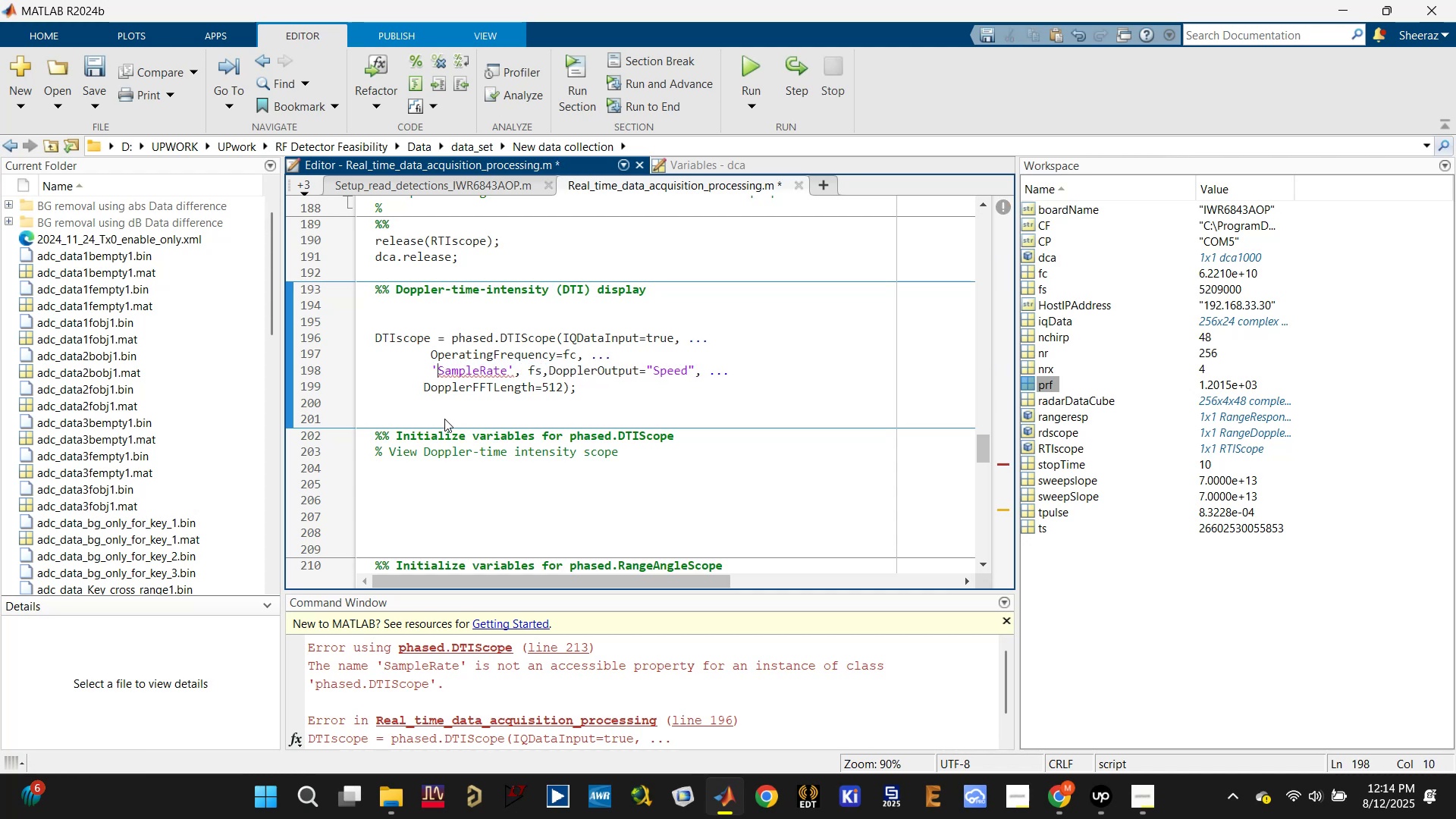 
key(ArrowLeft)
 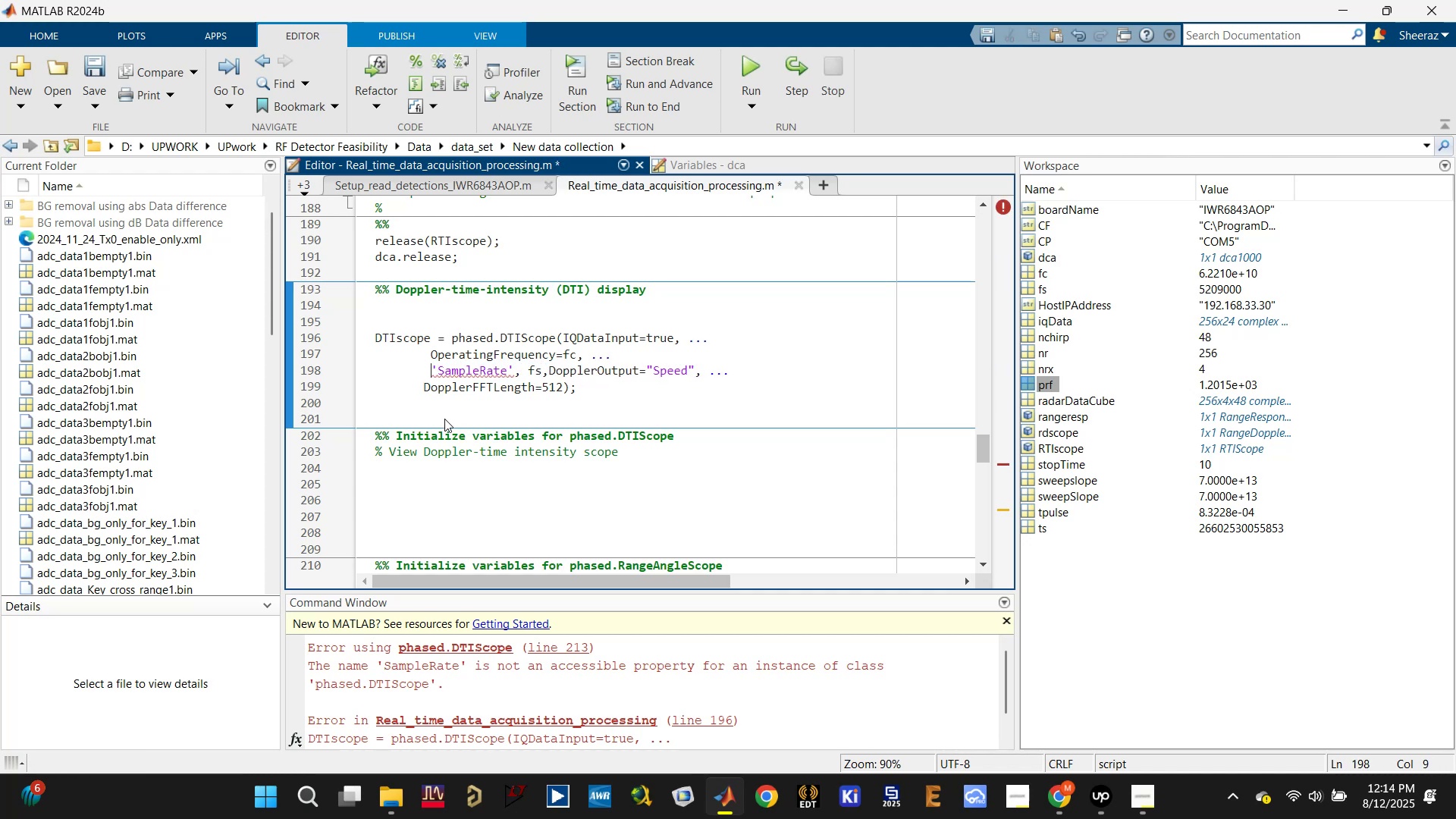 
key(Comma)
 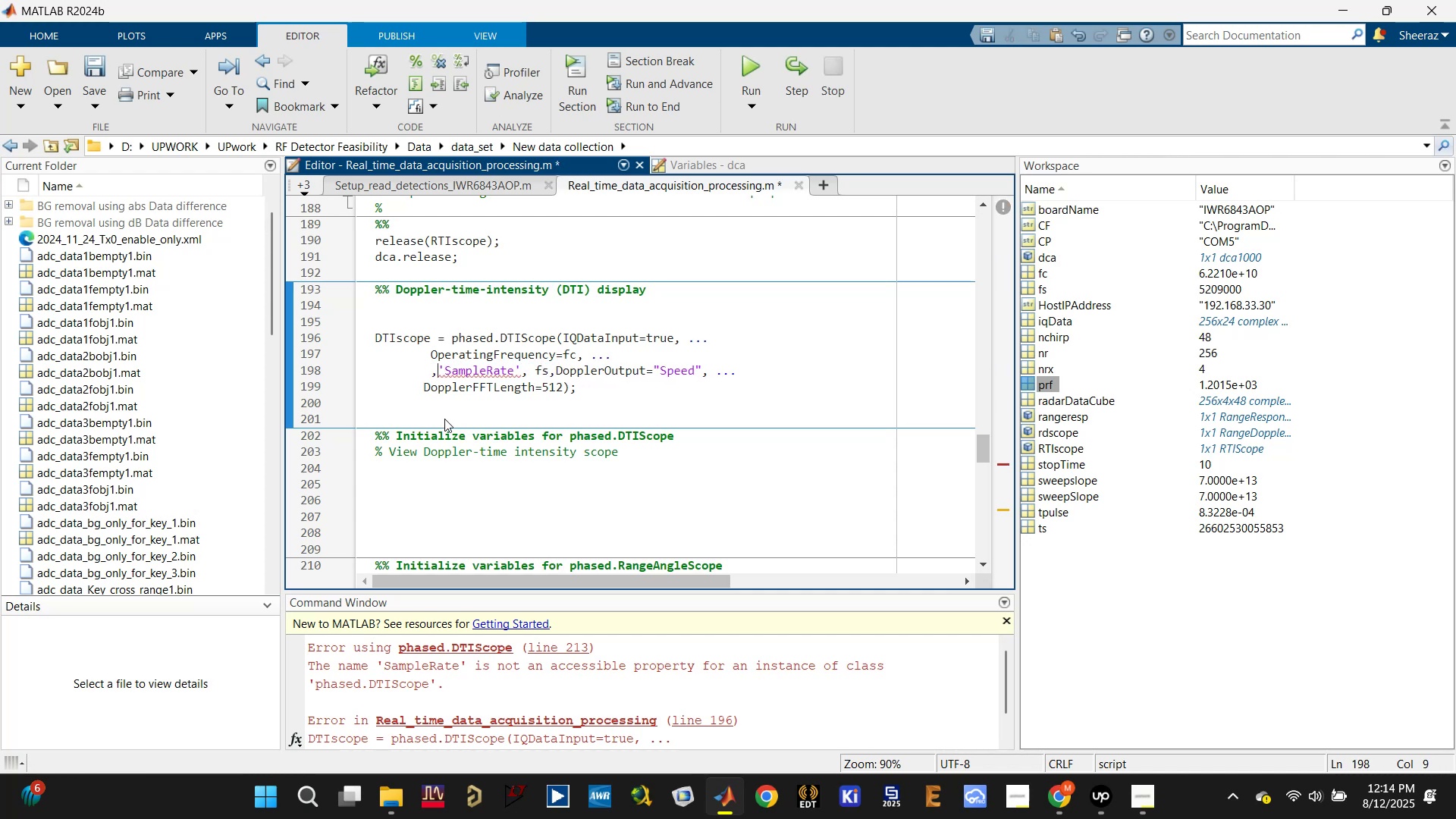 
key(Control+S)
 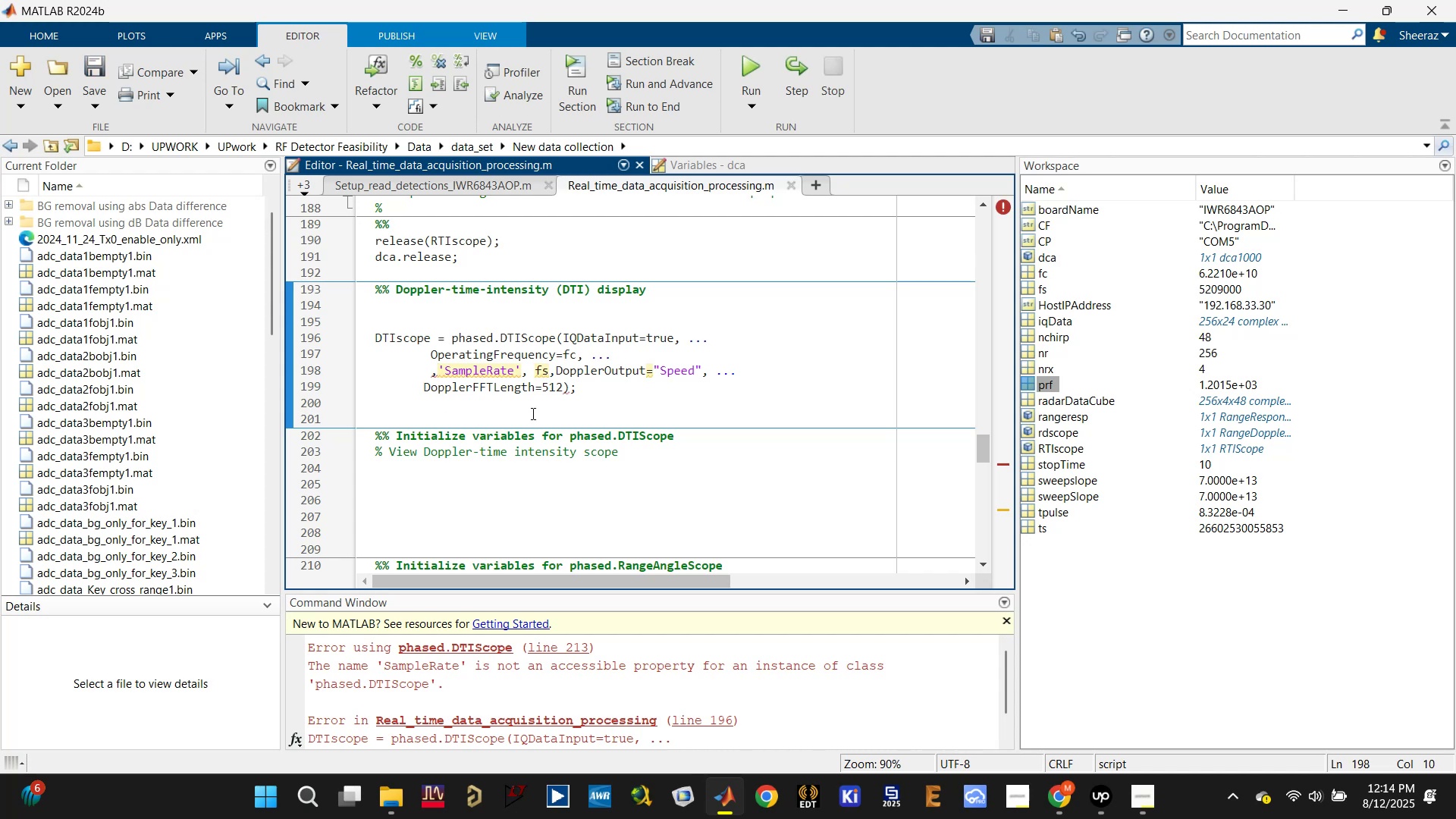 
left_click([596, 399])
 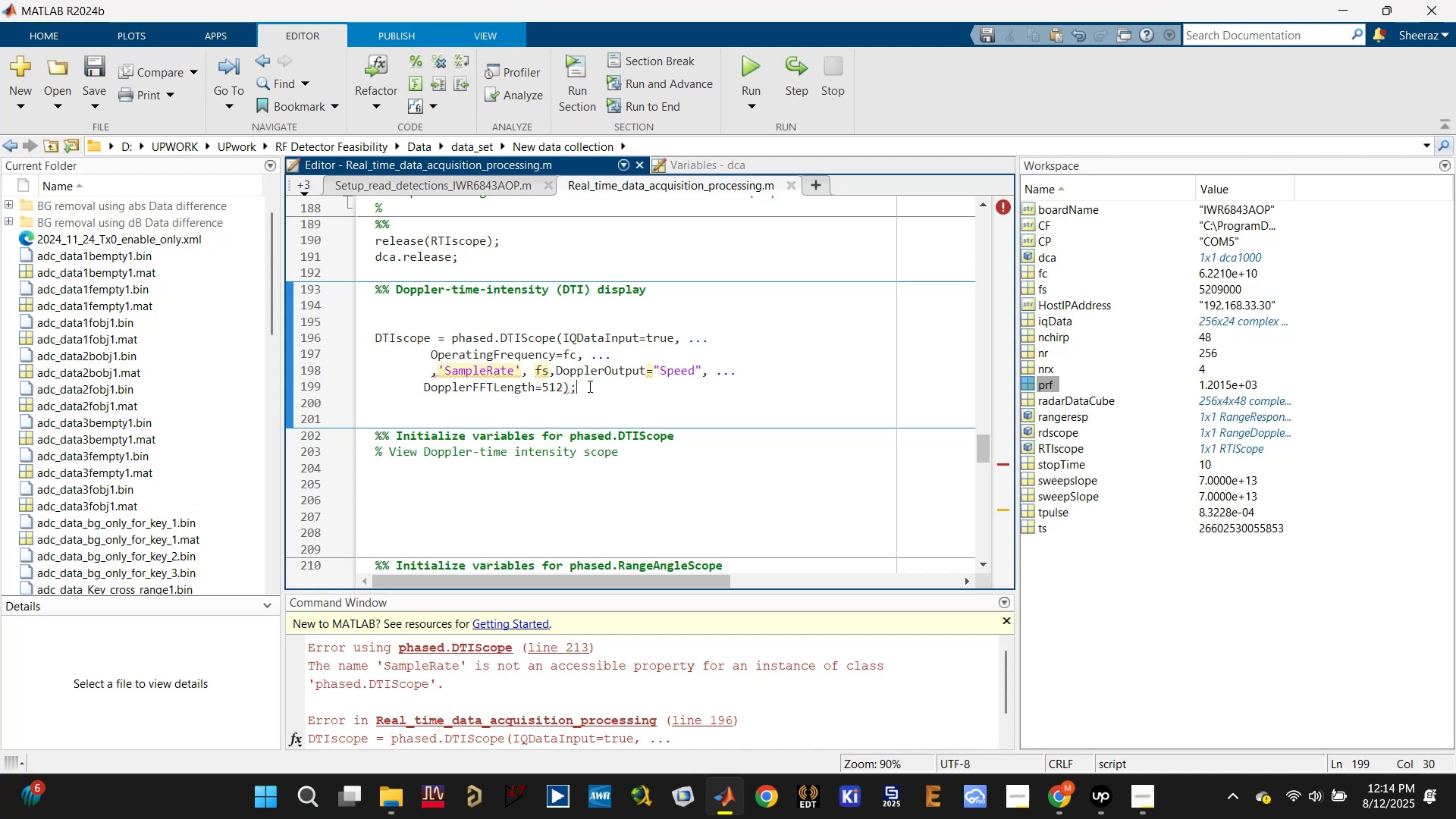 
left_click([568, 384])
 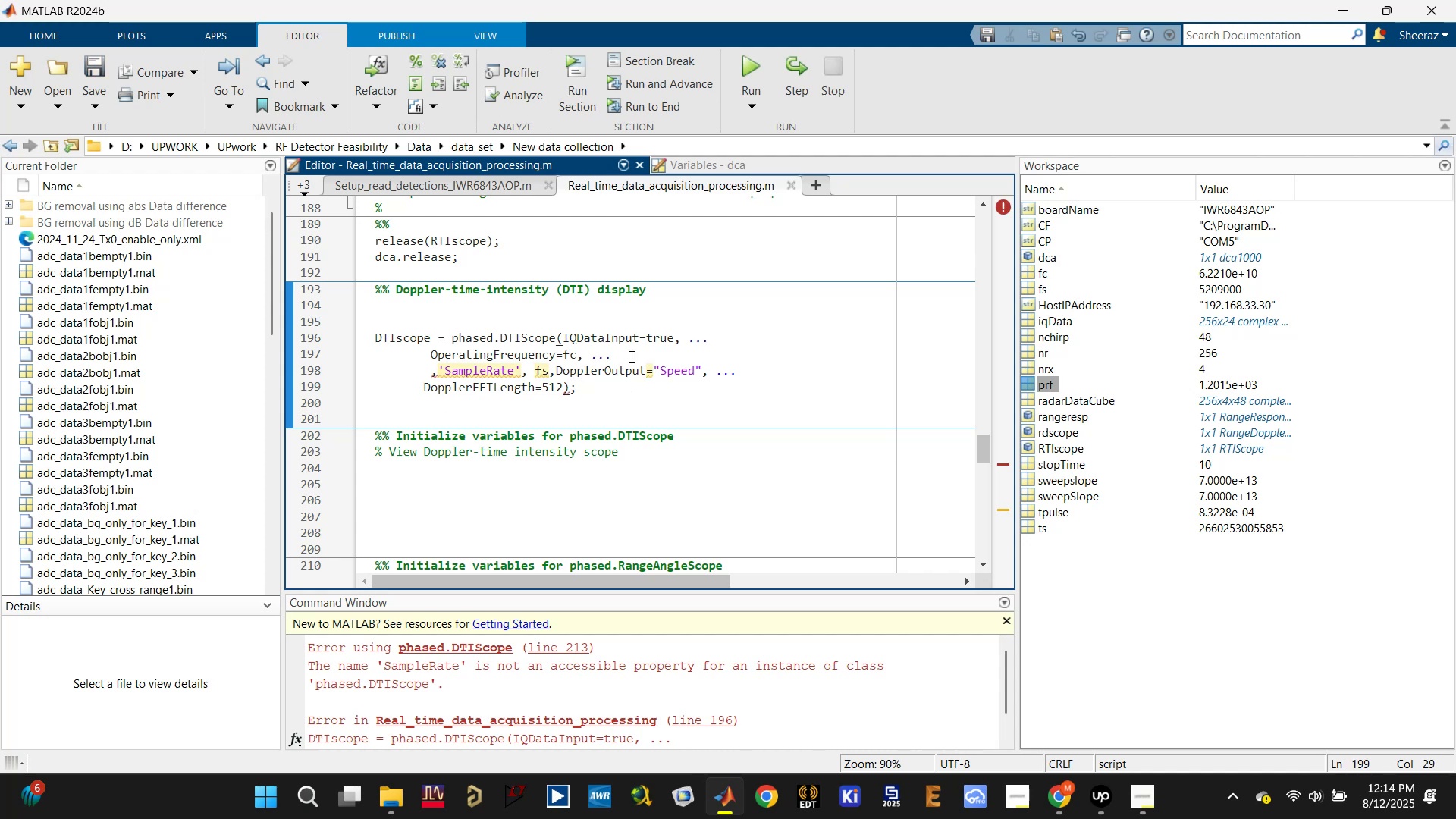 
left_click([613, 350])
 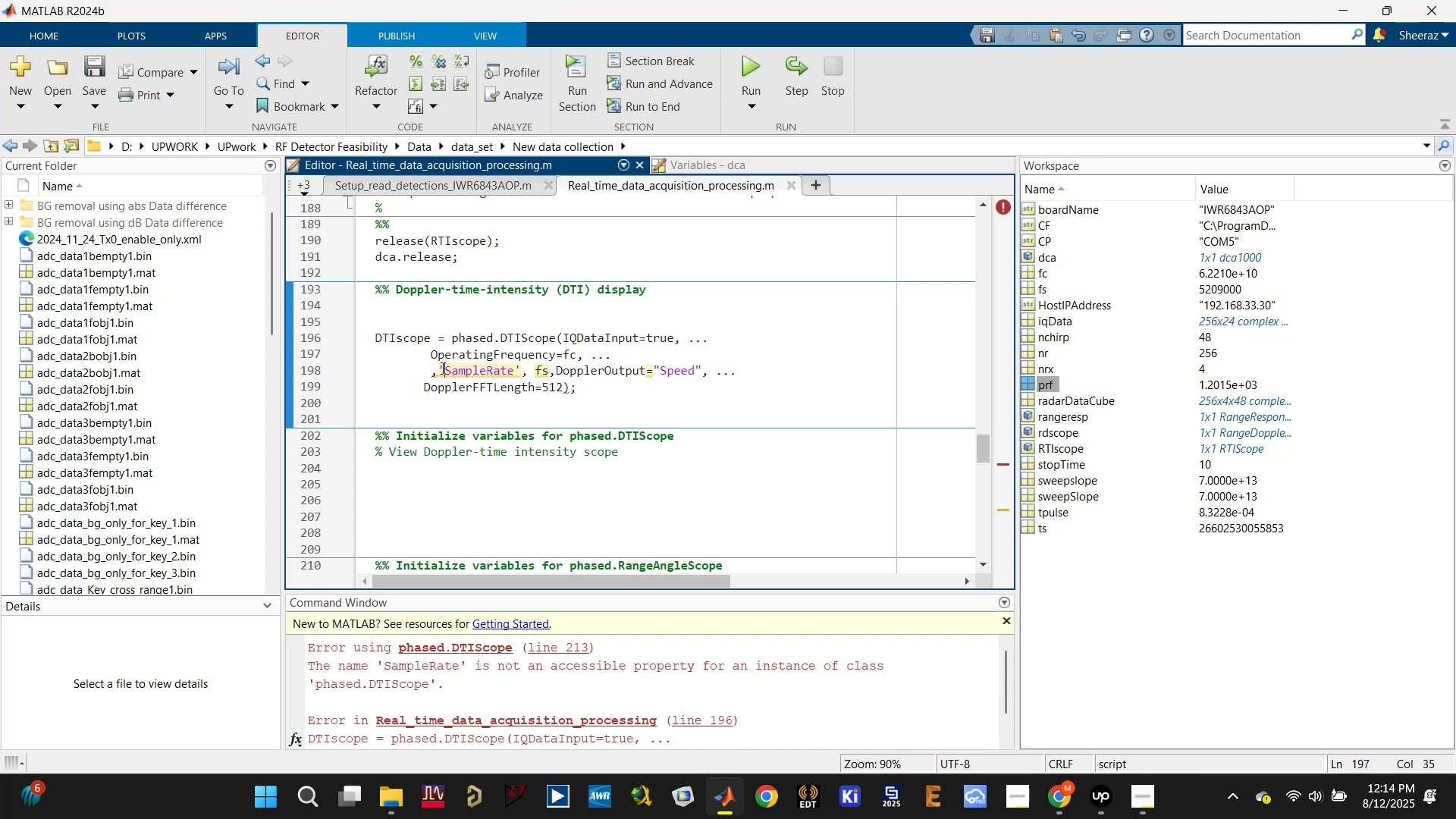 
double_click([433, 373])
 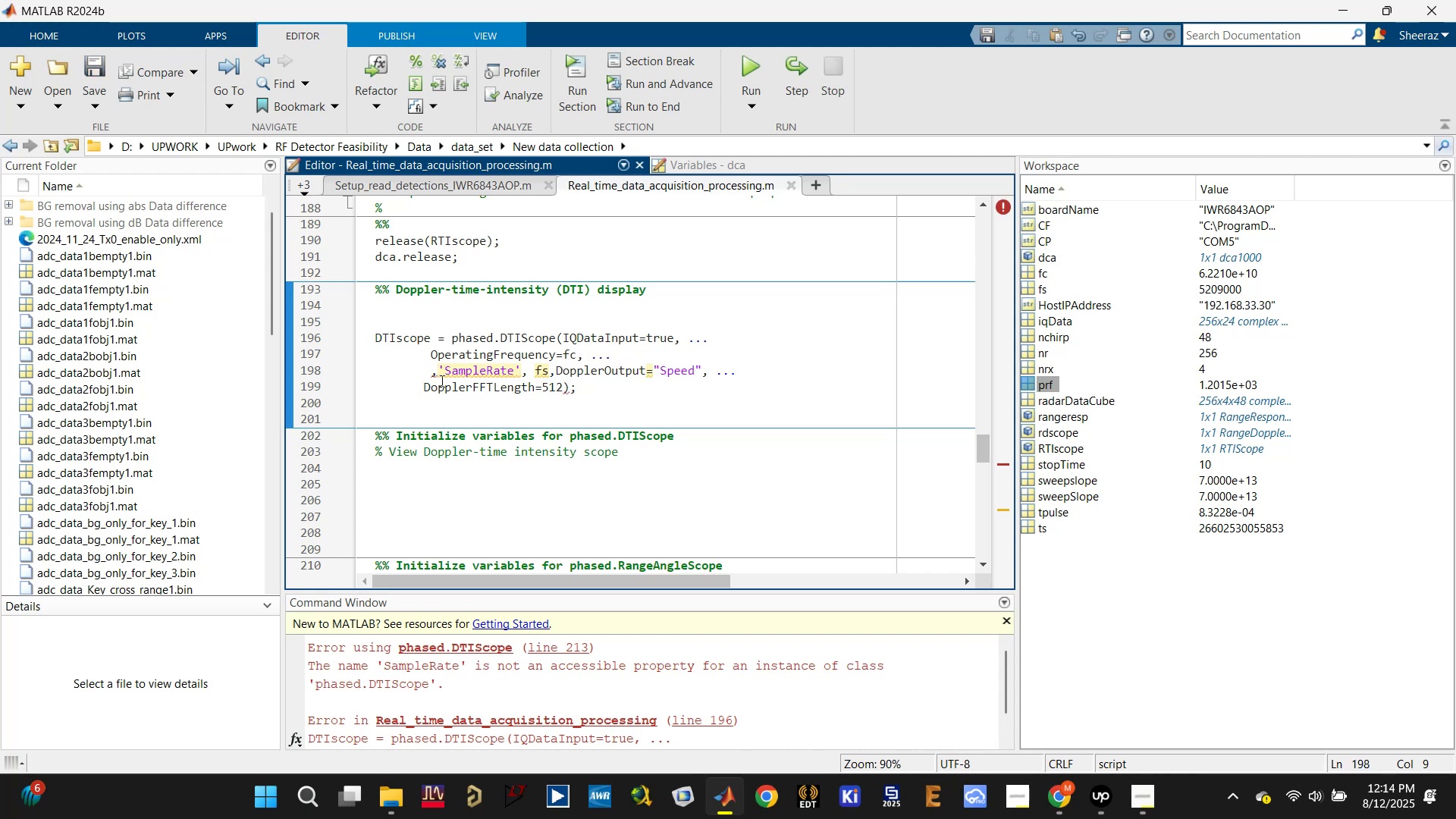 
key(Backspace)
 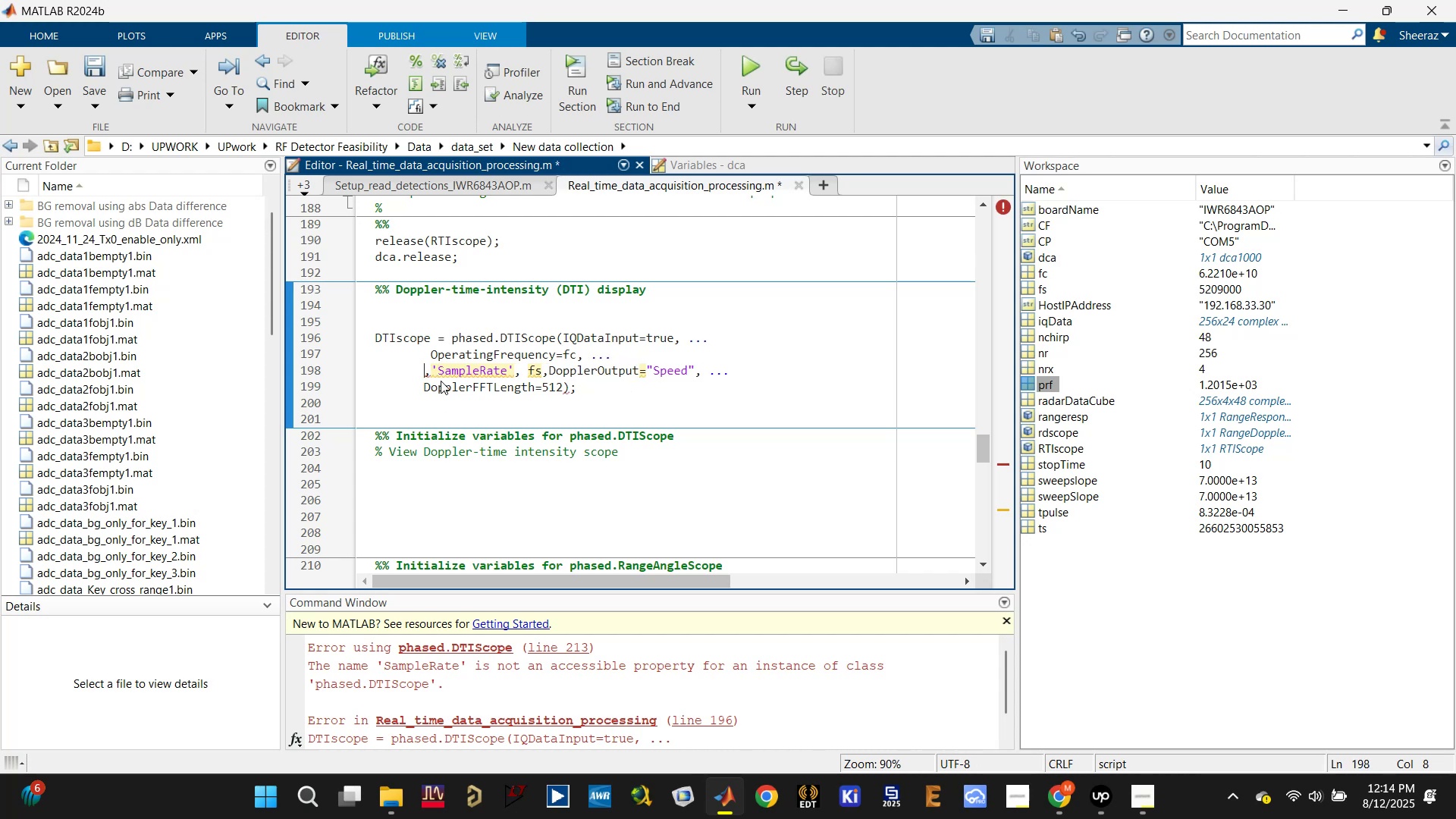 
key(Delete)
 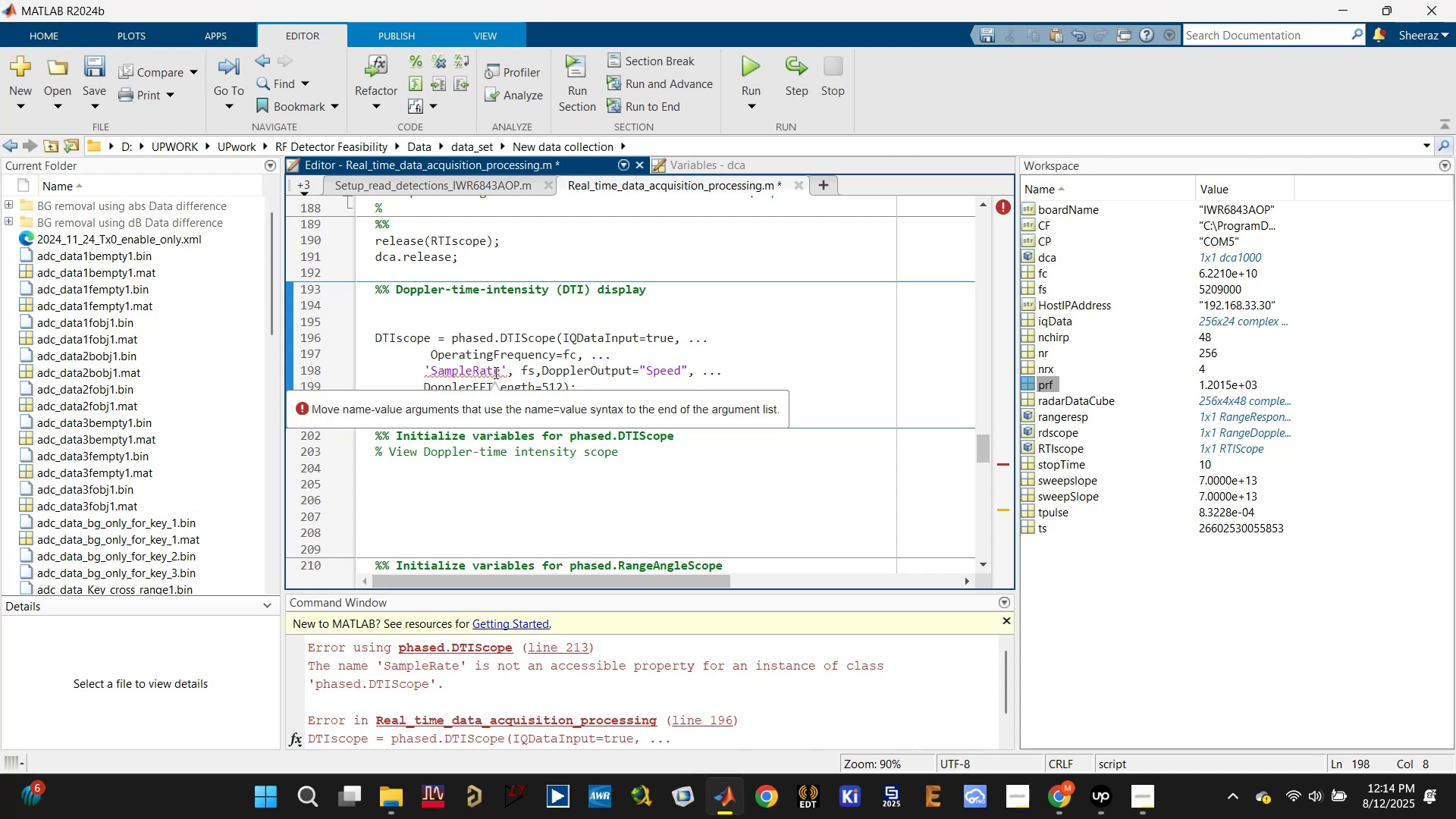 
left_click([494, 372])
 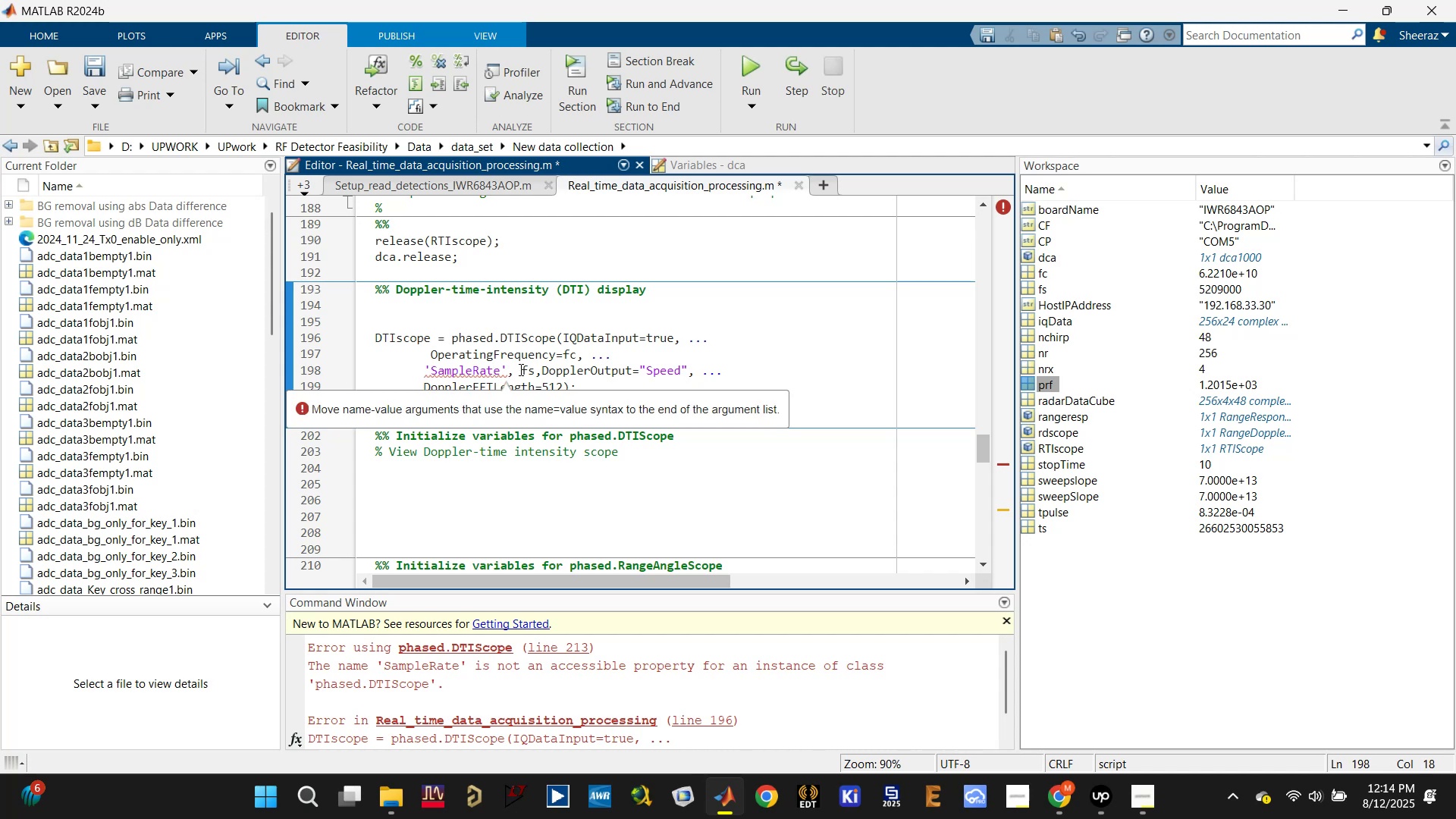 
left_click([522, 367])
 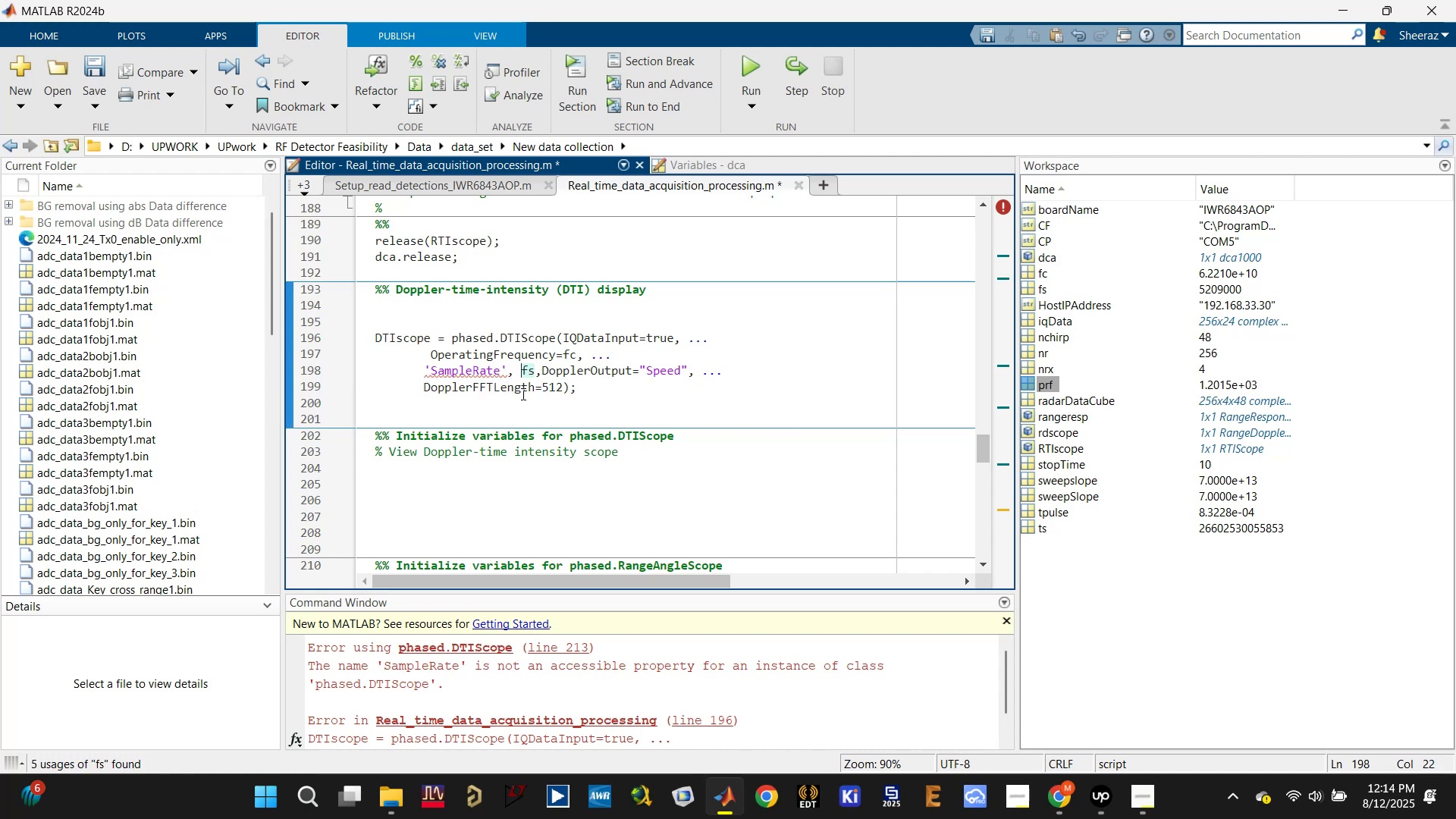 
key(Backspace)
 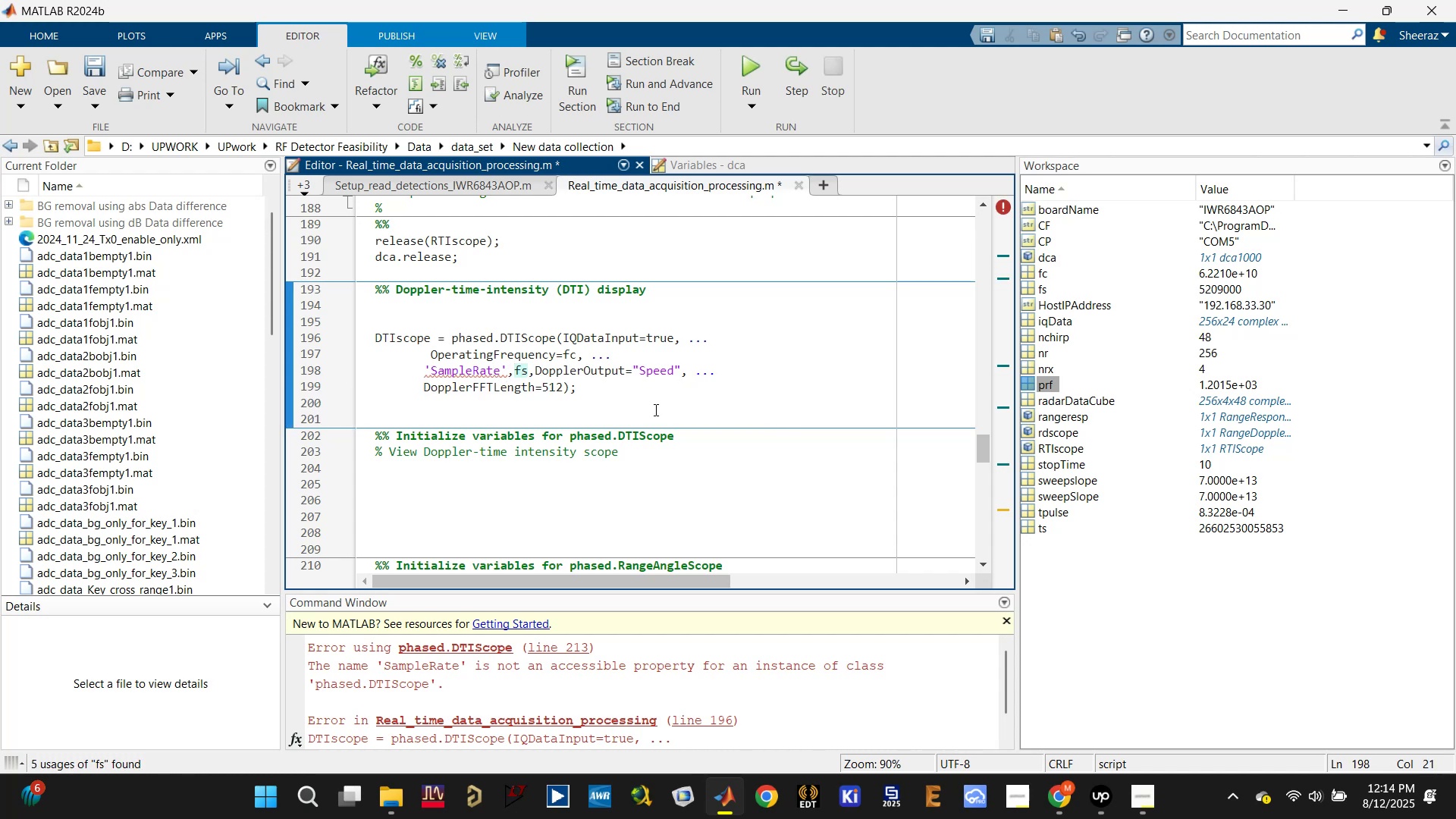 
key(Control+S)
 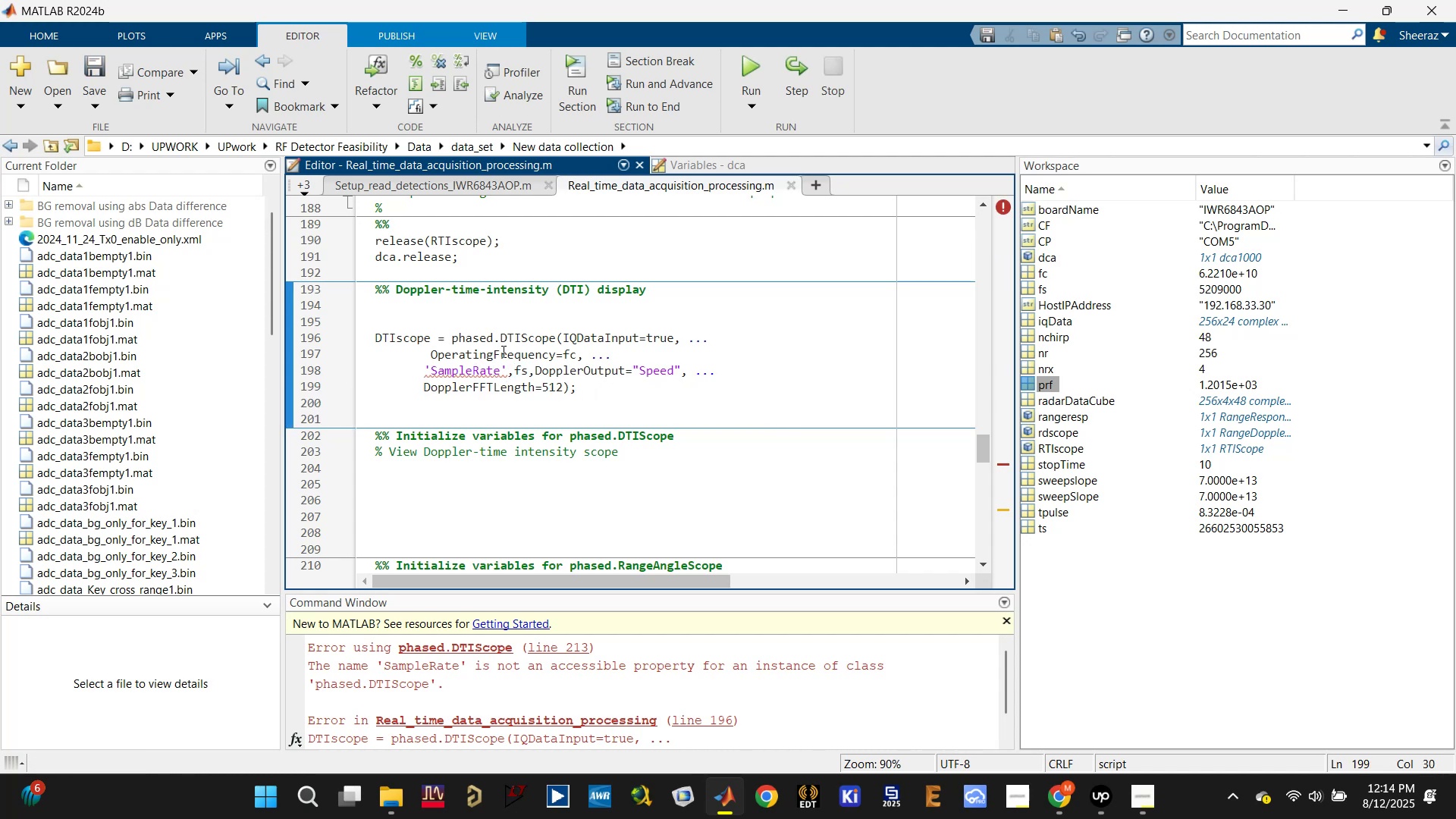 
left_click_drag(start_coordinate=[449, 336], to_coordinate=[553, 337])
 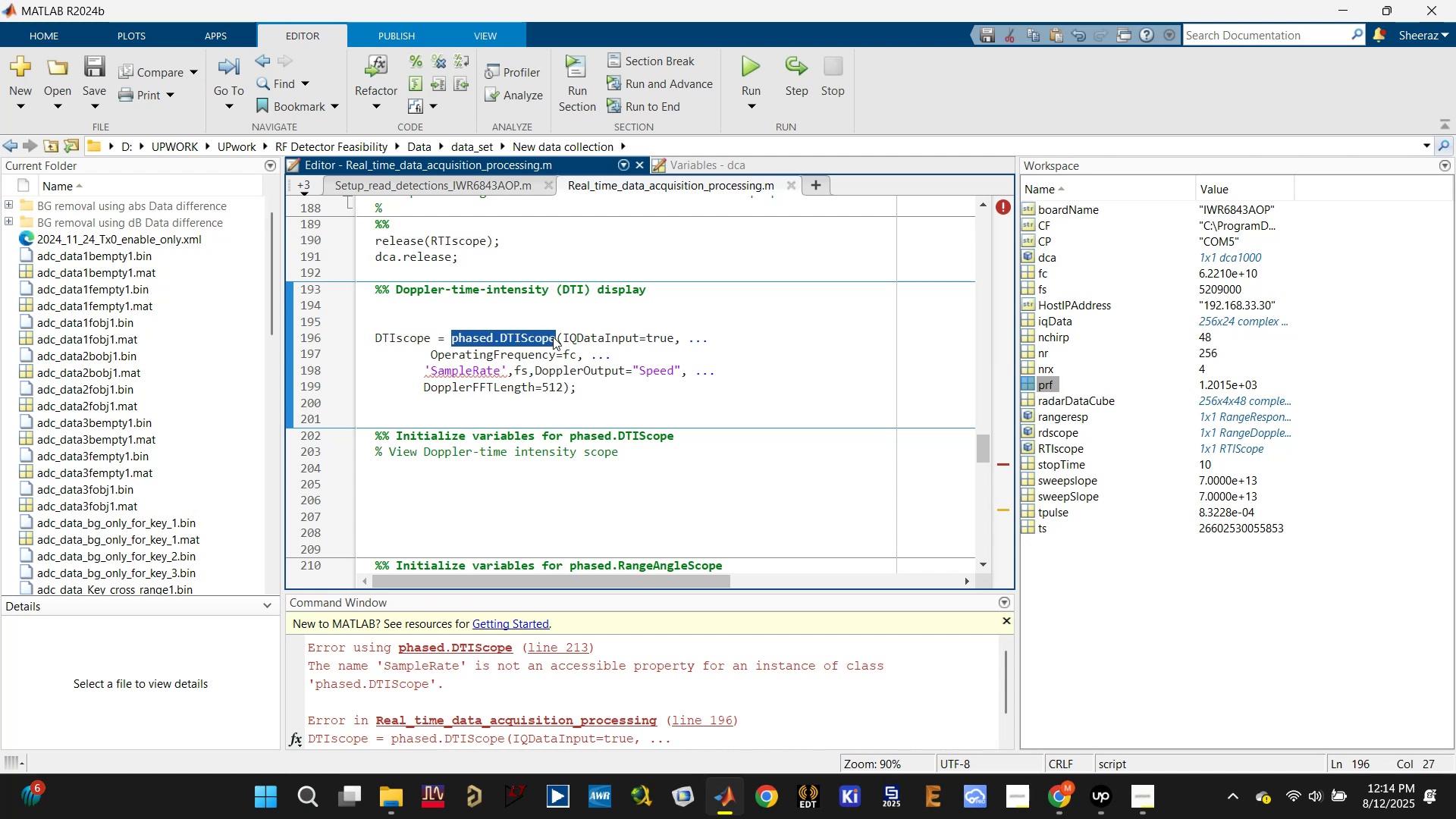 
key(Control+C)
 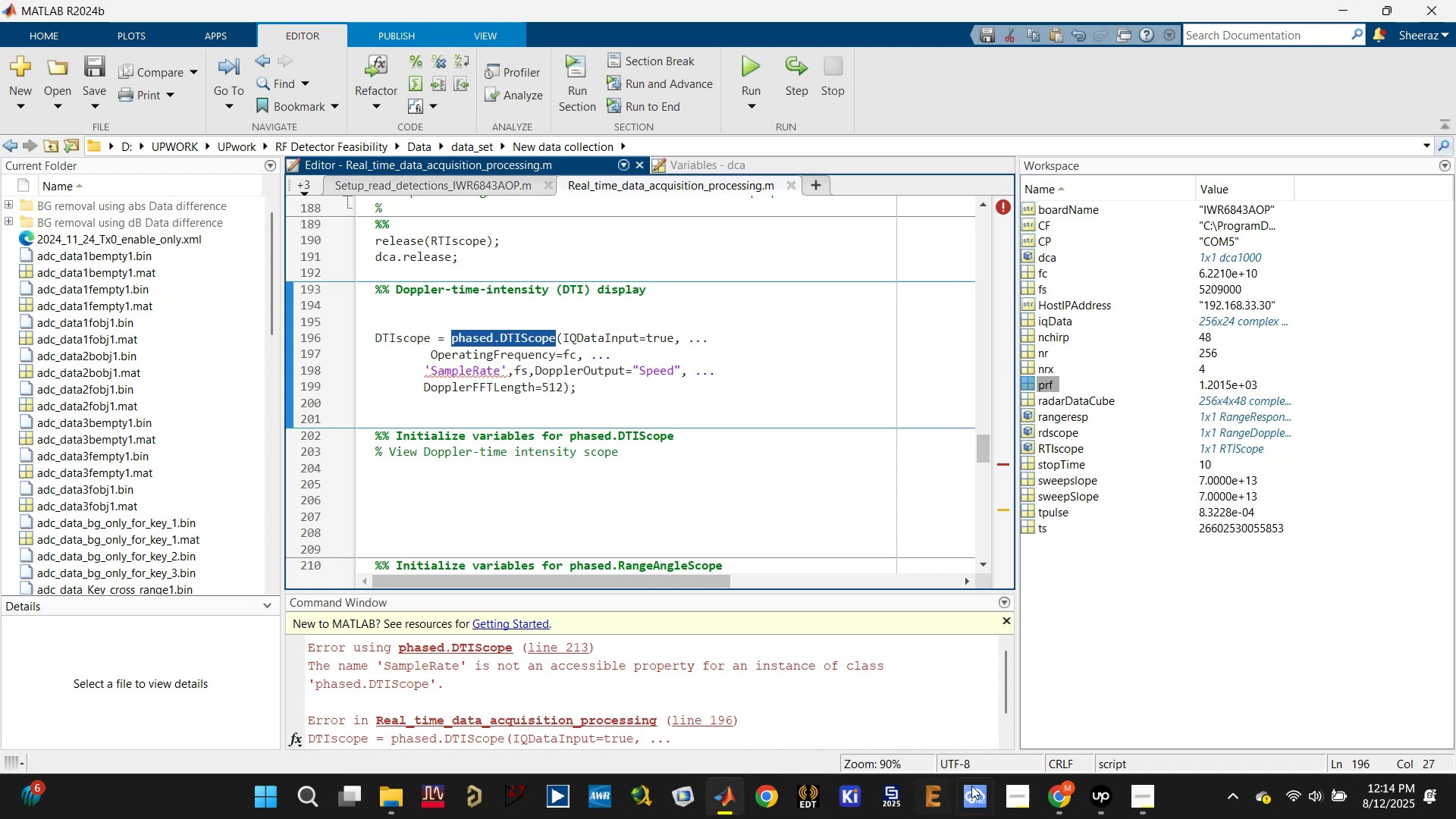 
left_click([1068, 798])
 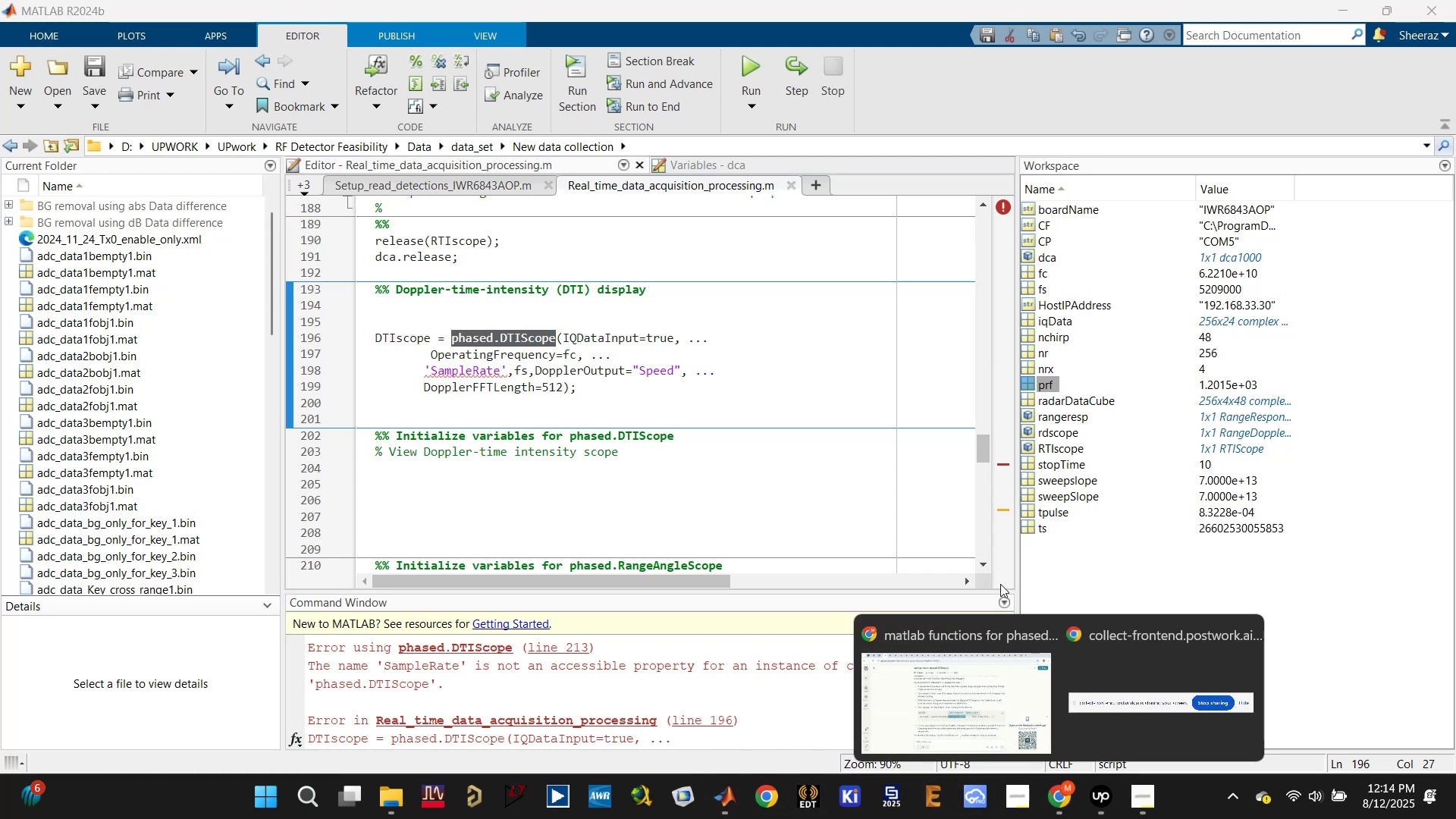 
left_click([947, 718])
 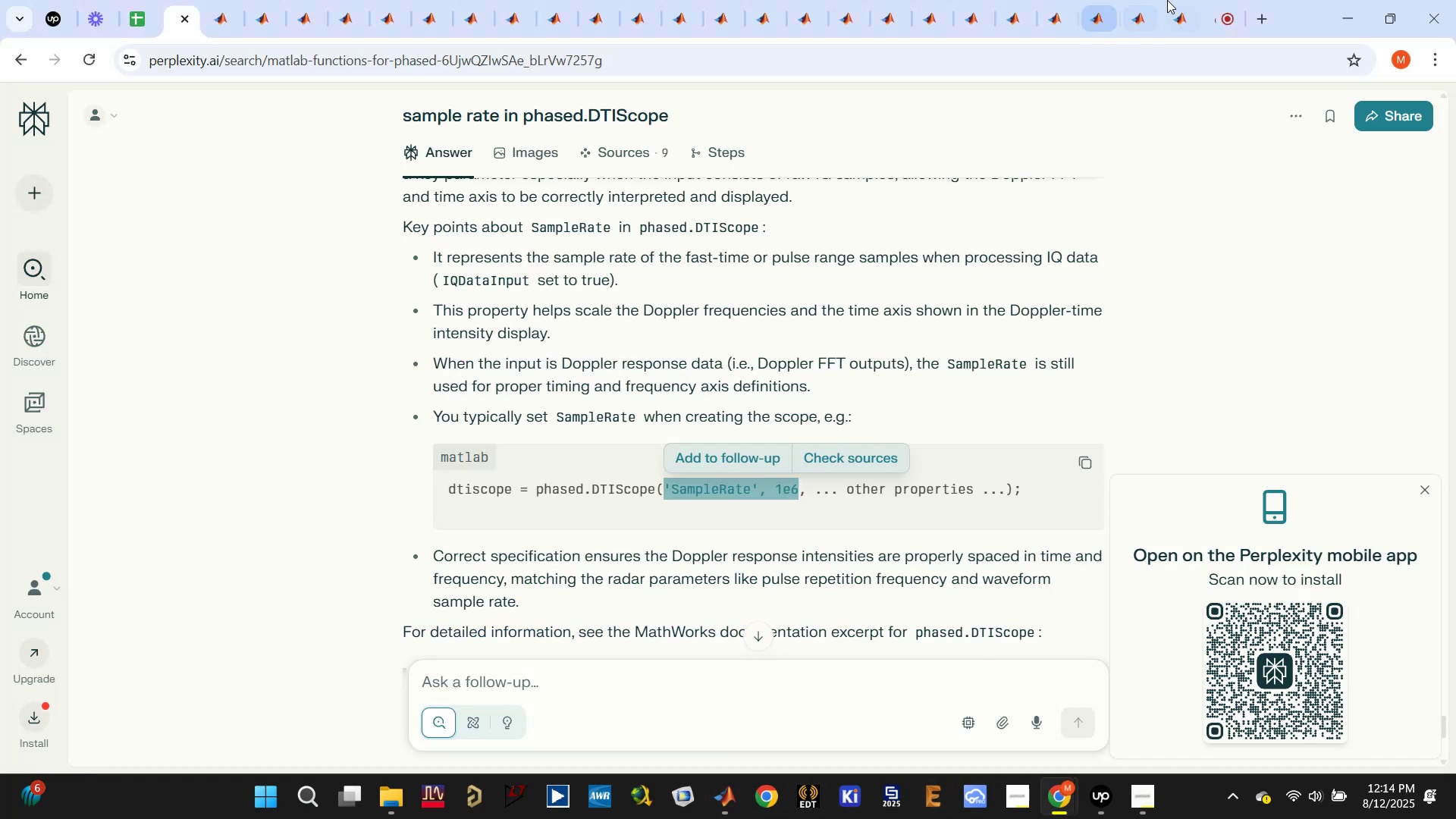 
left_click([1179, 0])
 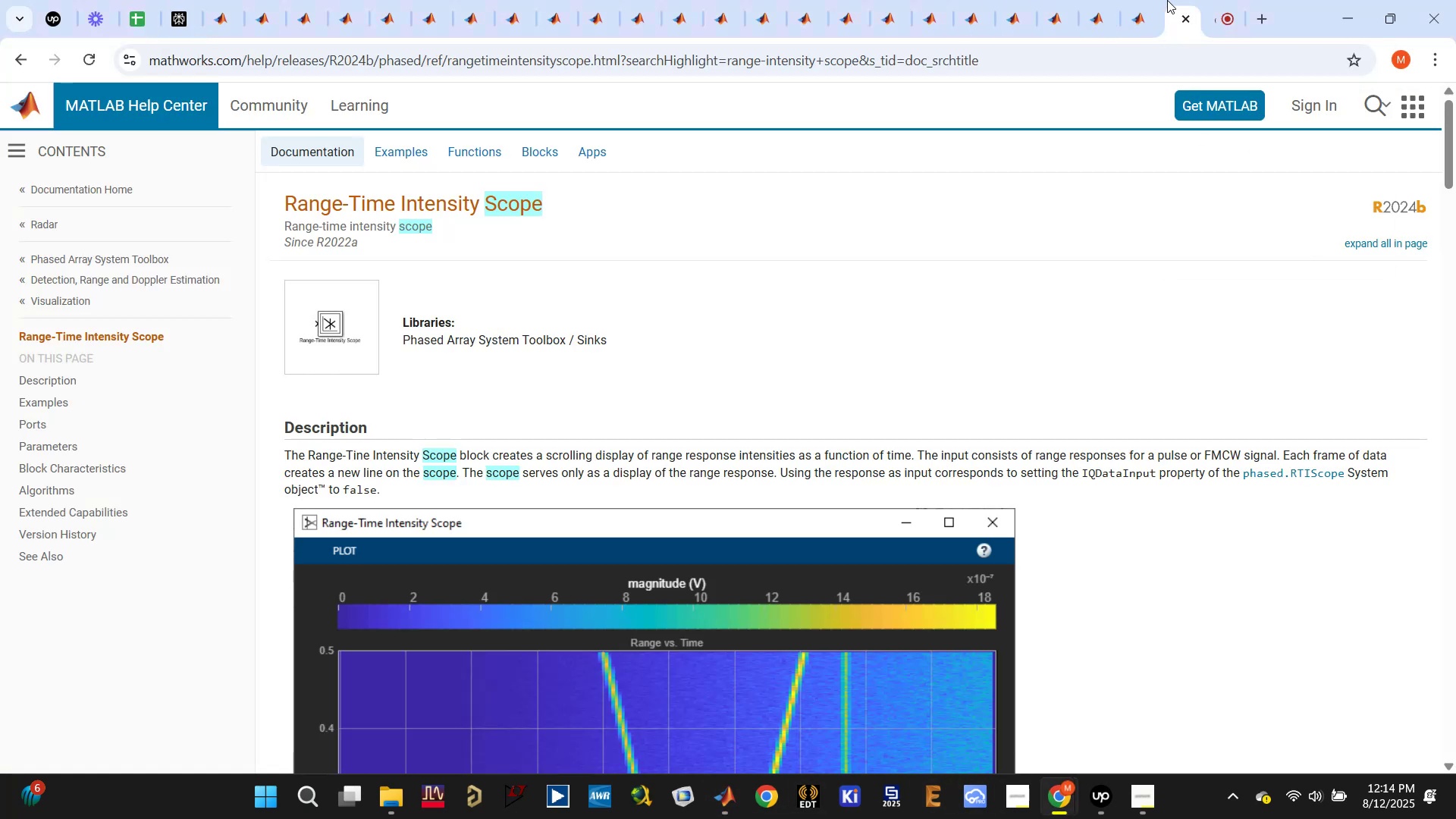 
left_click([1149, 0])
 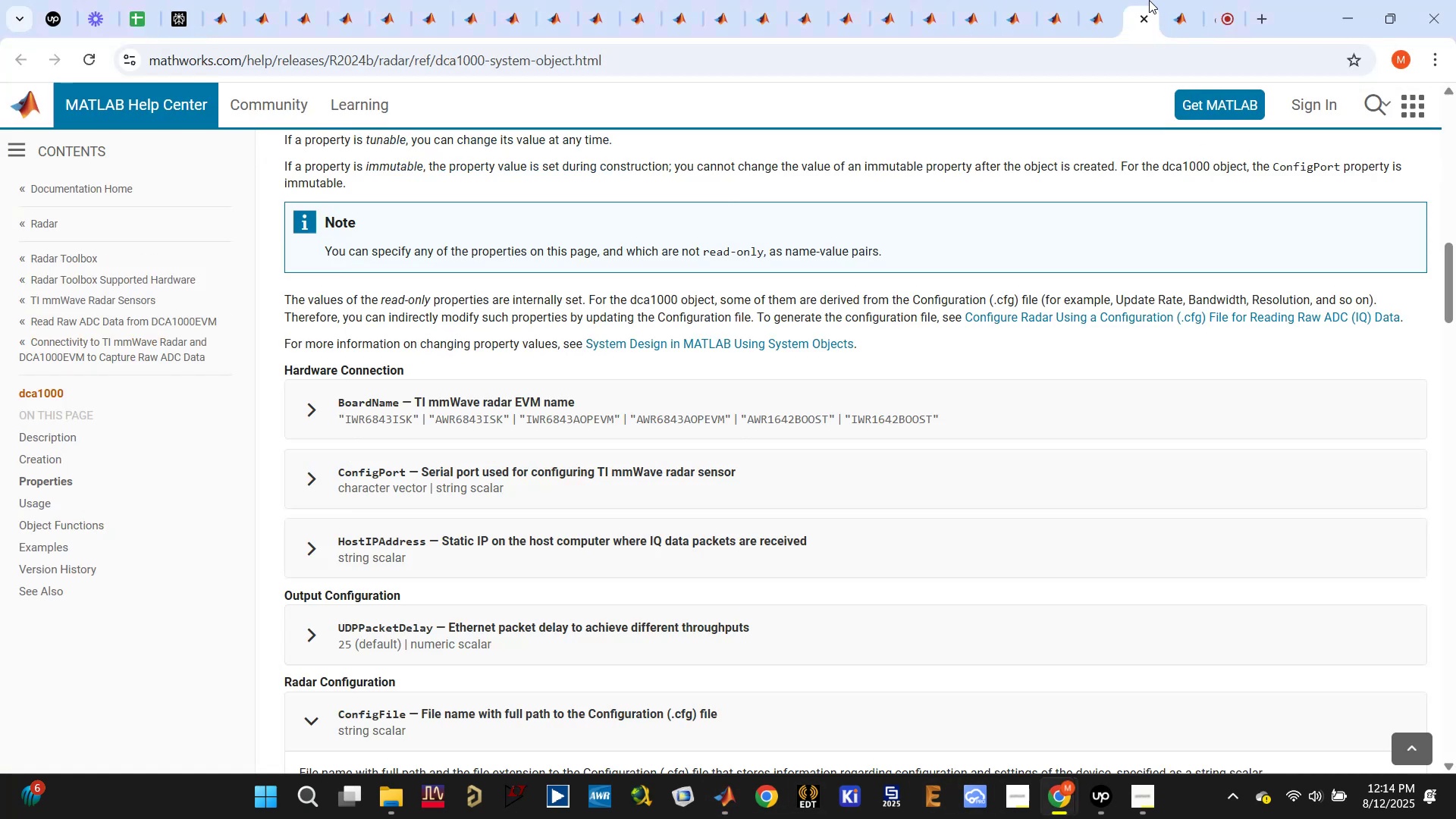 
scroll: coordinate [890, 394], scroll_direction: up, amount: 24.0
 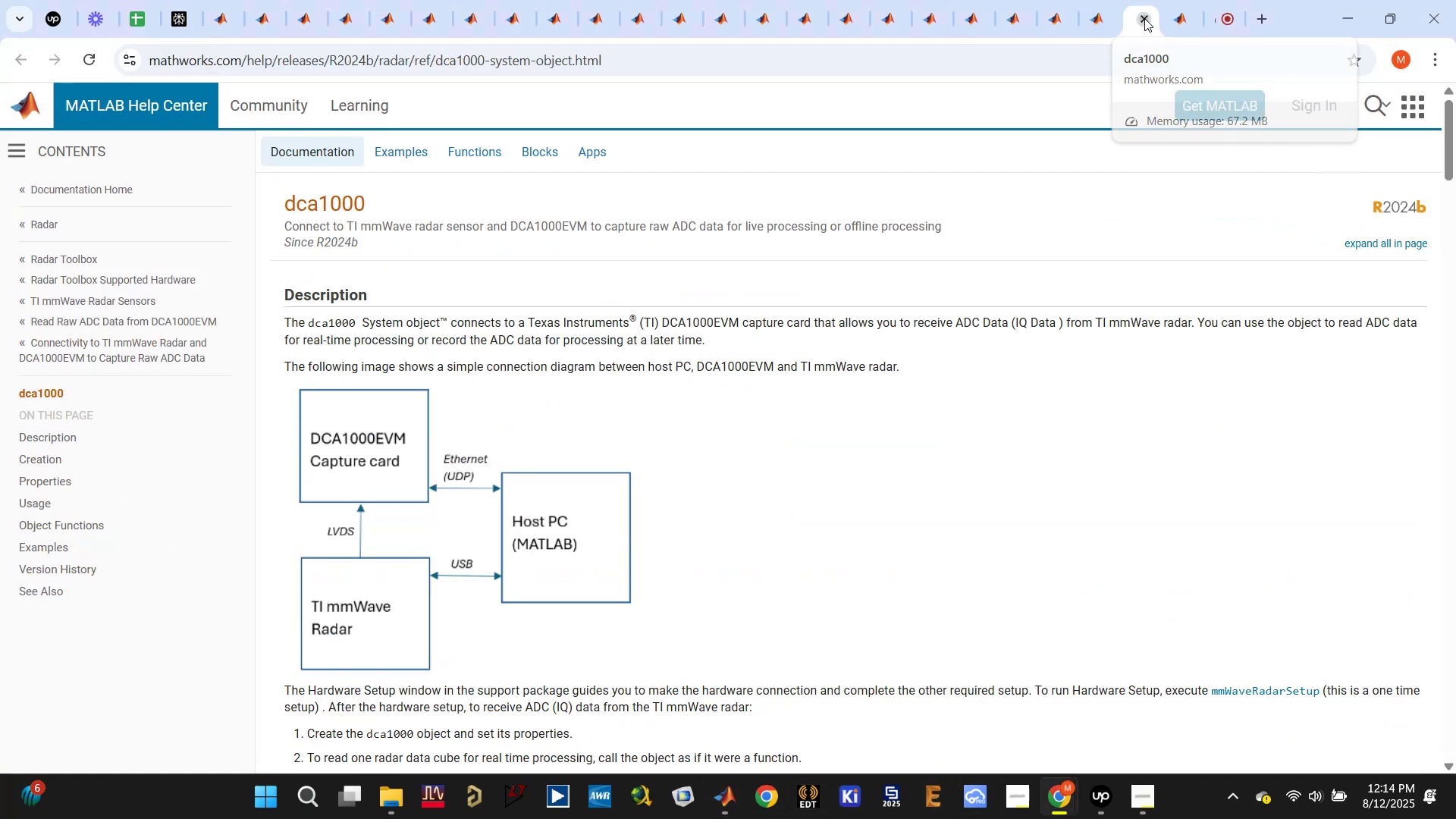 
left_click([1097, 0])
 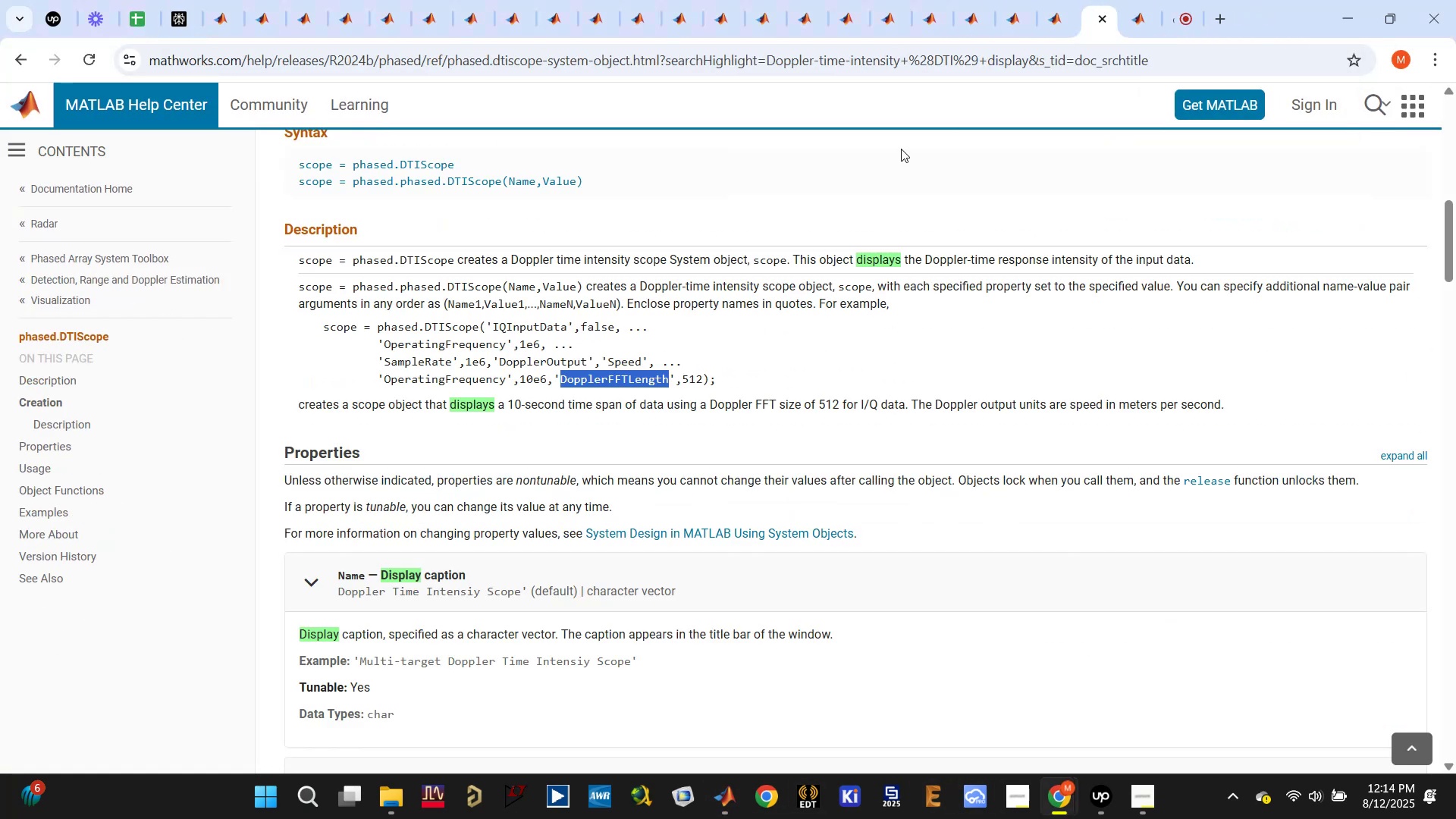 
scroll: coordinate [810, 268], scroll_direction: up, amount: 22.0
 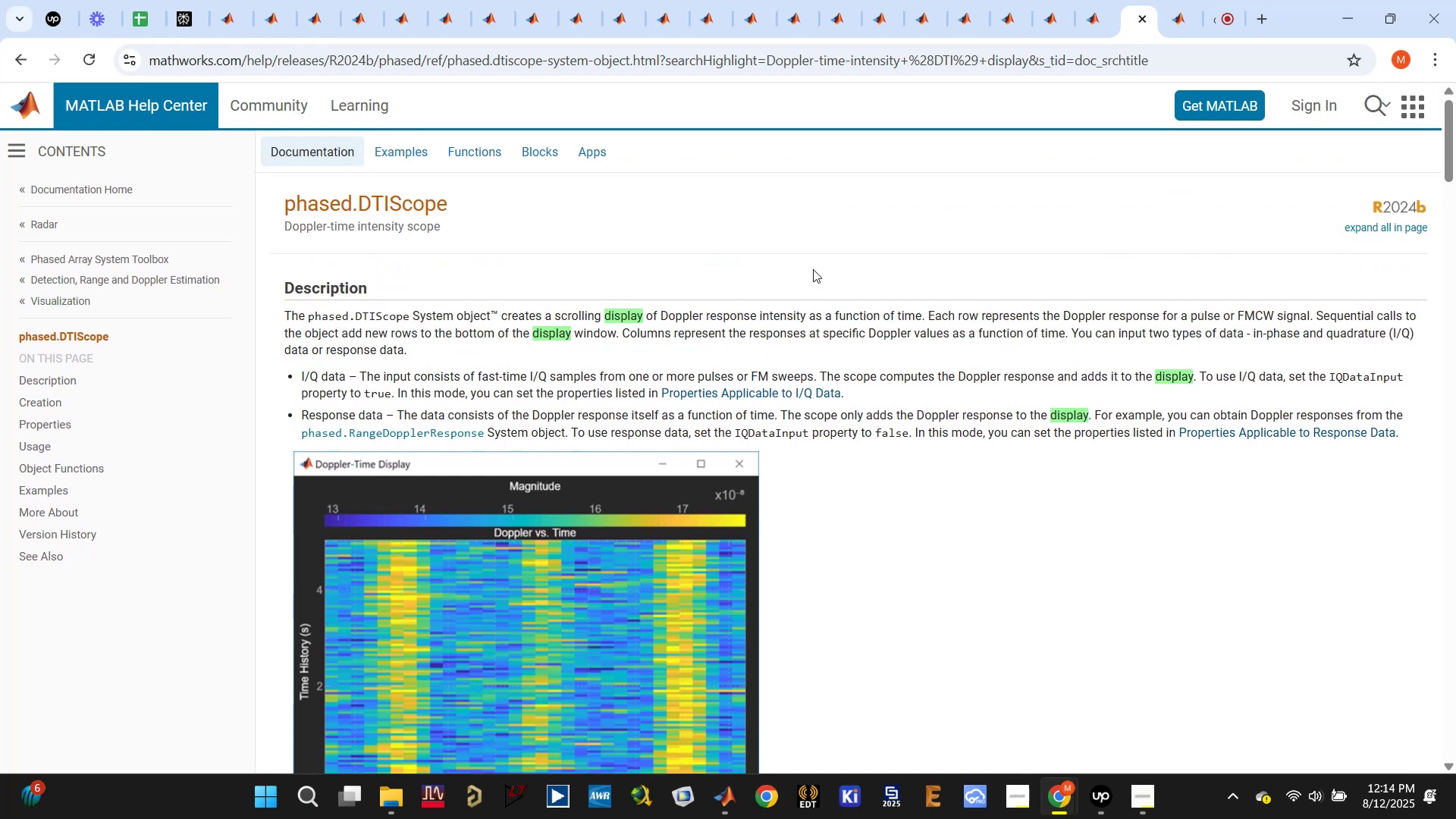 
scroll: coordinate [830, 353], scroll_direction: down, amount: 8.0
 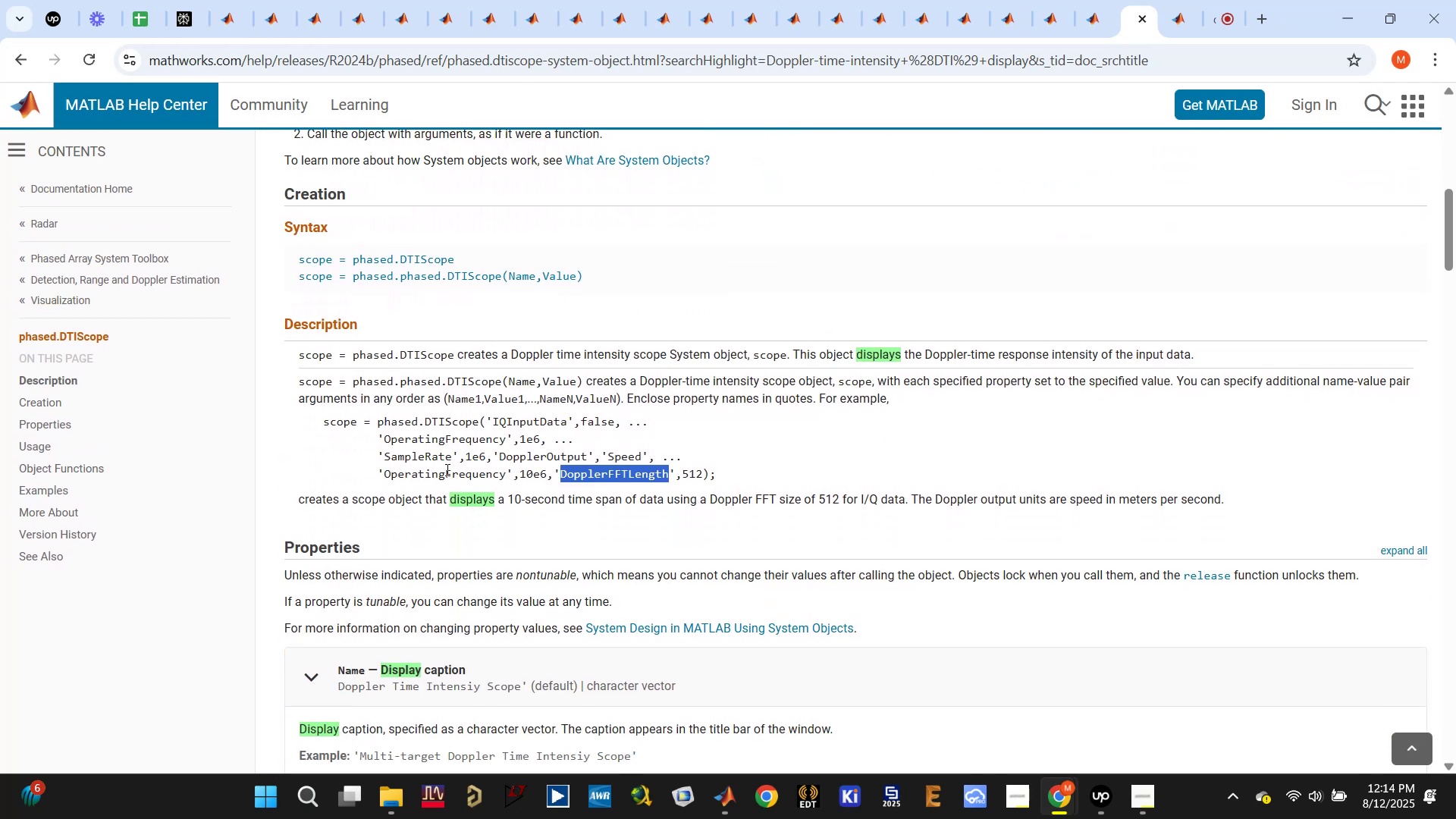 
left_click([431, 478])
 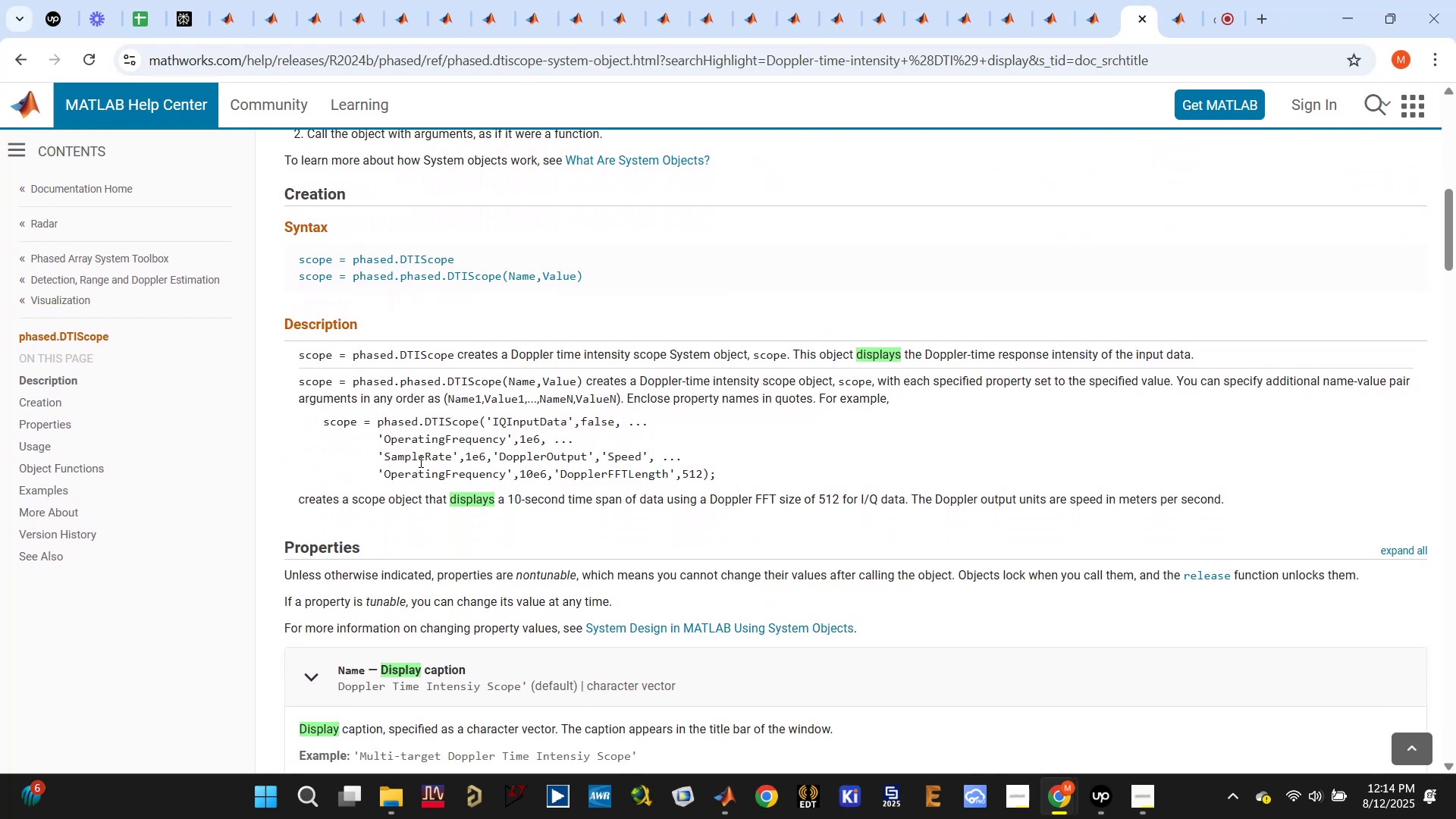 
left_click_drag(start_coordinate=[376, 455], to_coordinate=[728, 472])
 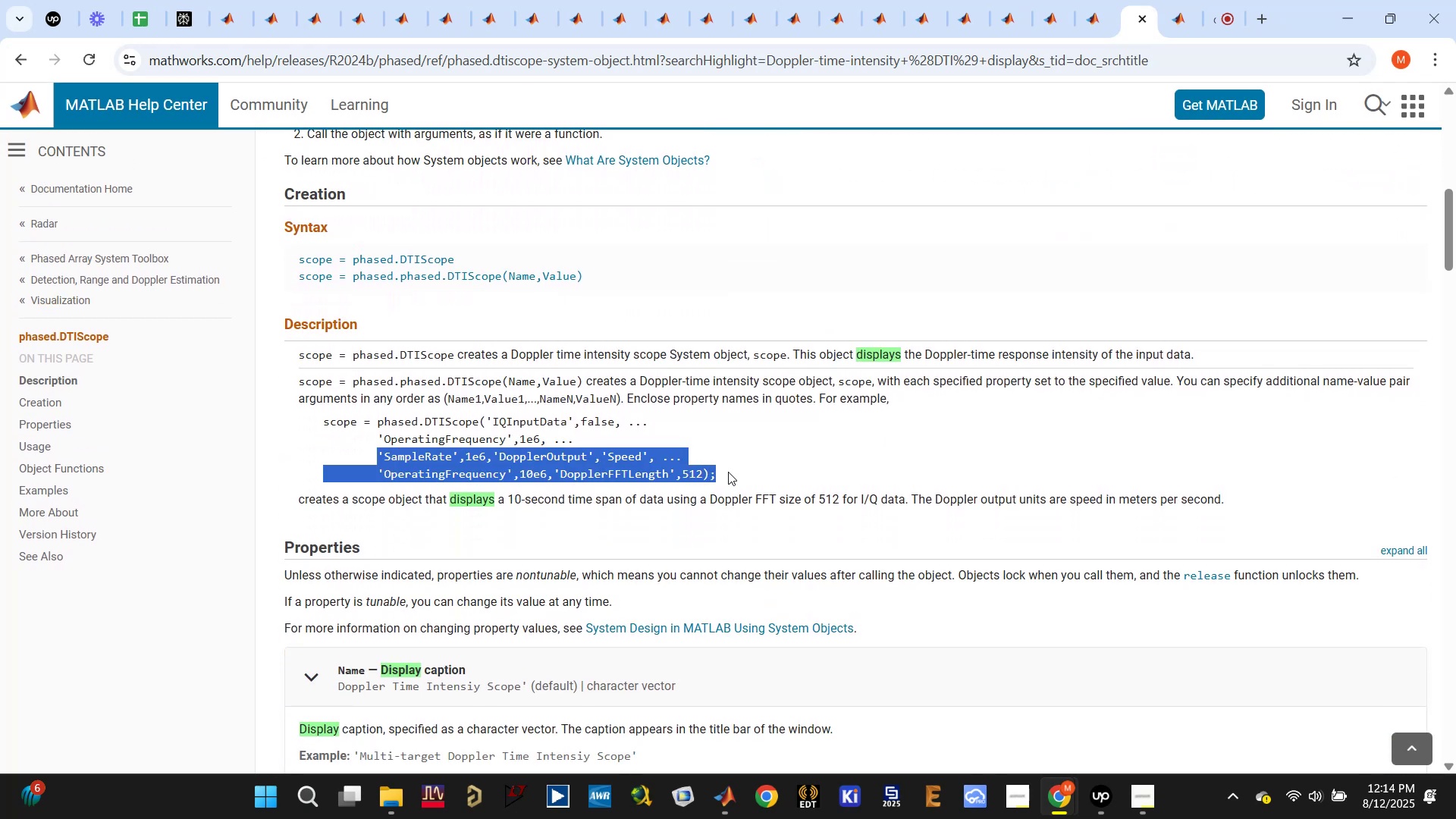 
key(Control+C)
 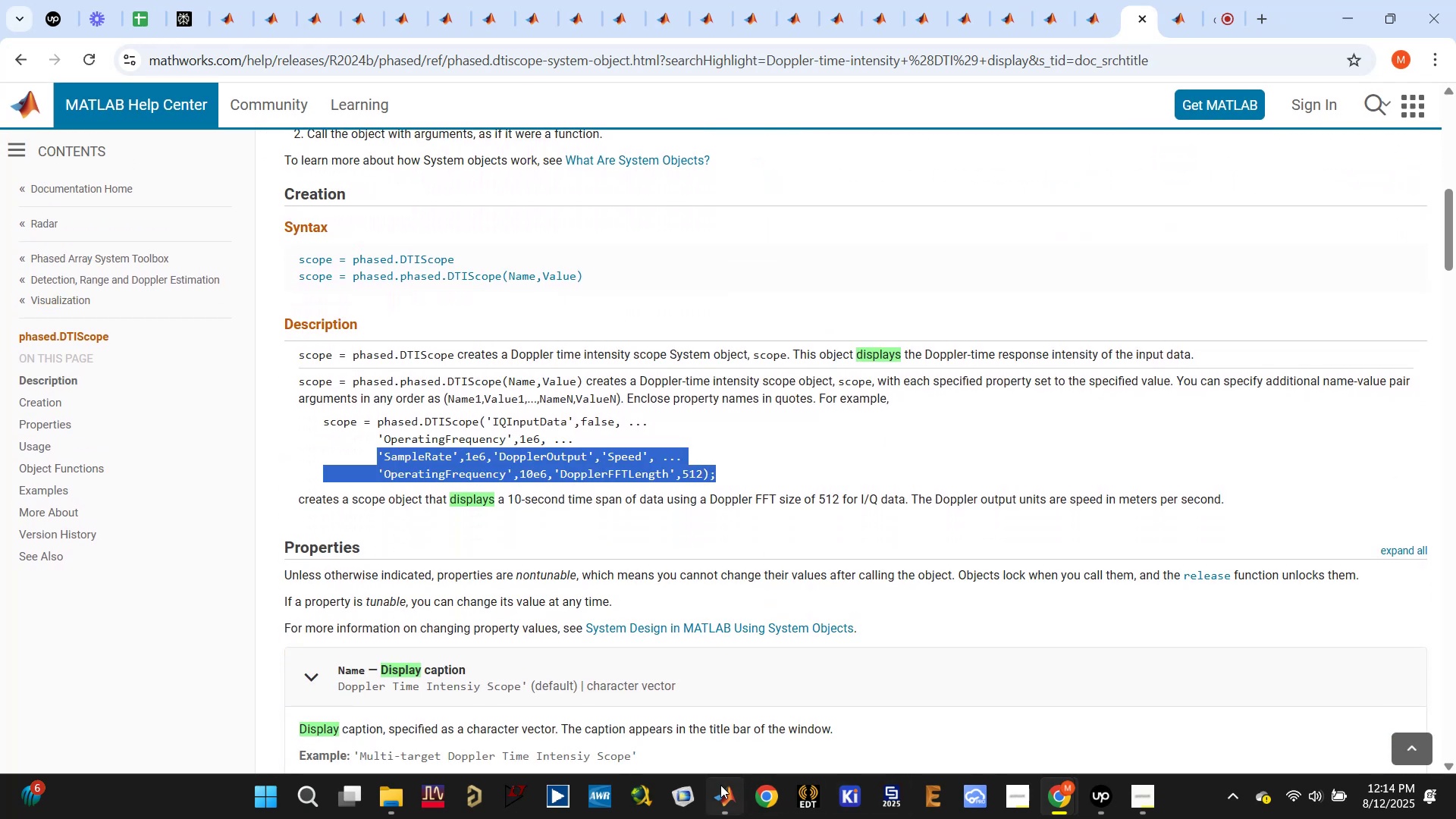 
left_click([721, 802])
 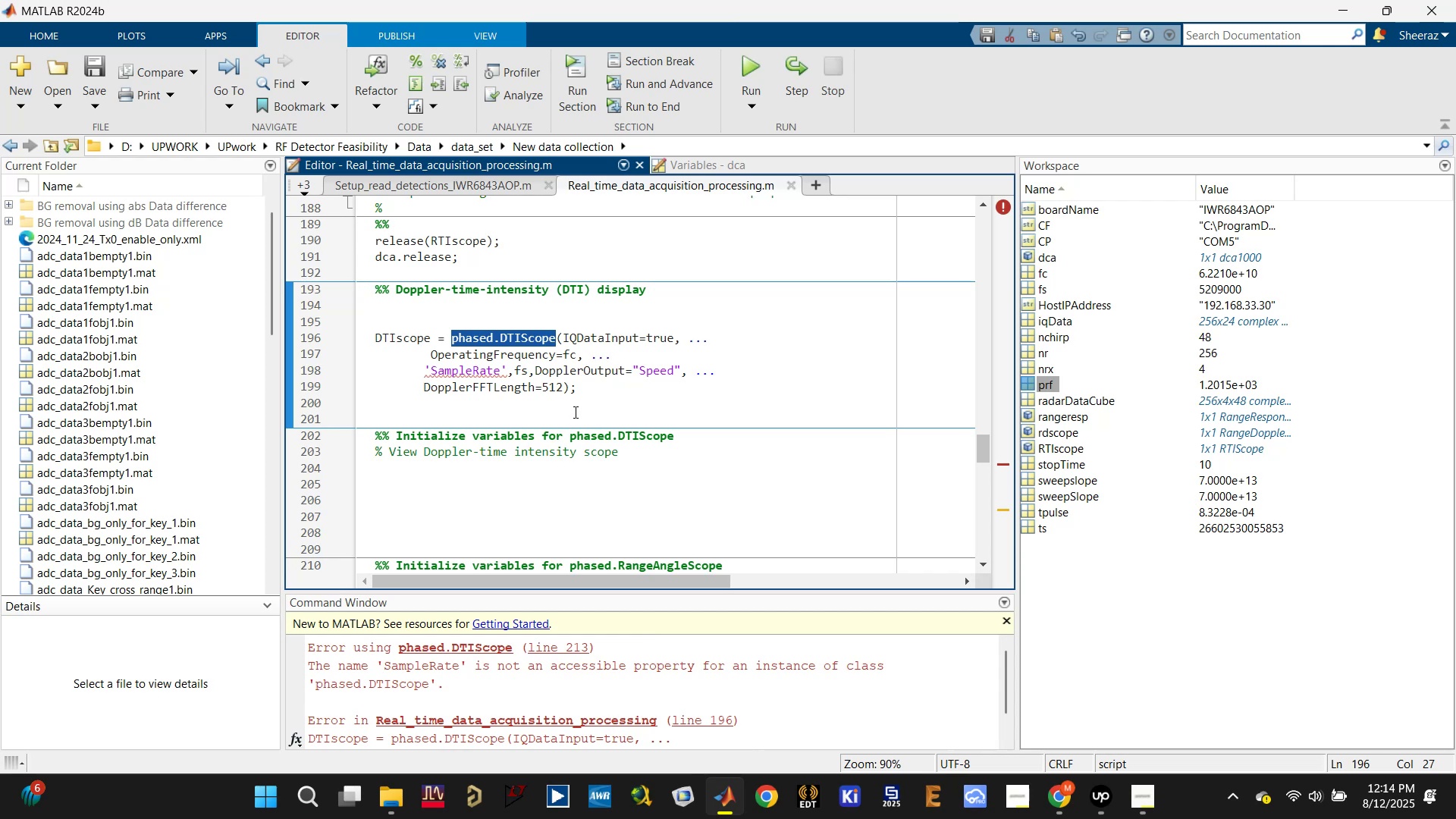 
left_click([583, 403])
 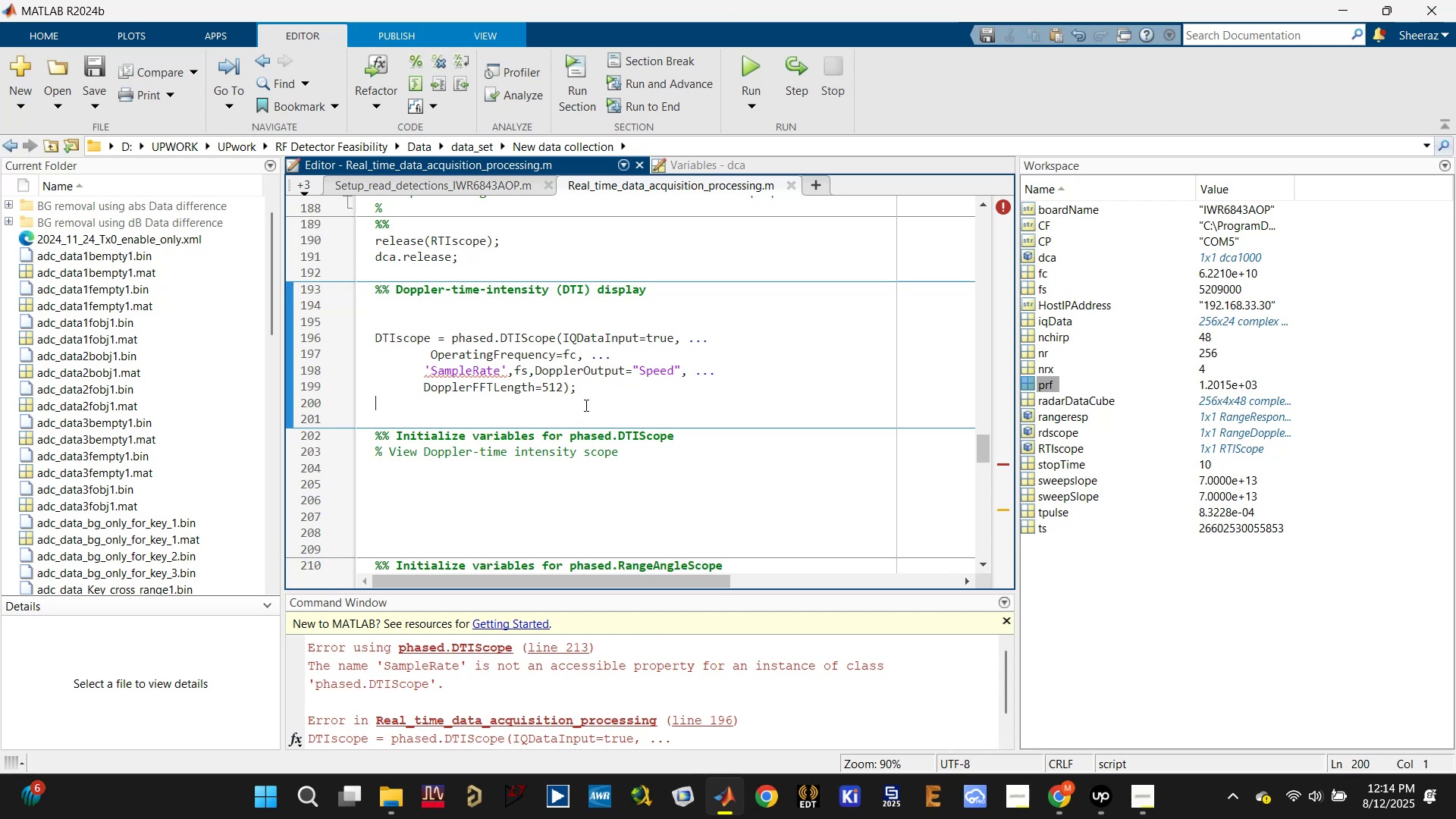 
key(Control+V)
 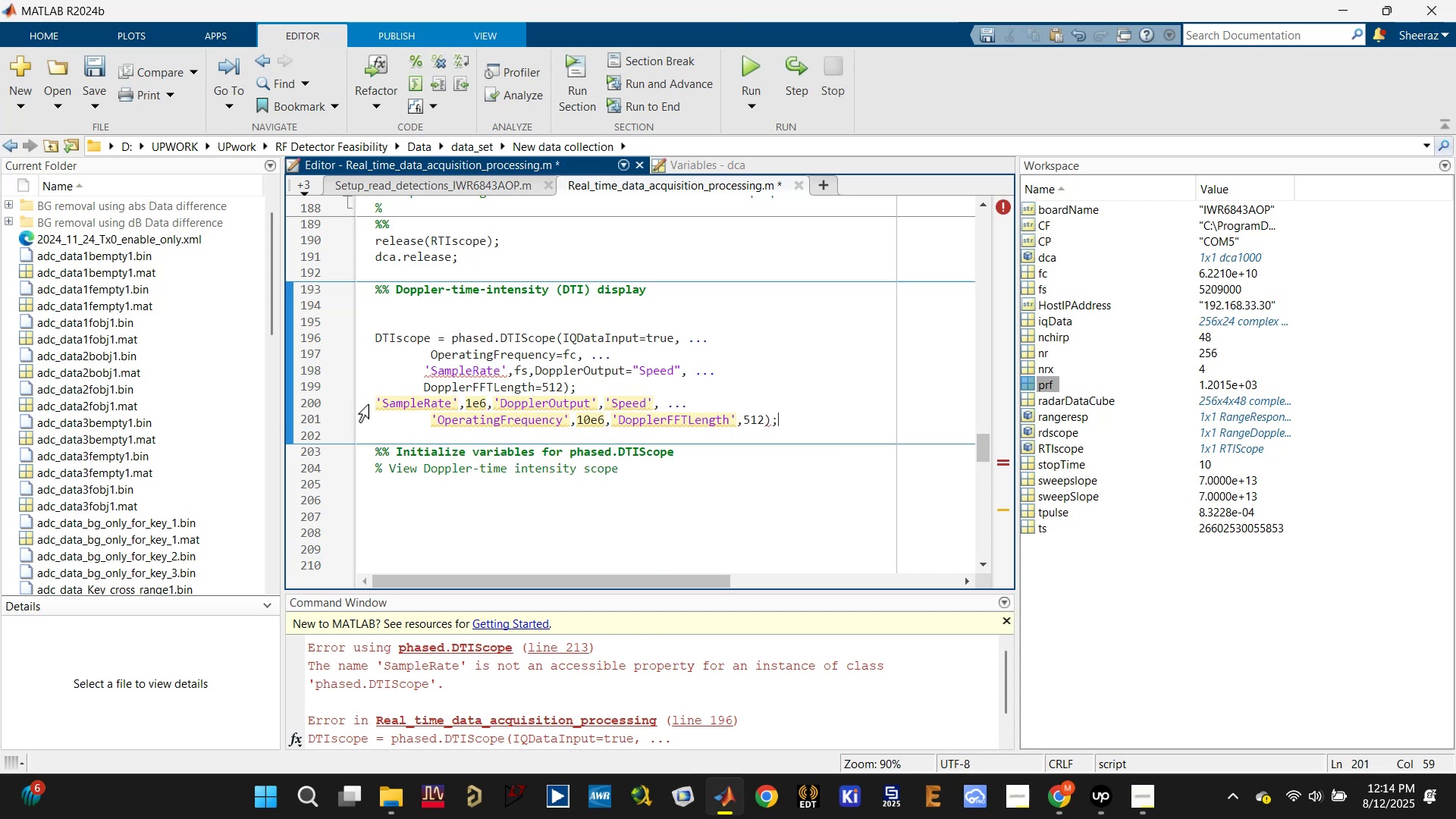 
left_click([366, 400])
 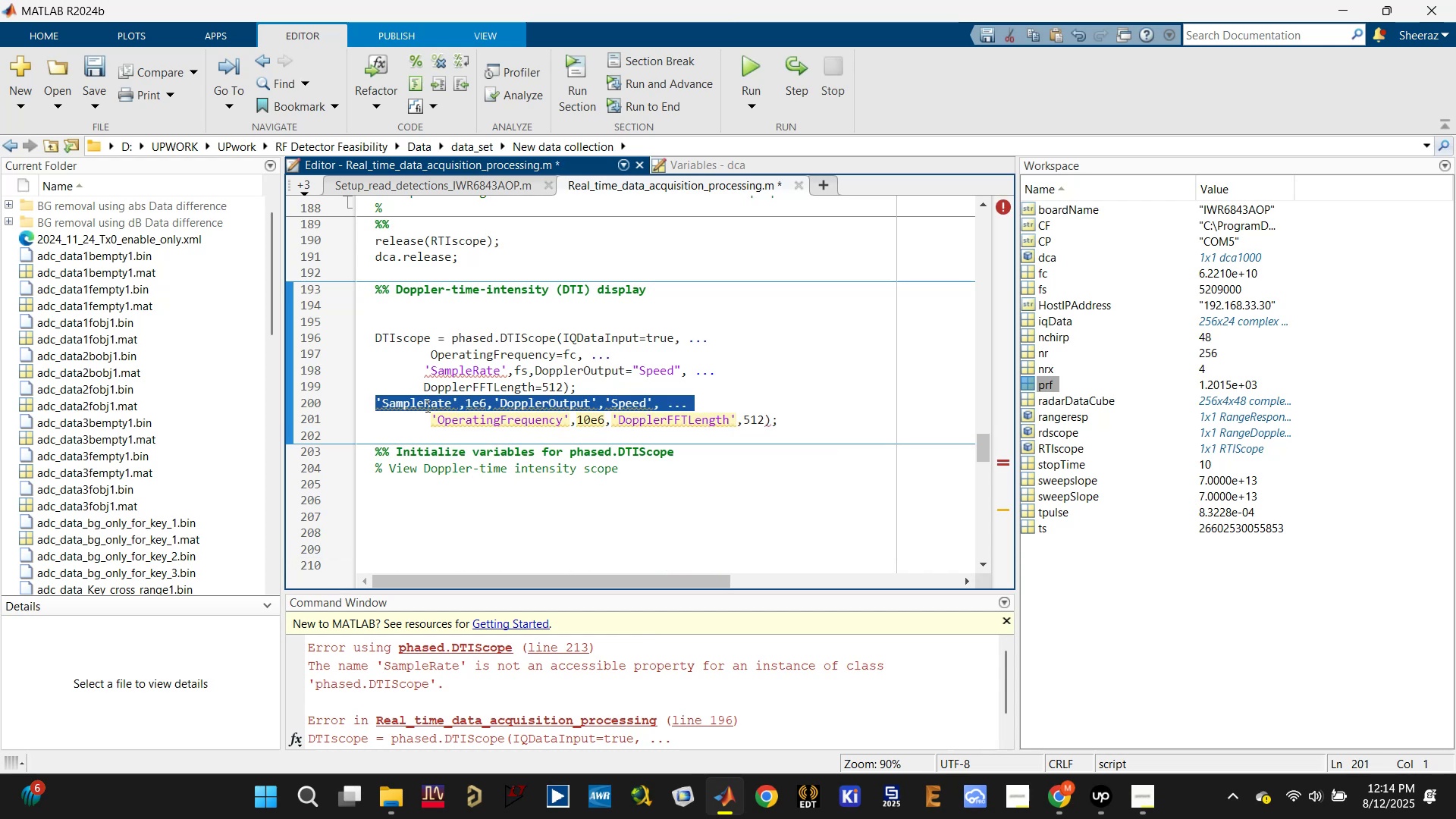 
left_click([480, 406])
 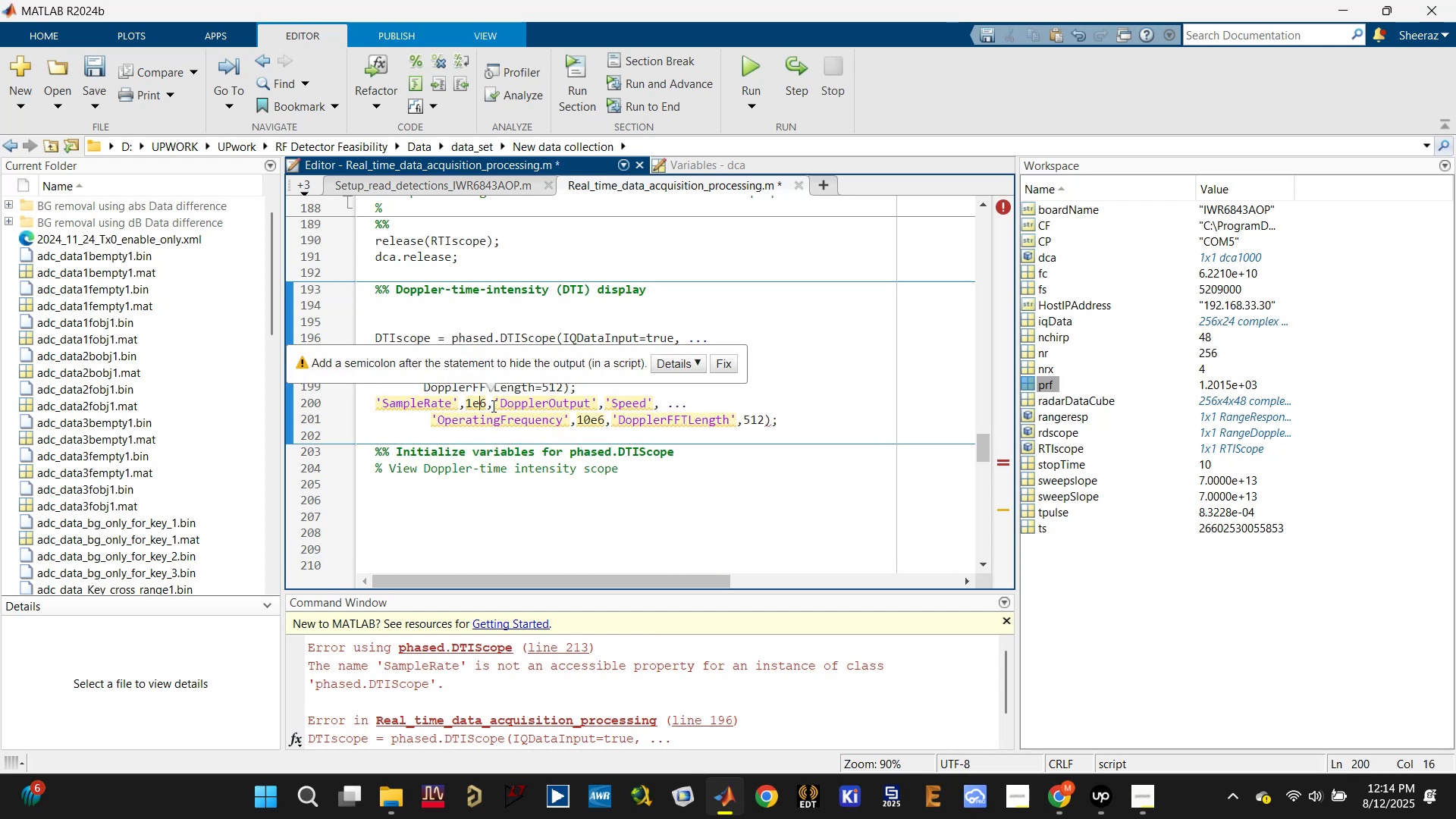 
left_click([492, 406])
 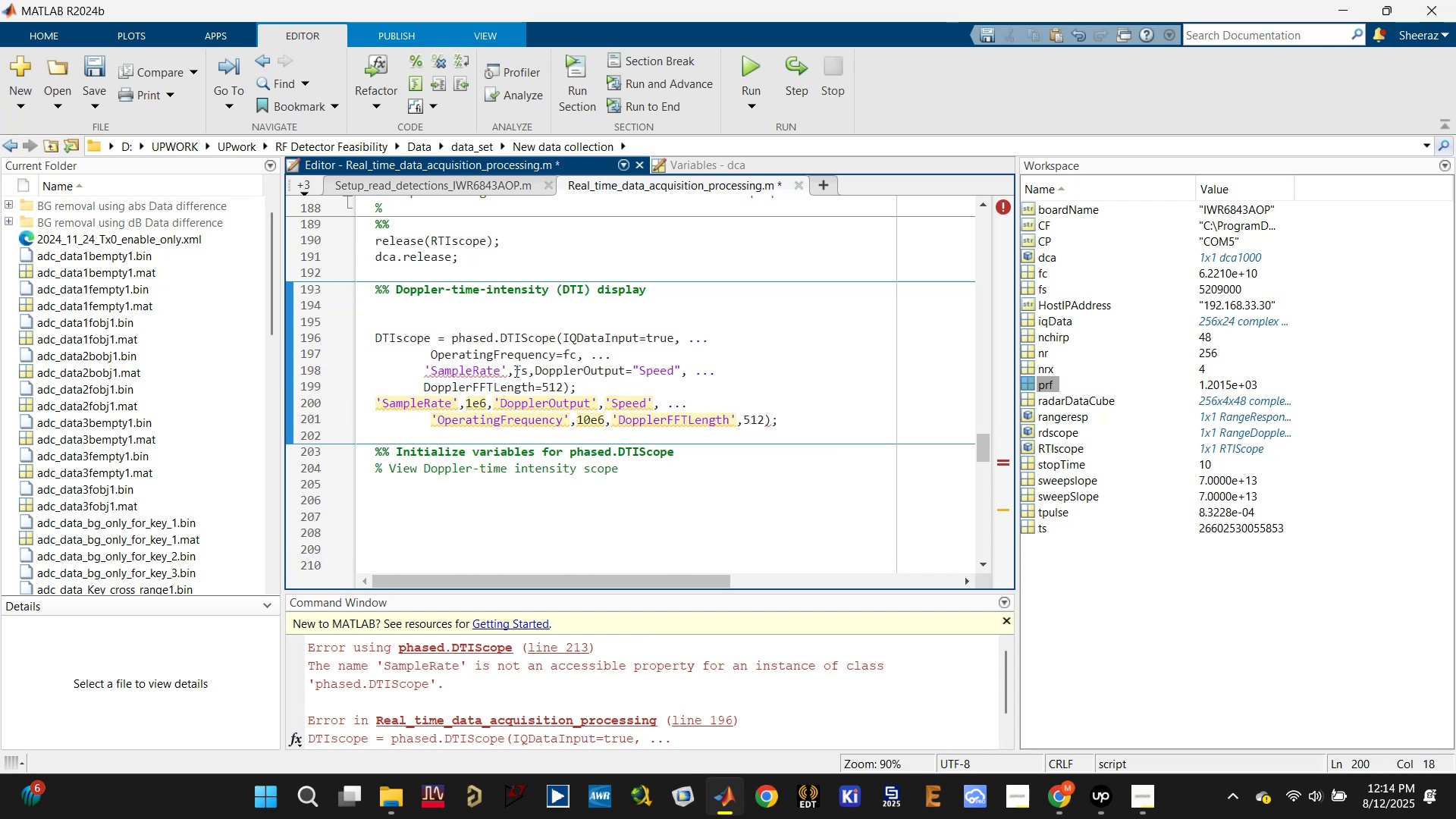 
left_click([518, 369])
 